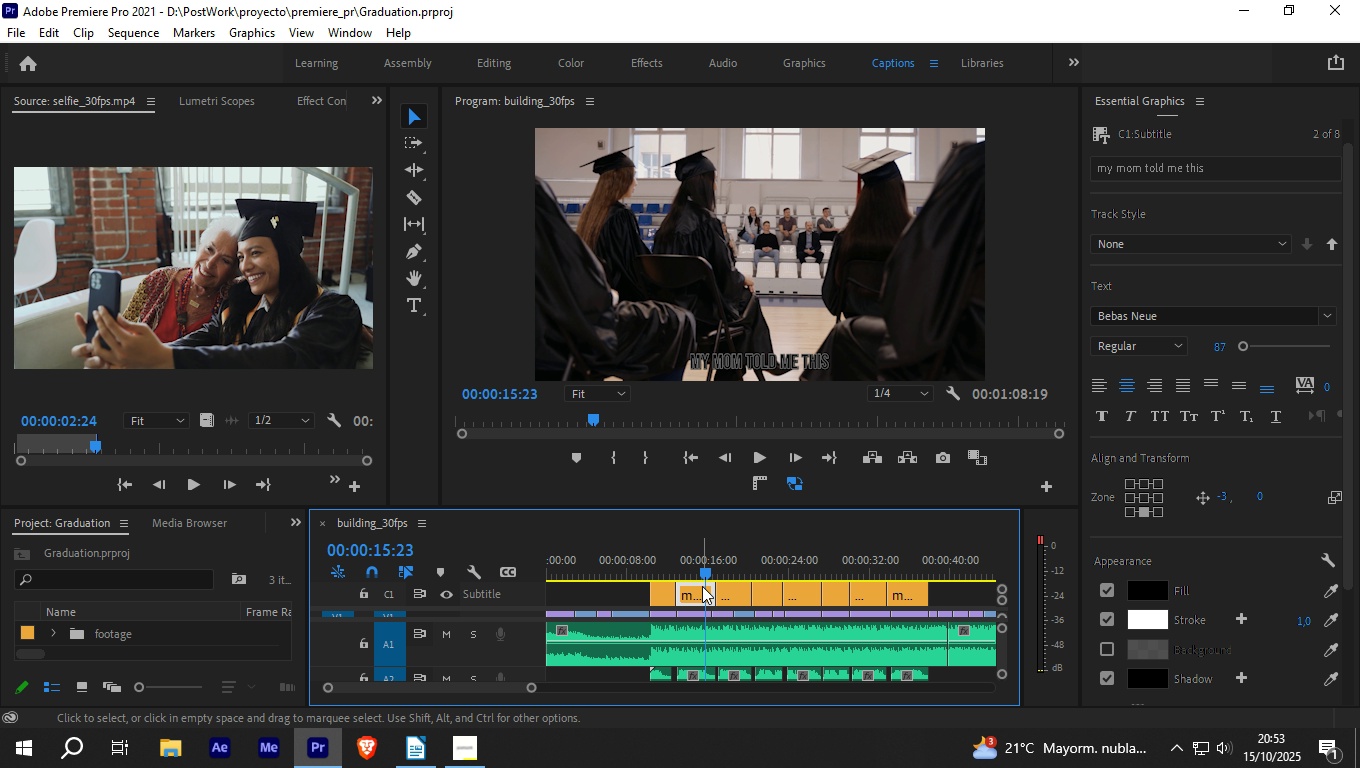 
left_click_drag(start_coordinate=[705, 576], to_coordinate=[694, 575])
 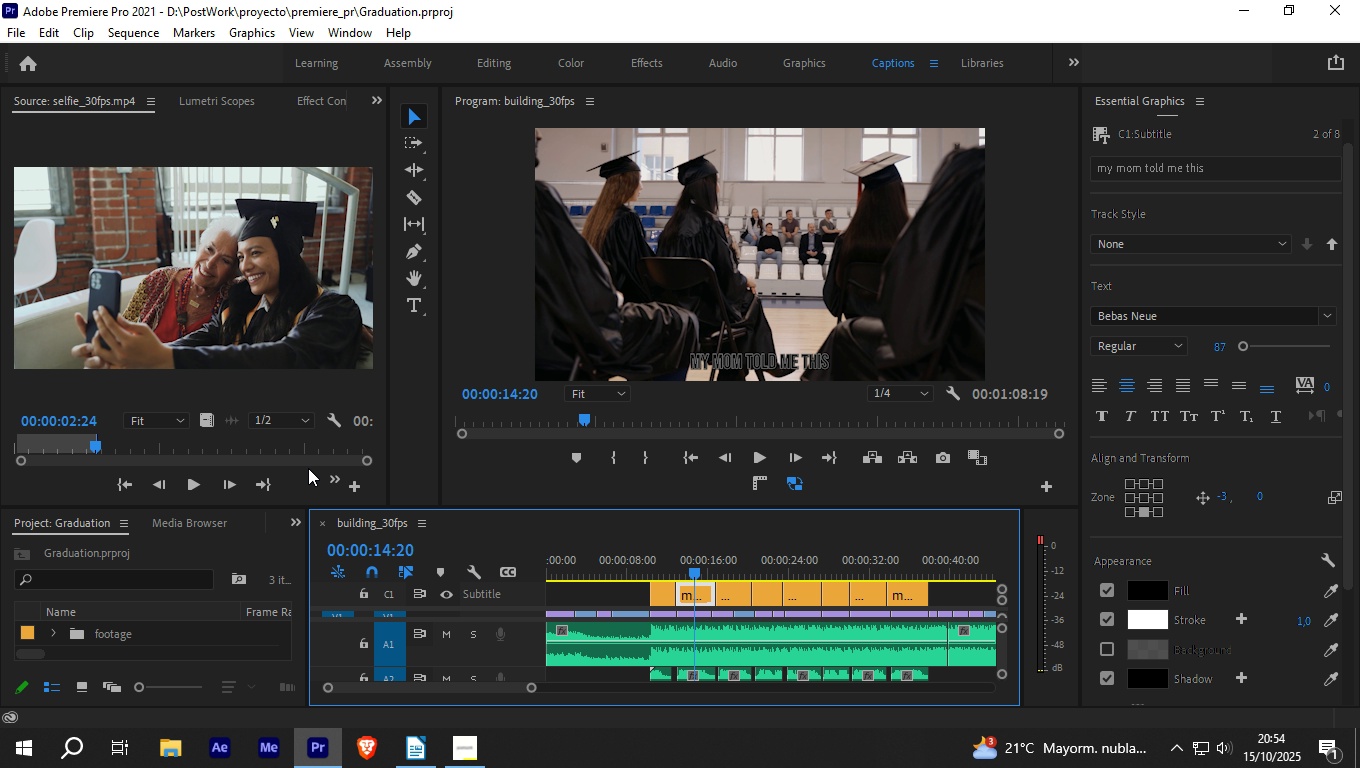 
wait(52.83)
 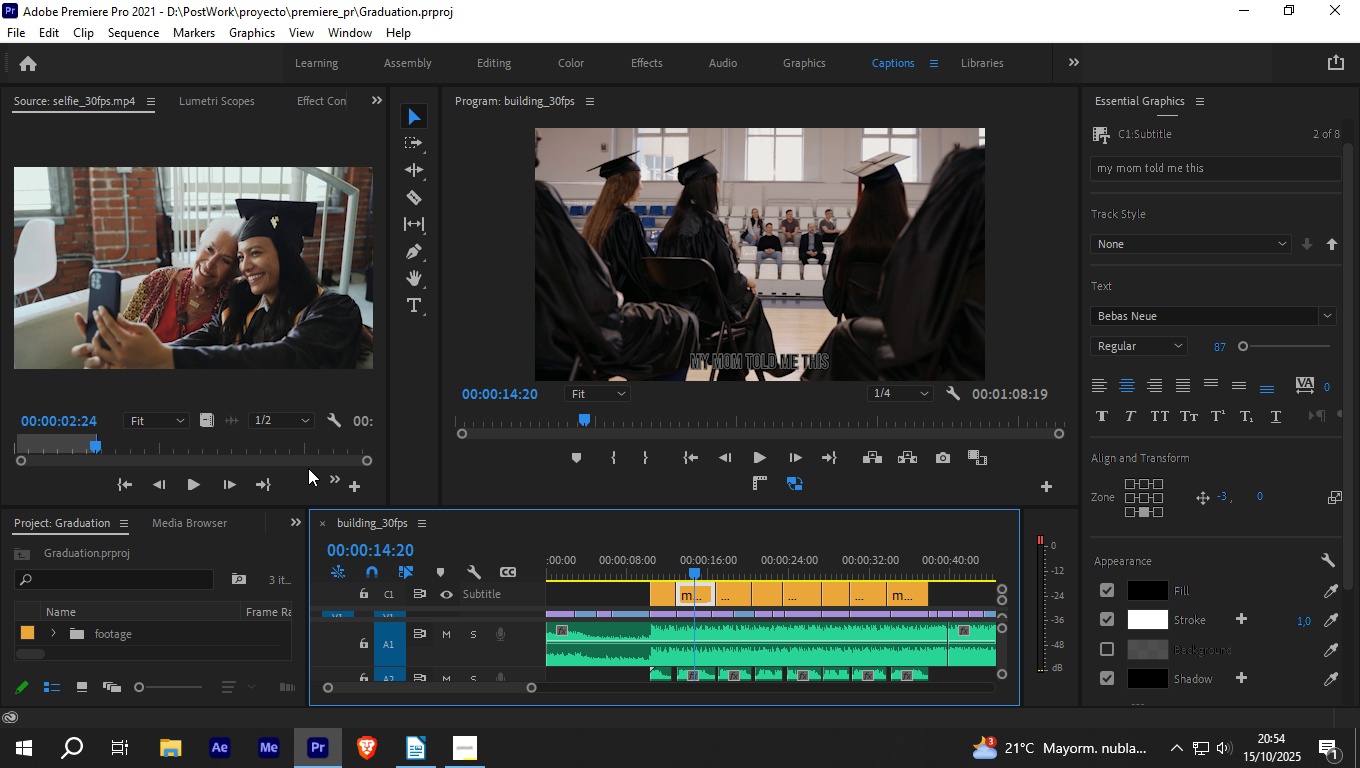 
left_click_drag(start_coordinate=[694, 508], to_coordinate=[695, 475])
 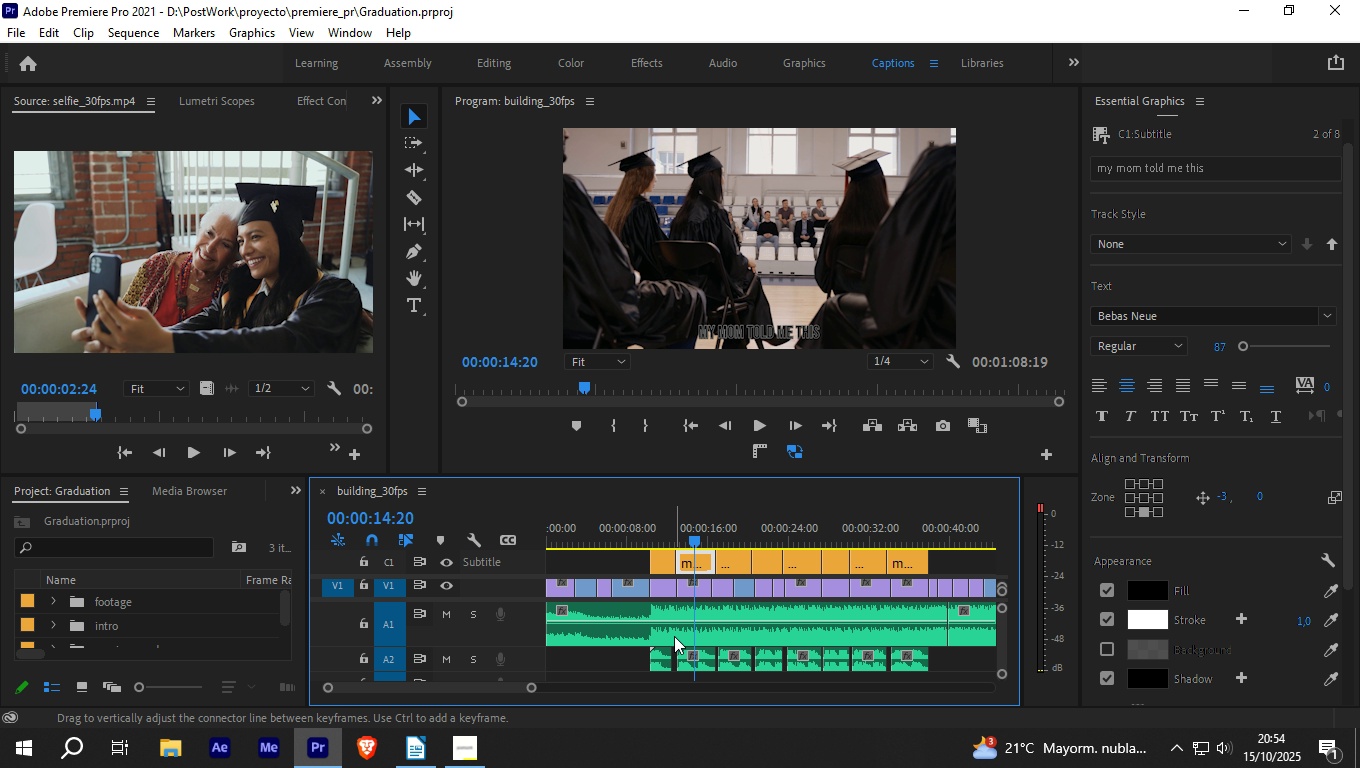 
wait(5.74)
 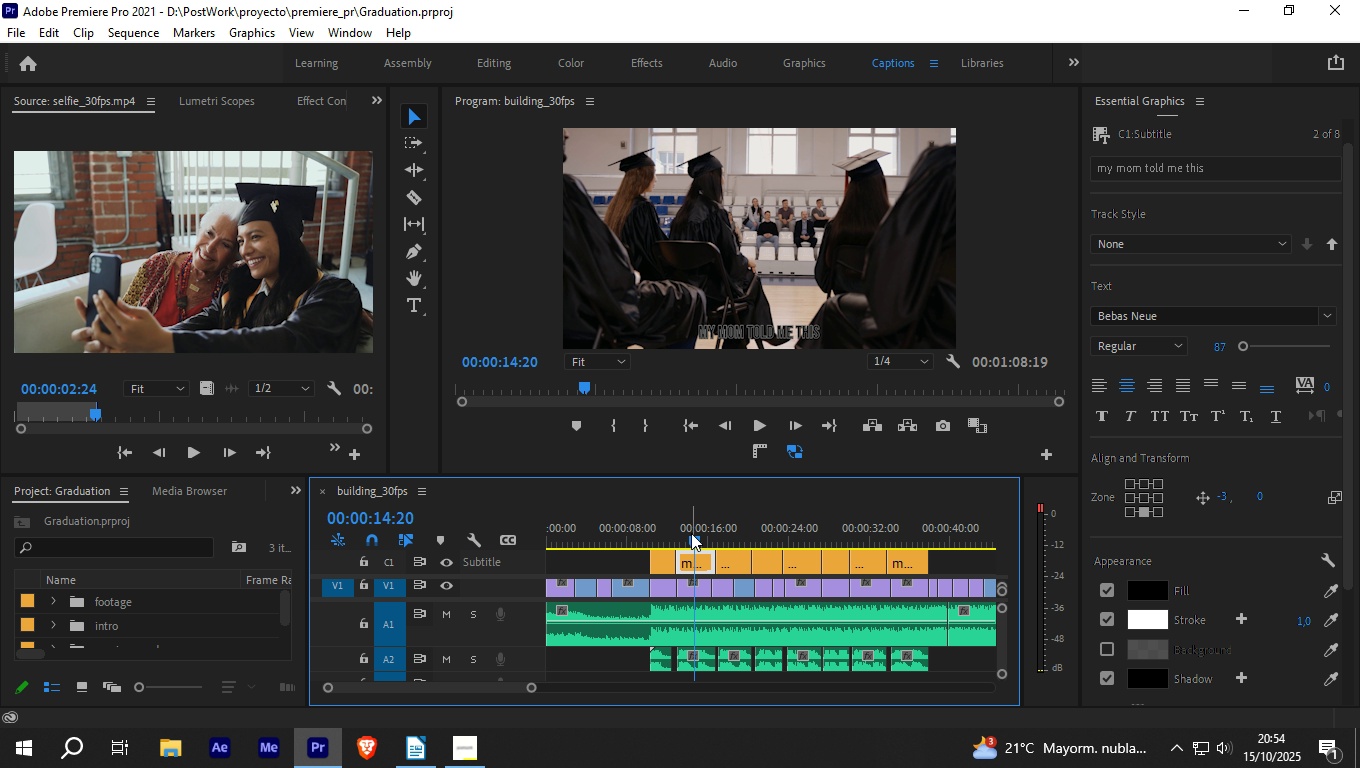 
left_click_drag(start_coordinate=[529, 690], to_coordinate=[508, 692])
 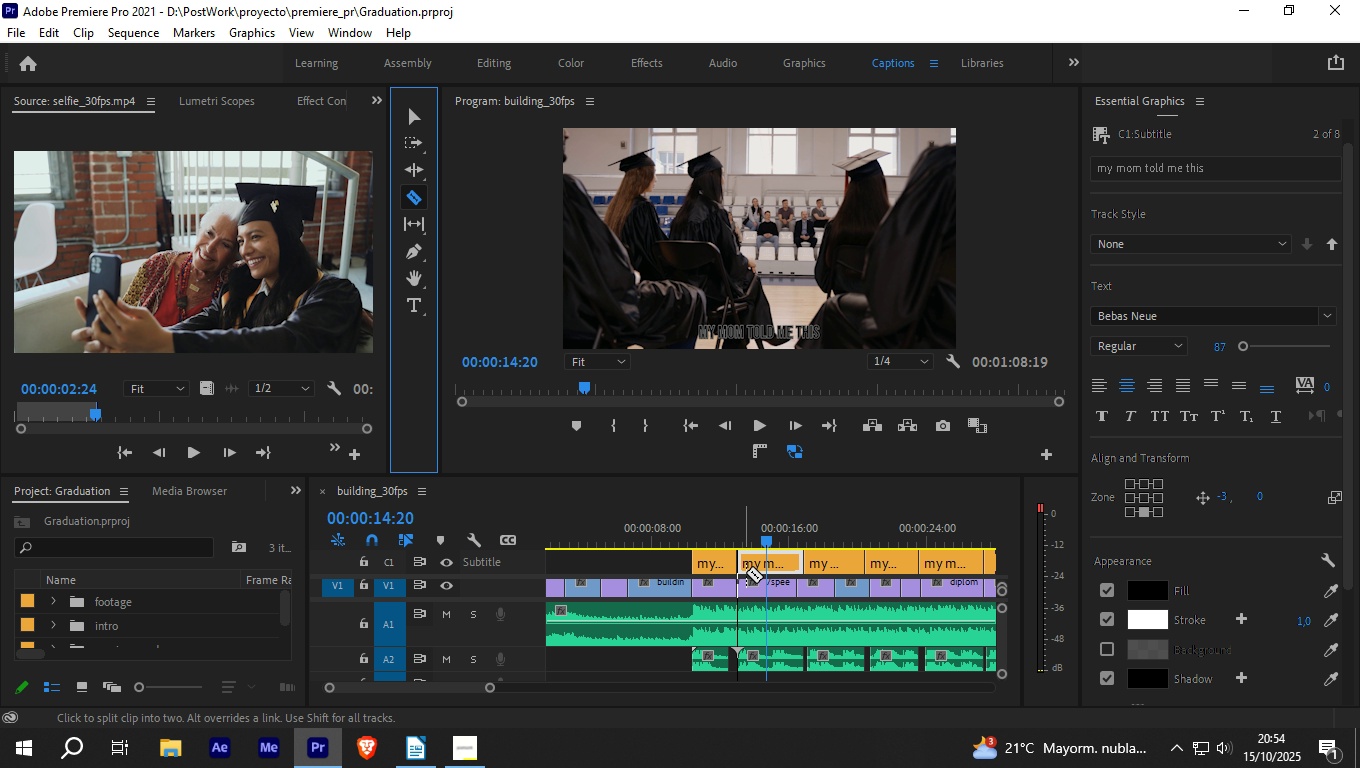 
left_click([767, 556])
 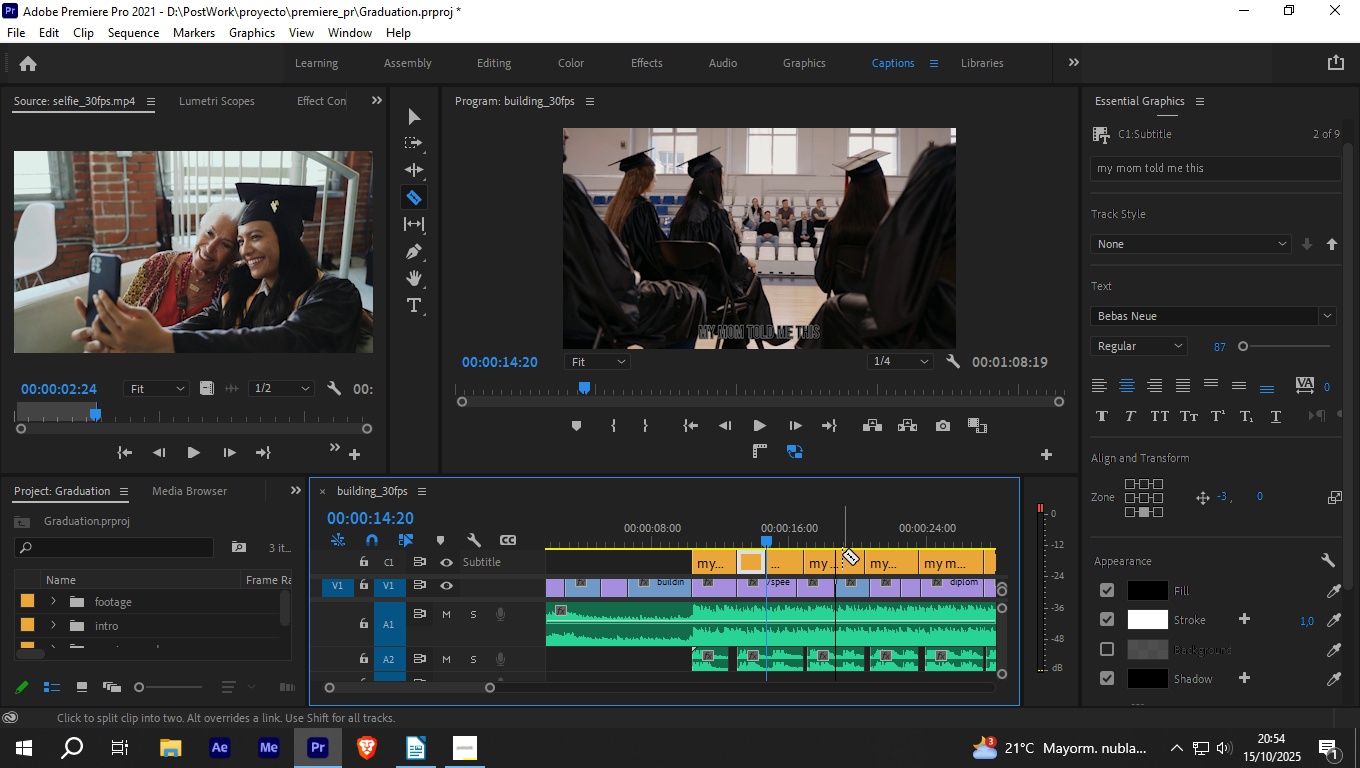 
left_click([842, 554])
 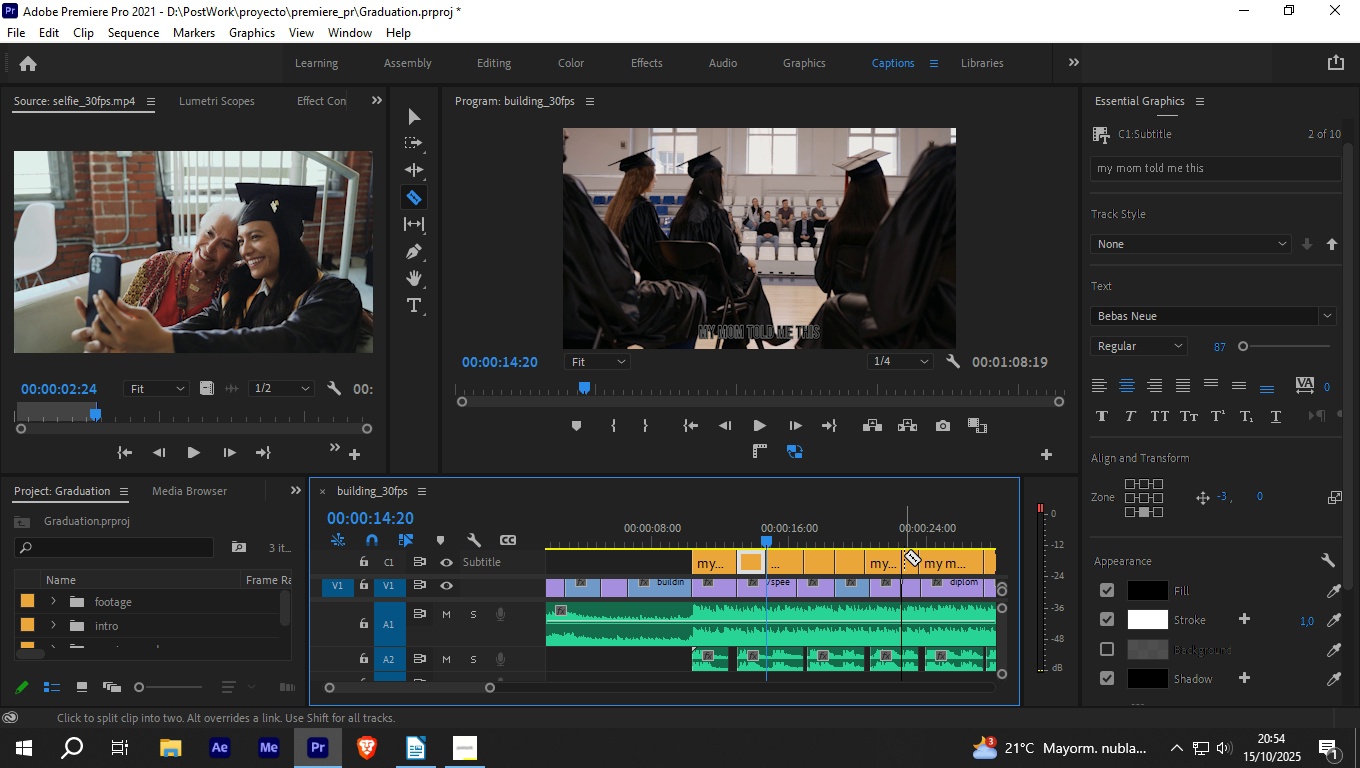 
left_click([904, 555])
 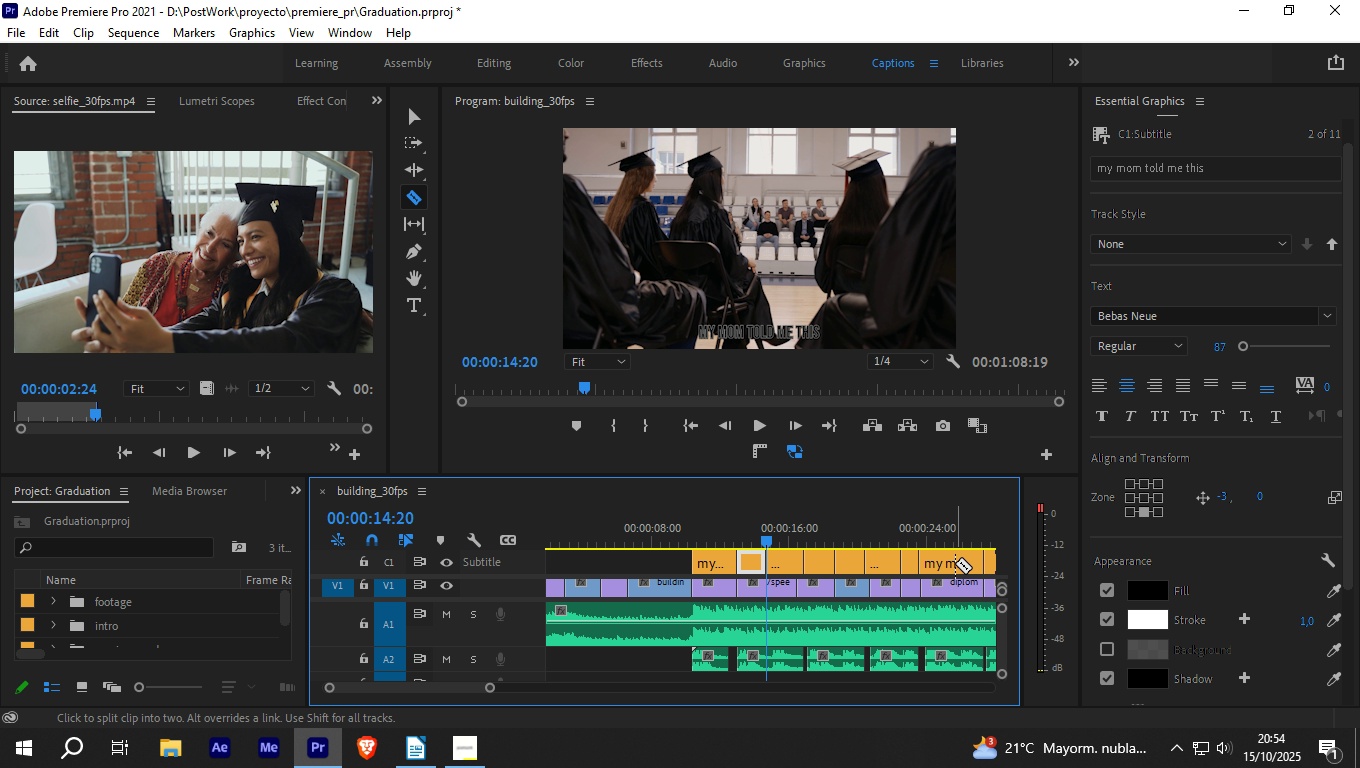 
left_click([955, 563])
 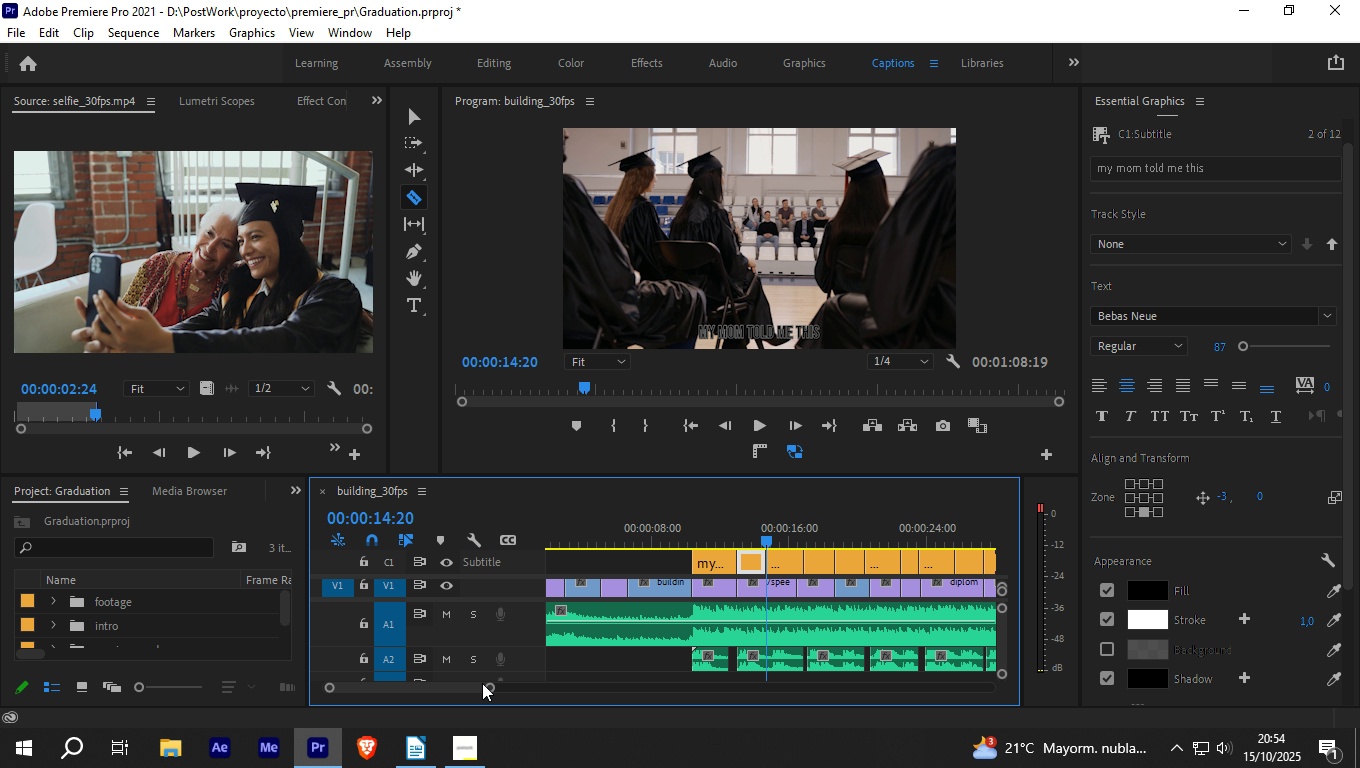 
left_click_drag(start_coordinate=[488, 688], to_coordinate=[504, 687])
 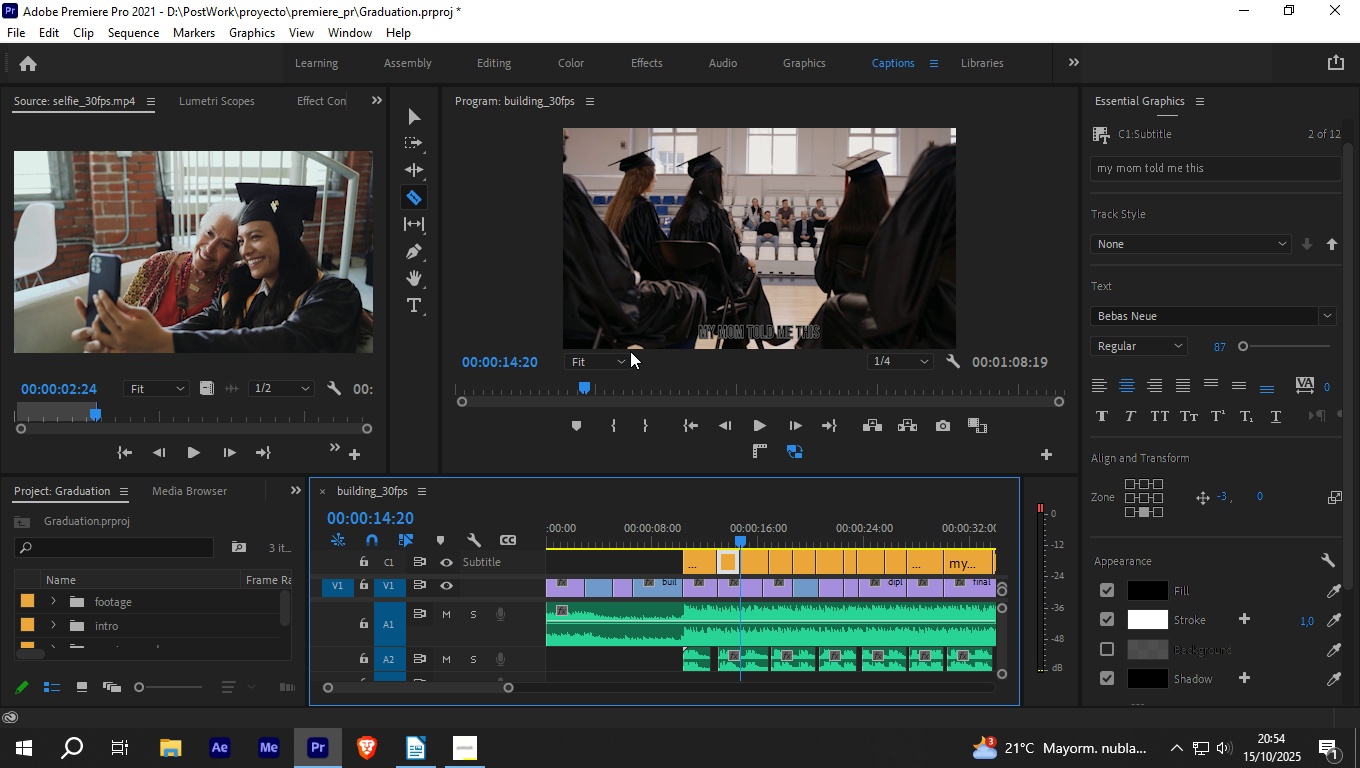 
left_click([416, 119])
 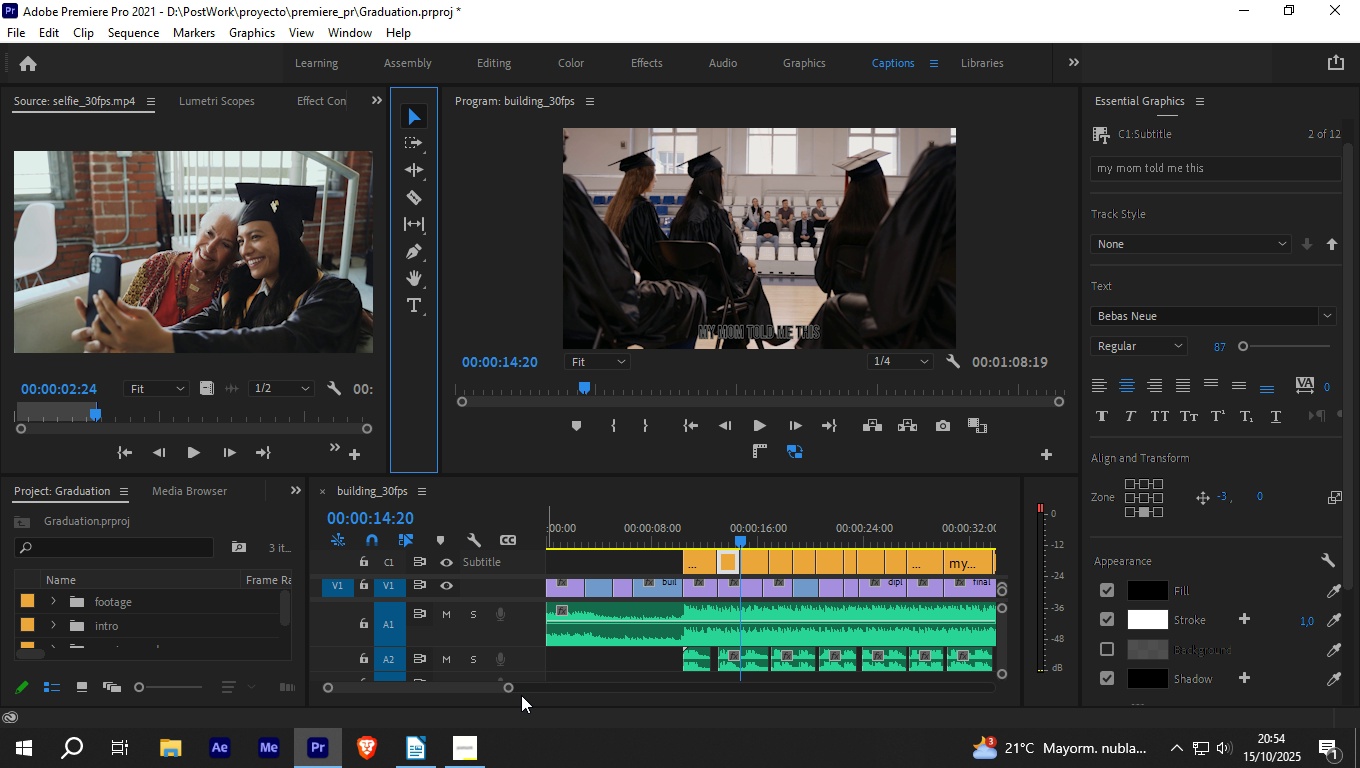 
left_click_drag(start_coordinate=[506, 687], to_coordinate=[477, 692])
 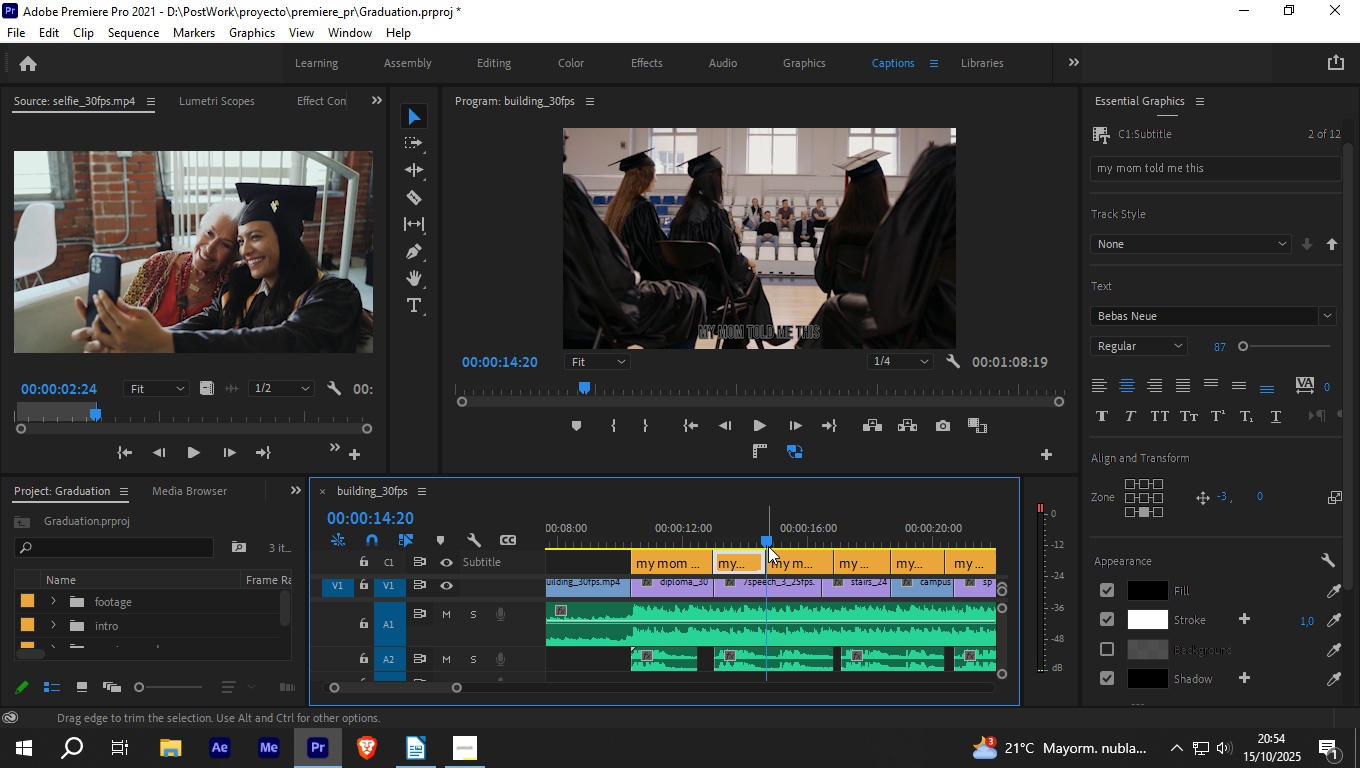 
left_click_drag(start_coordinate=[768, 541], to_coordinate=[714, 532])
 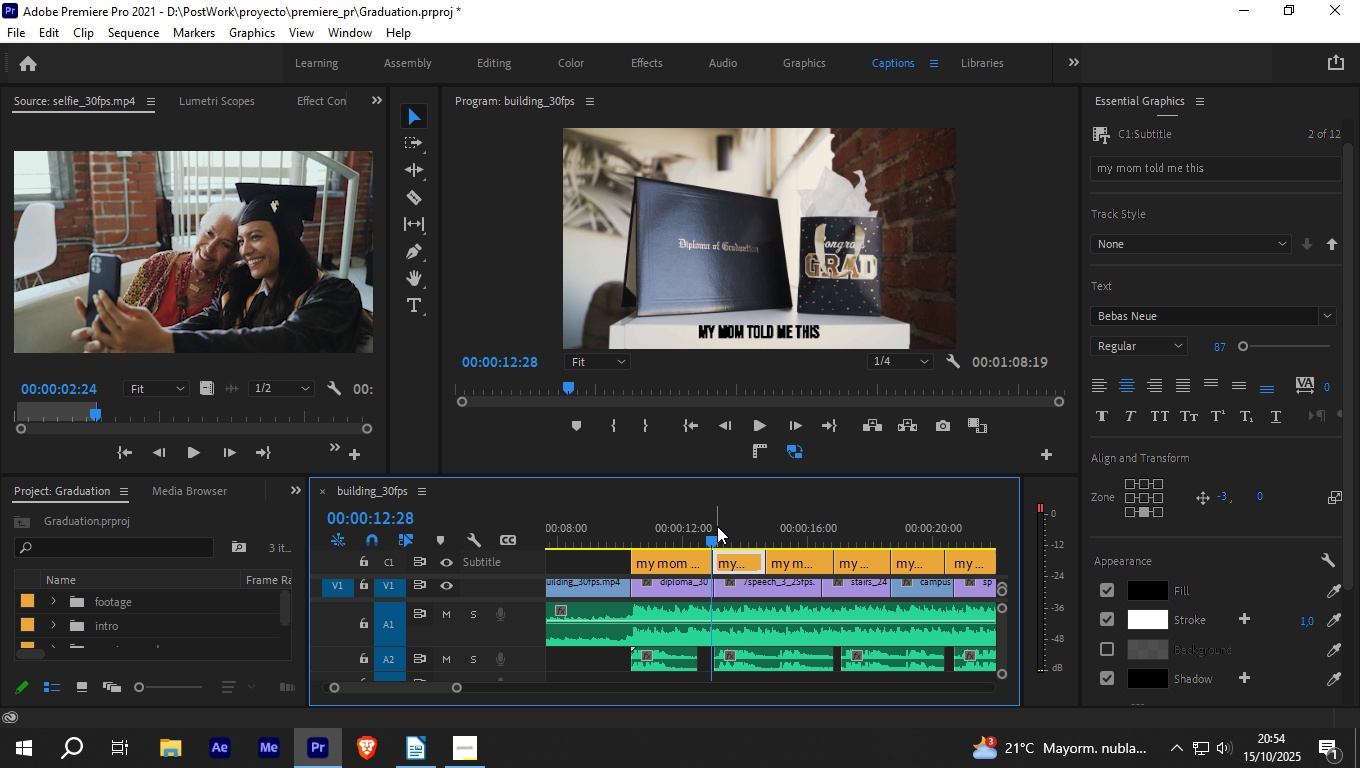 
key(Space)
 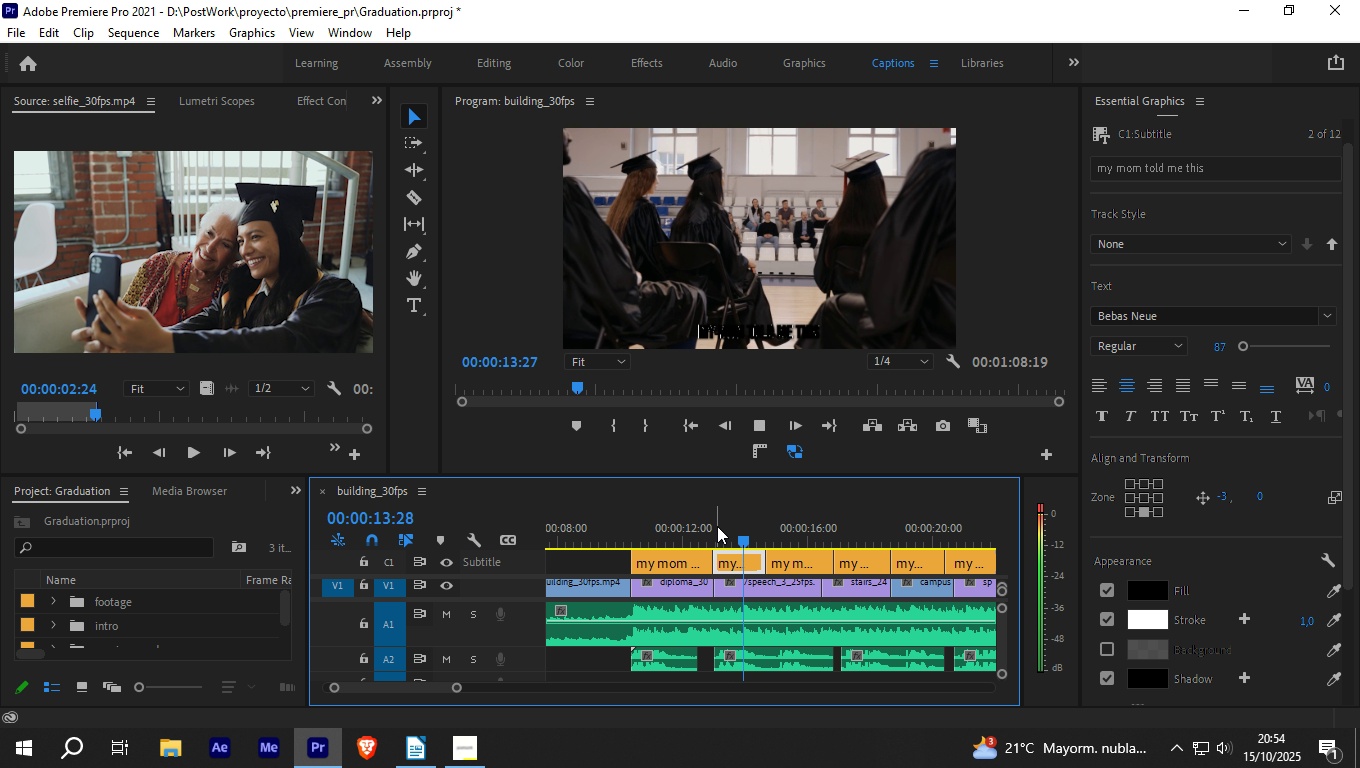 
key(Space)
 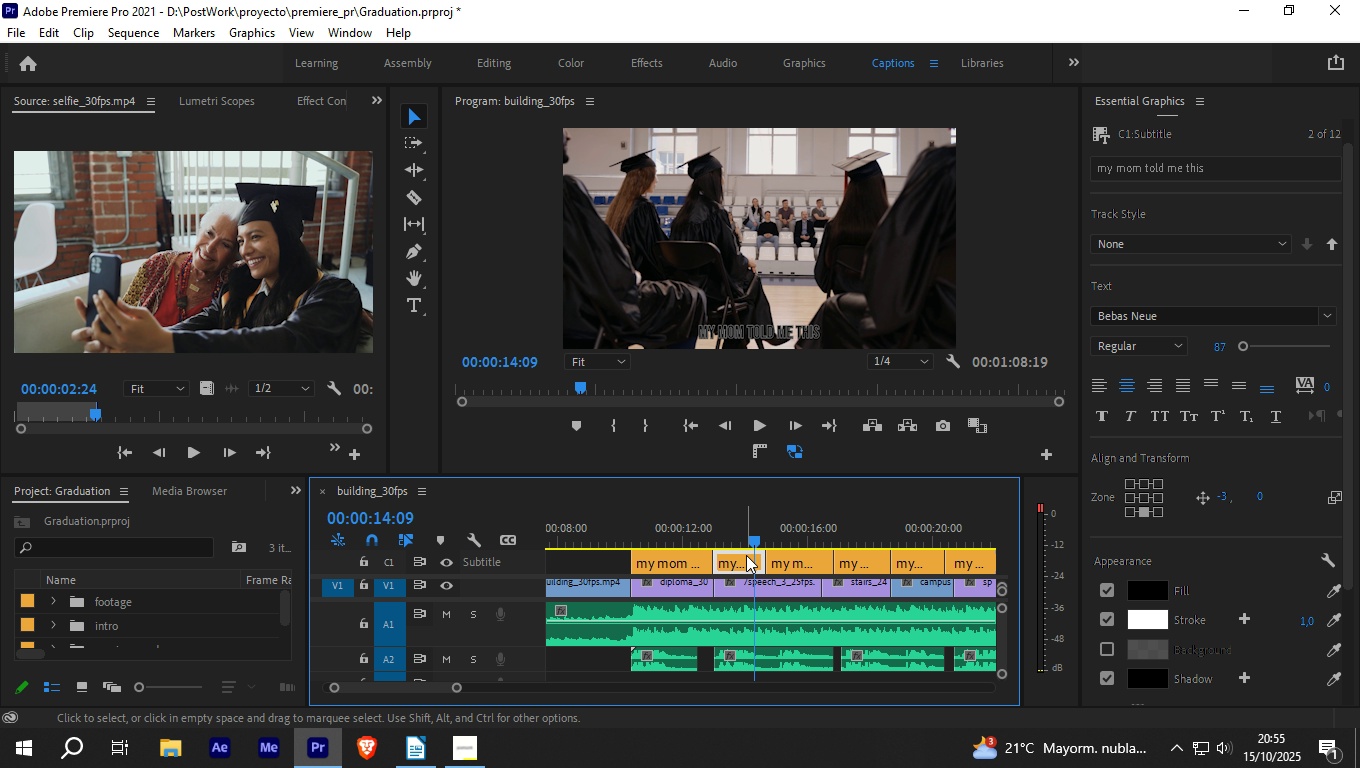 
left_click([740, 569])
 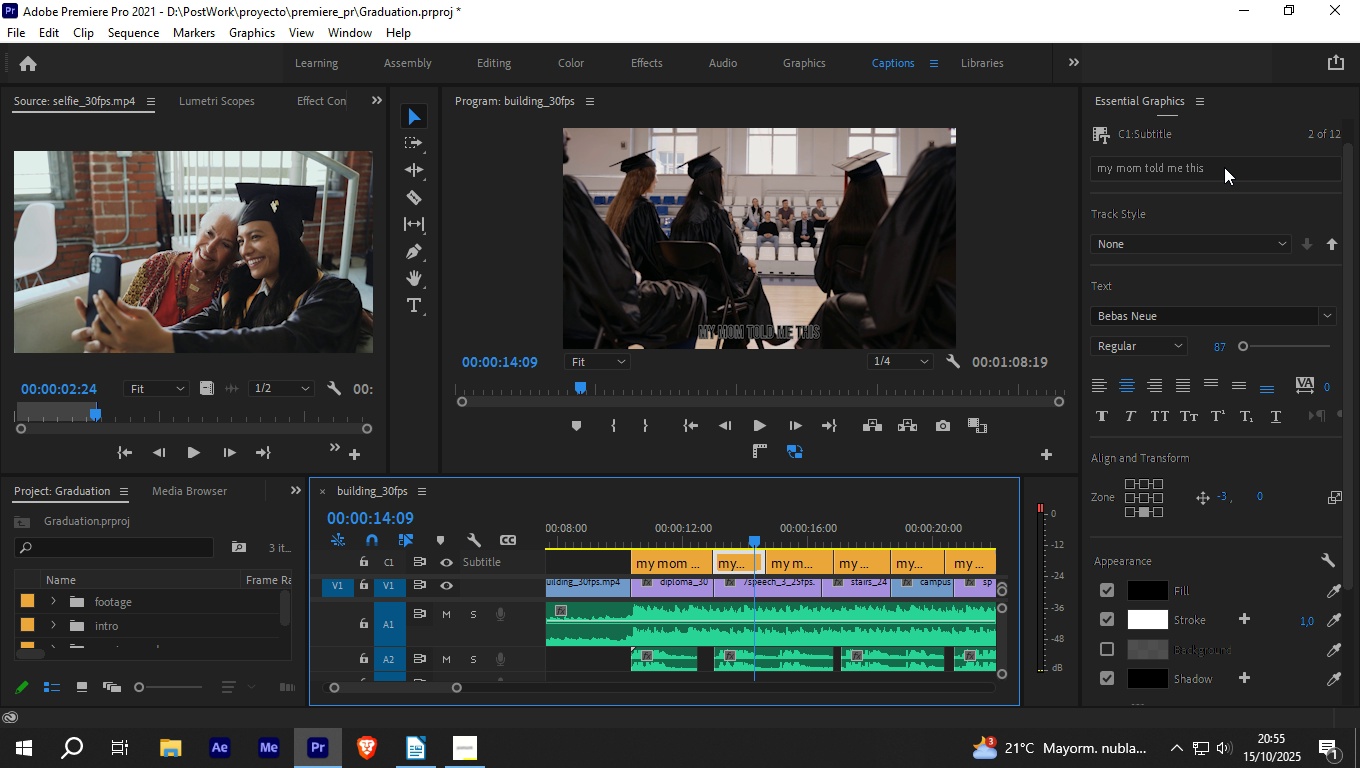 
left_click([1224, 167])
 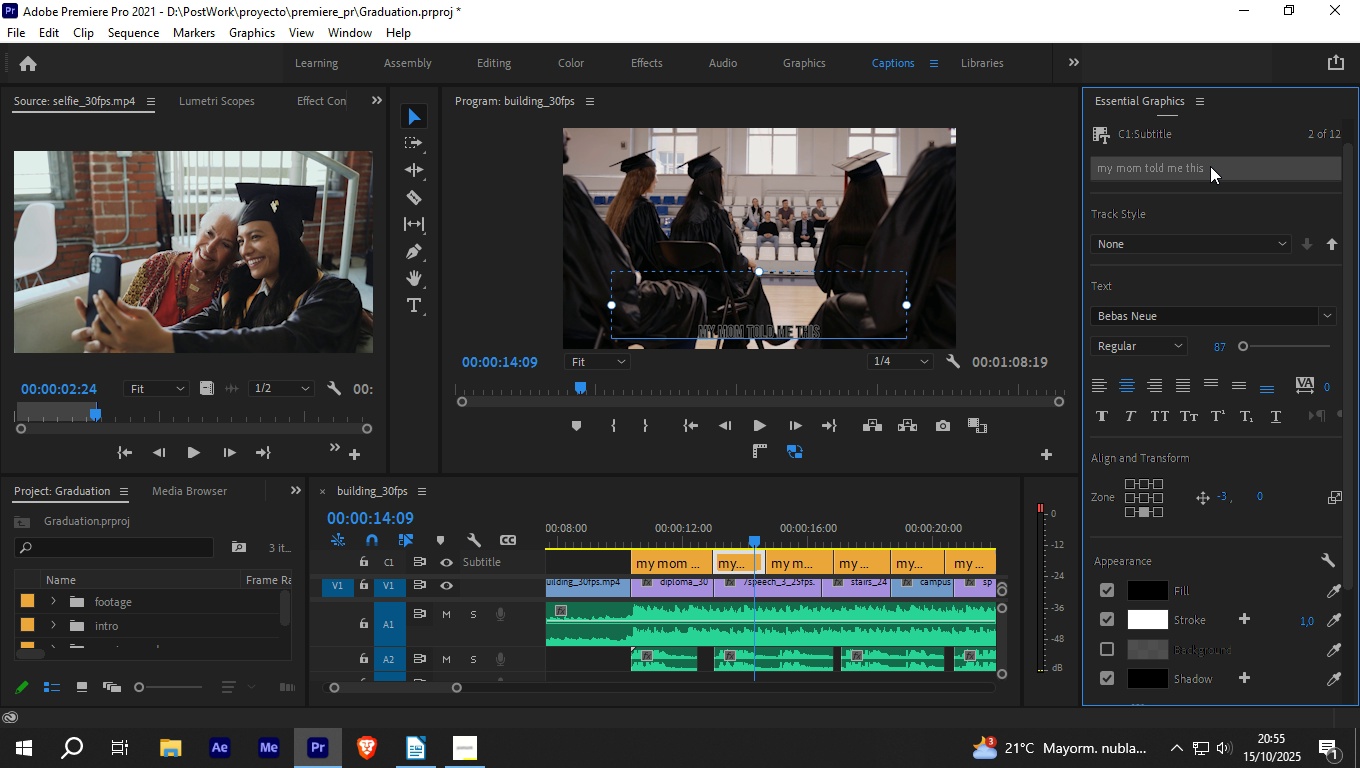 
double_click([1210, 166])
 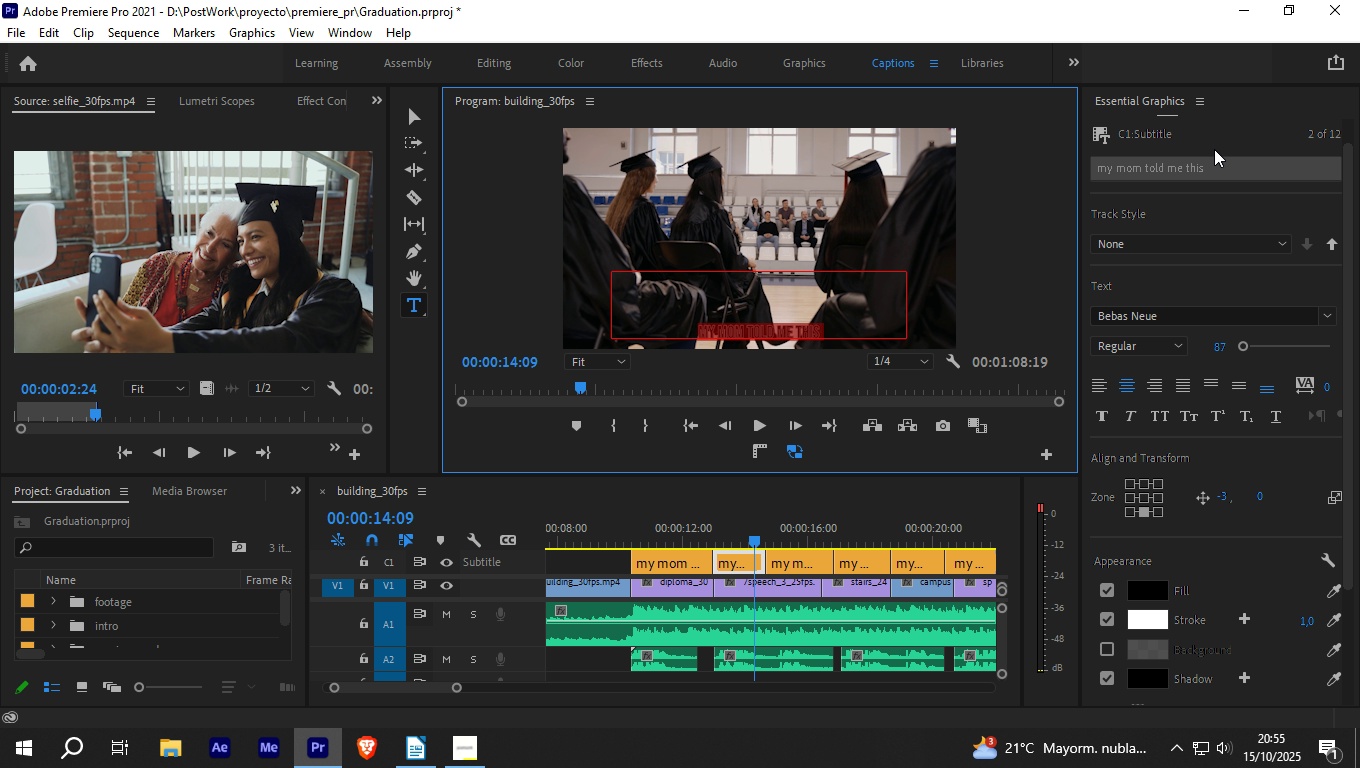 
type(hate has four letters)
 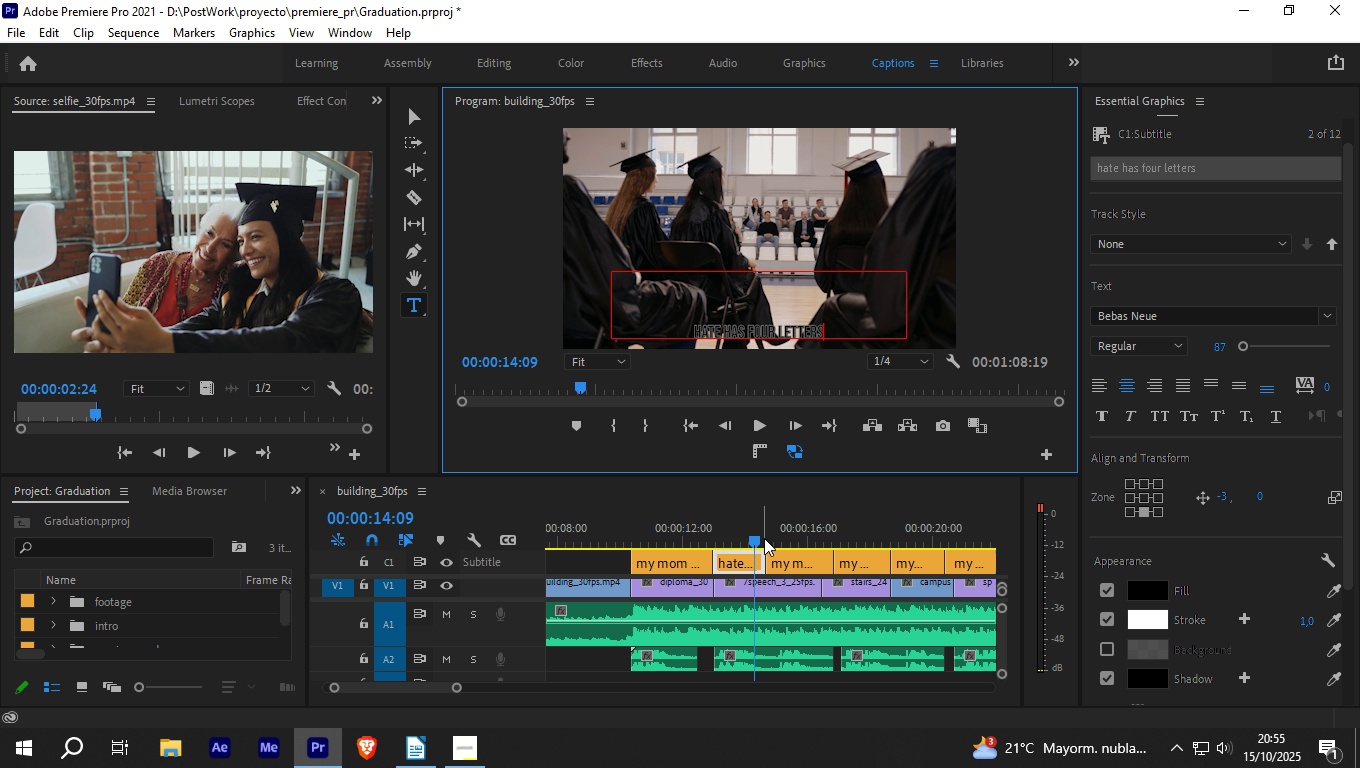 
wait(7.1)
 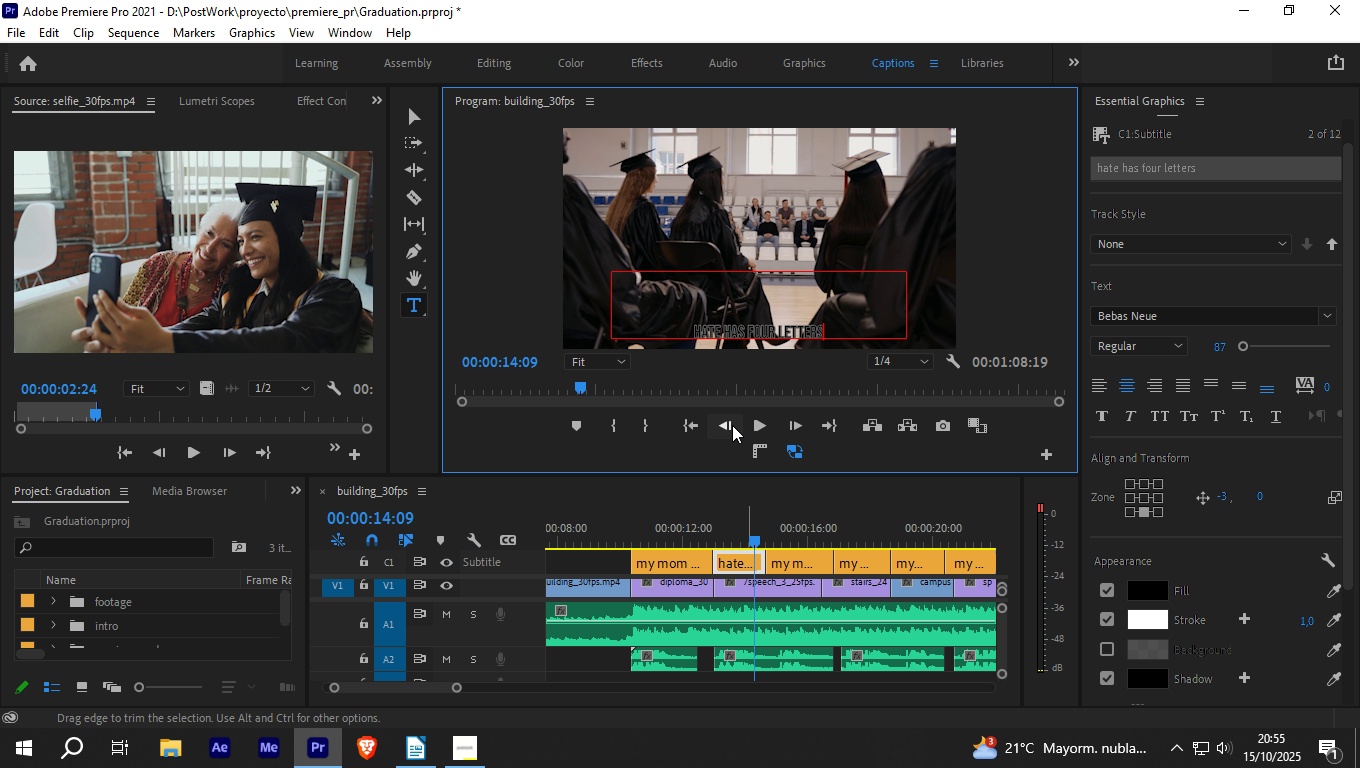 
left_click_drag(start_coordinate=[757, 538], to_coordinate=[746, 539])
 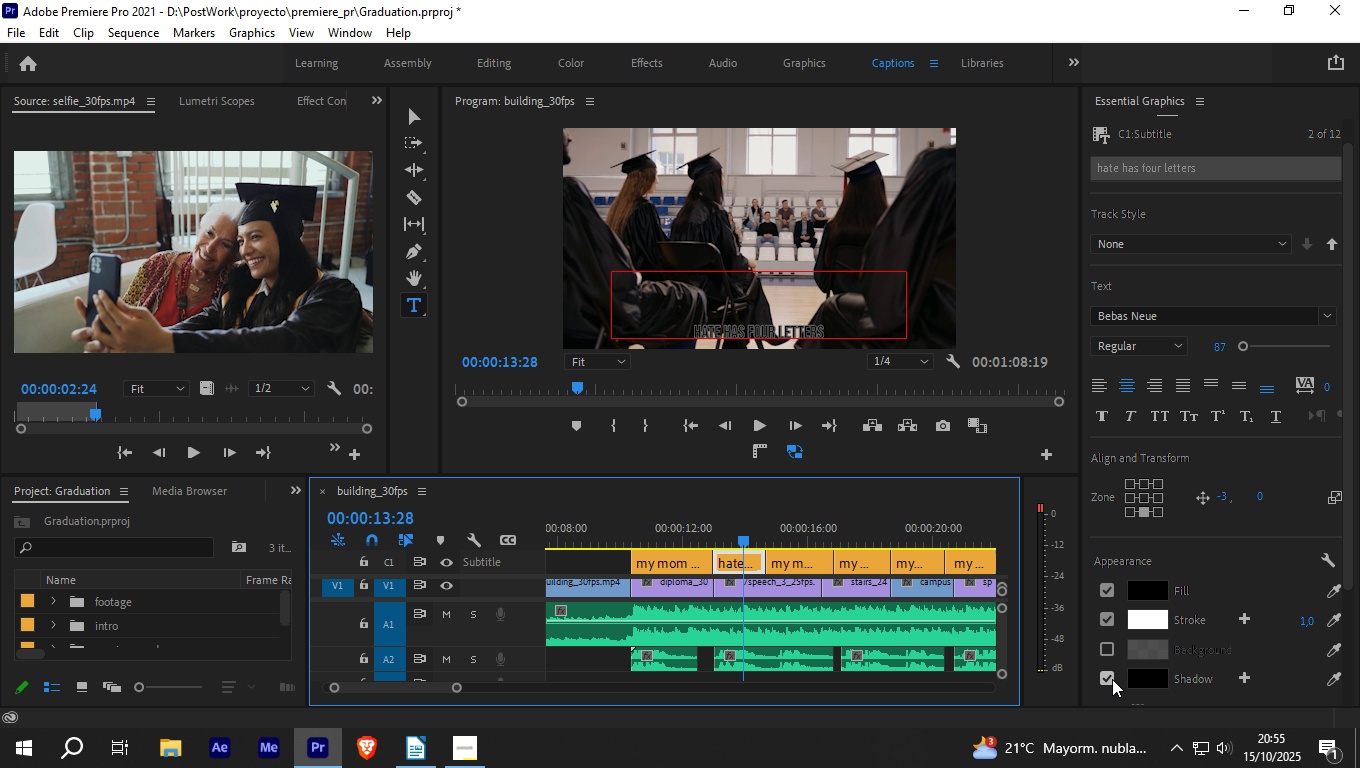 
left_click([1108, 677])
 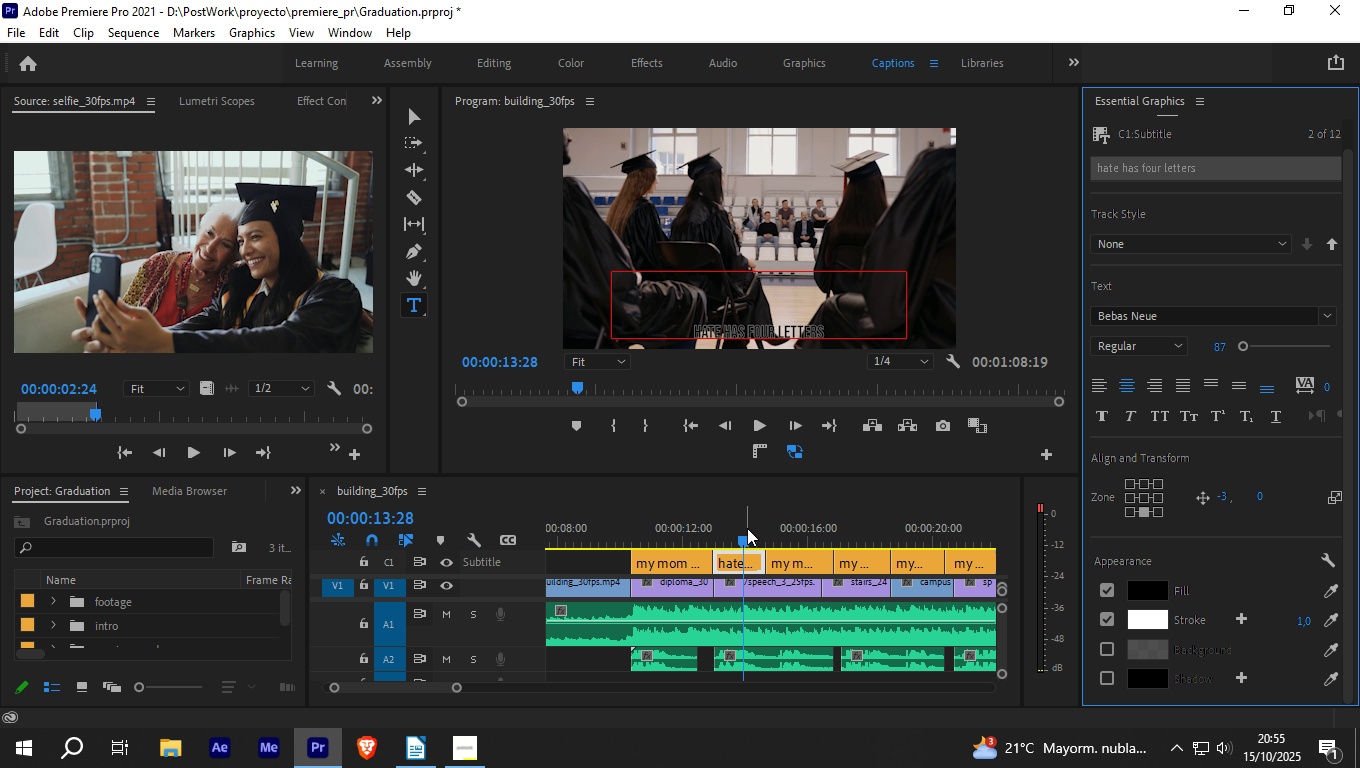 
left_click_drag(start_coordinate=[744, 533], to_coordinate=[706, 545])
 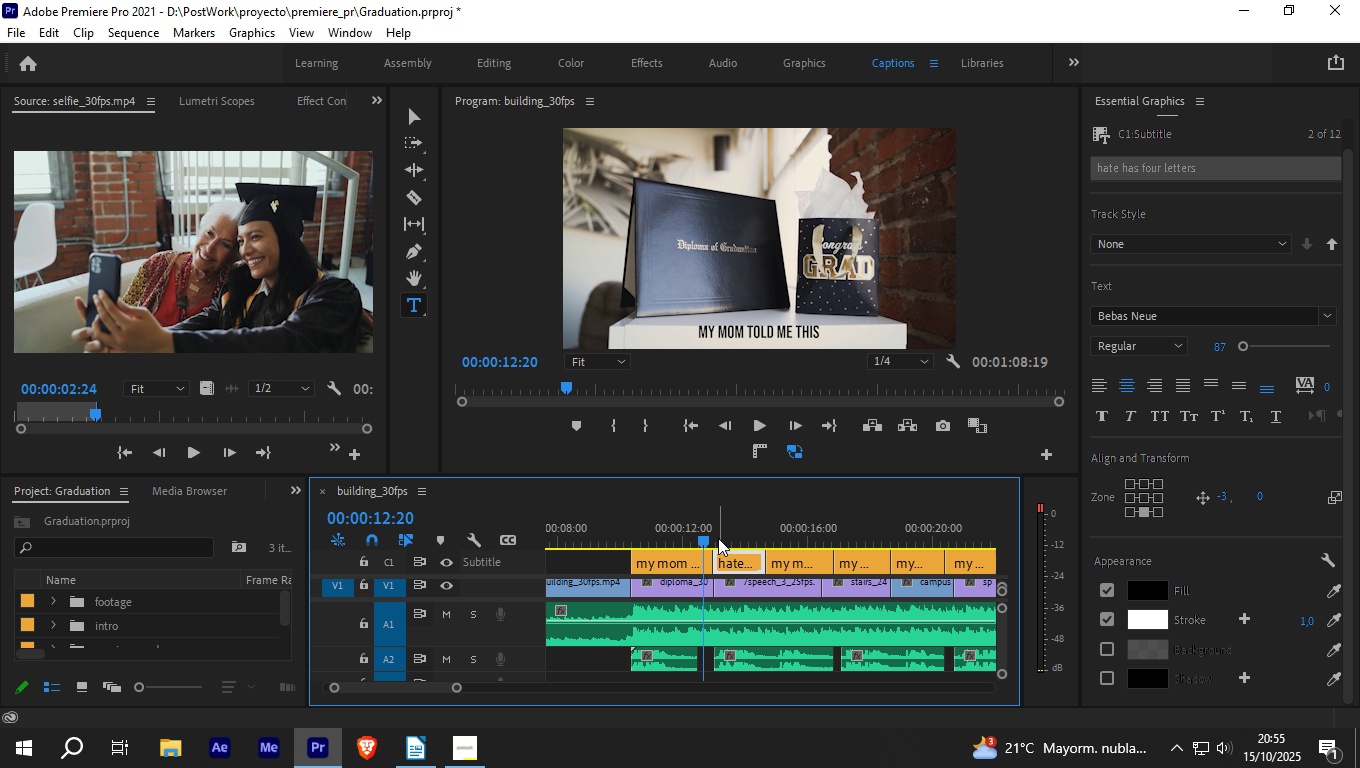 
left_click_drag(start_coordinate=[705, 540], to_coordinate=[741, 540])
 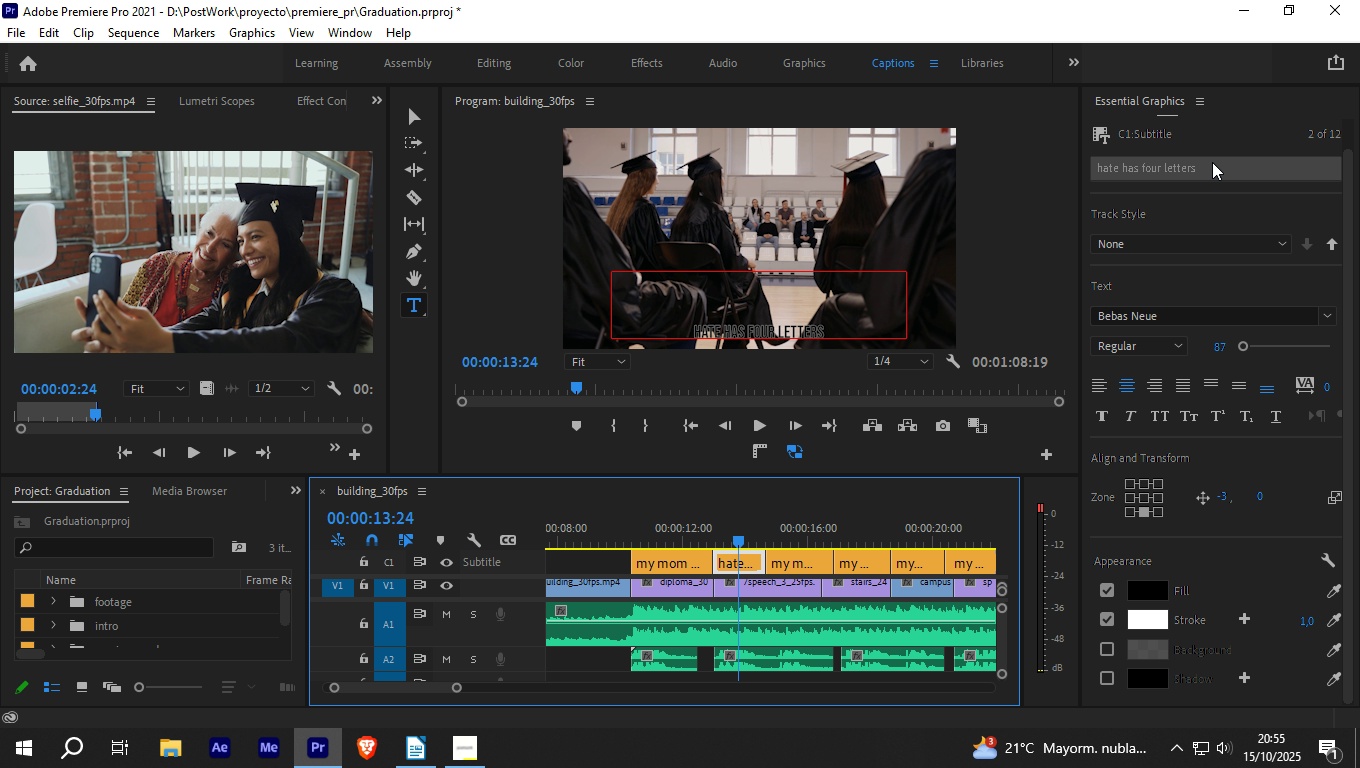 
wait(7.7)
 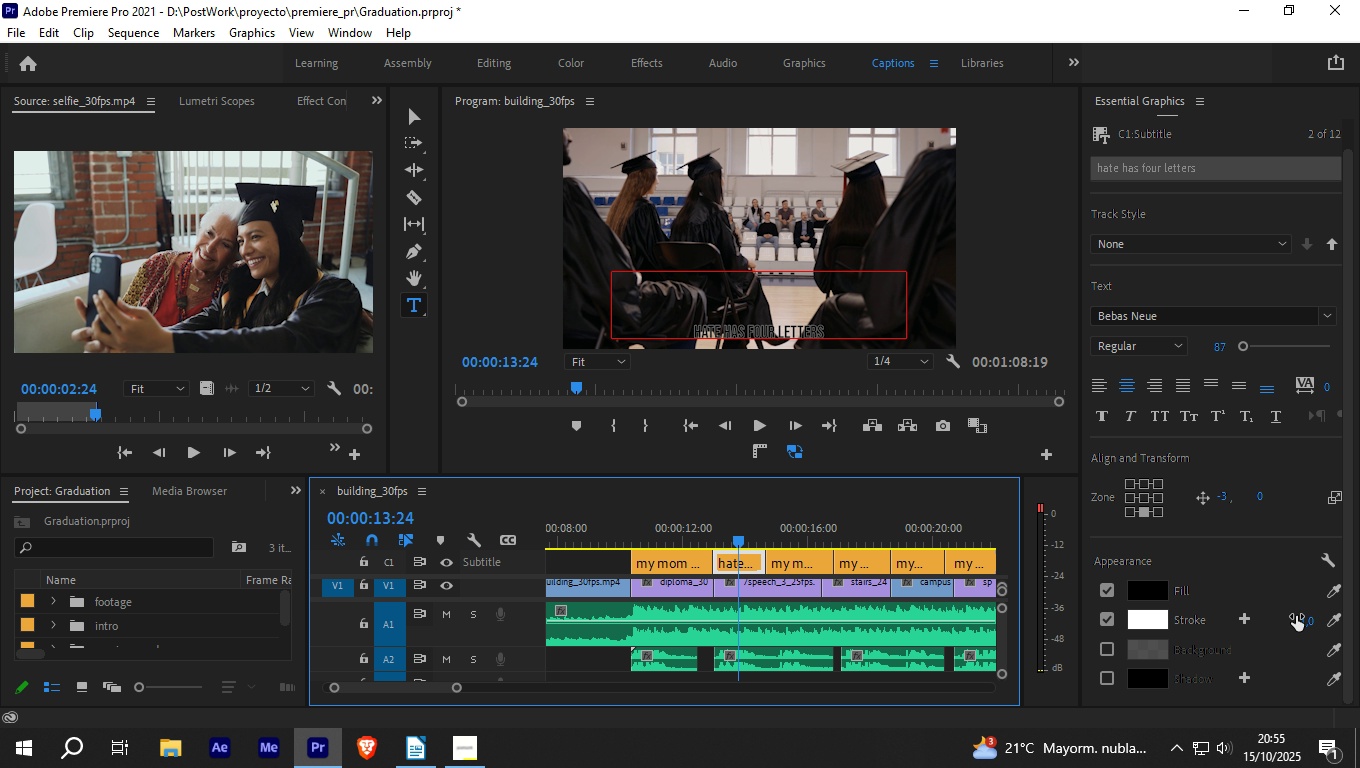 
double_click([830, 333])
 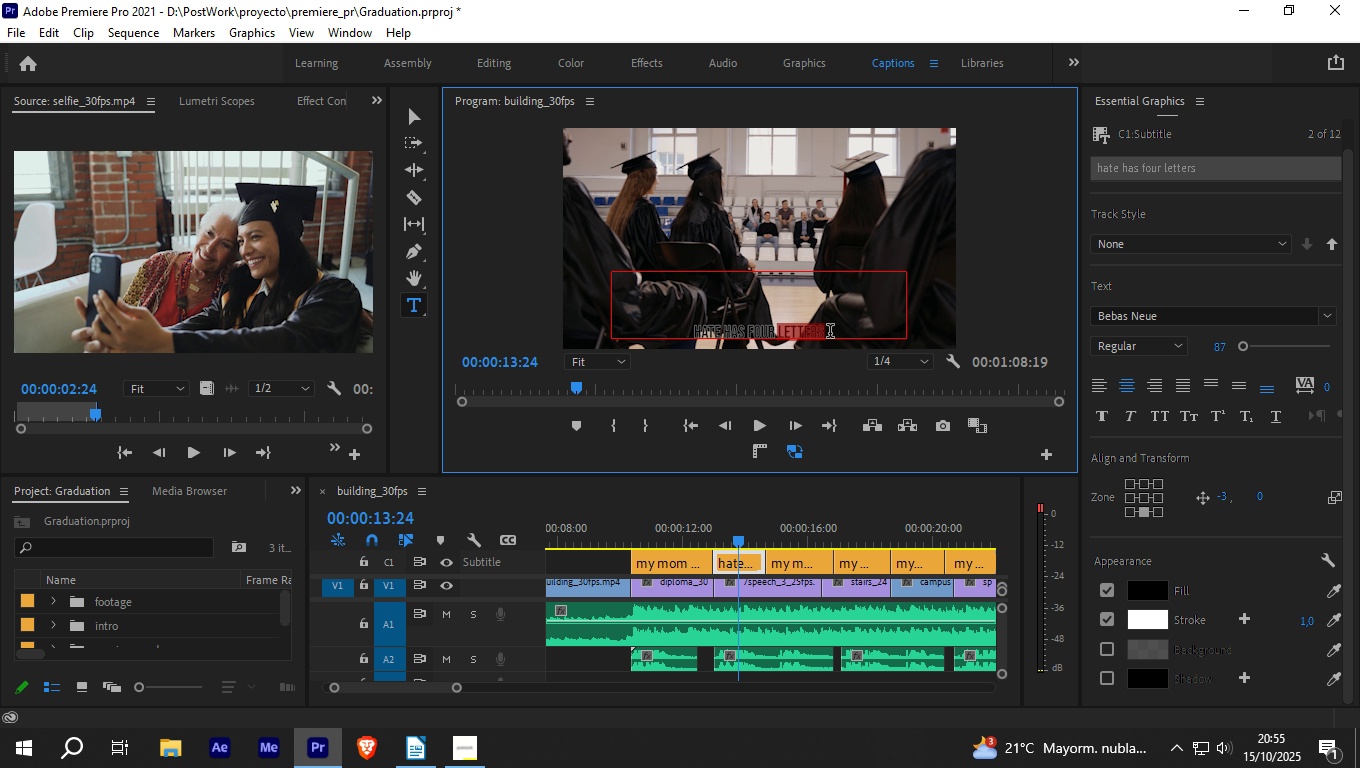 
left_click_drag(start_coordinate=[830, 333], to_coordinate=[687, 334])
 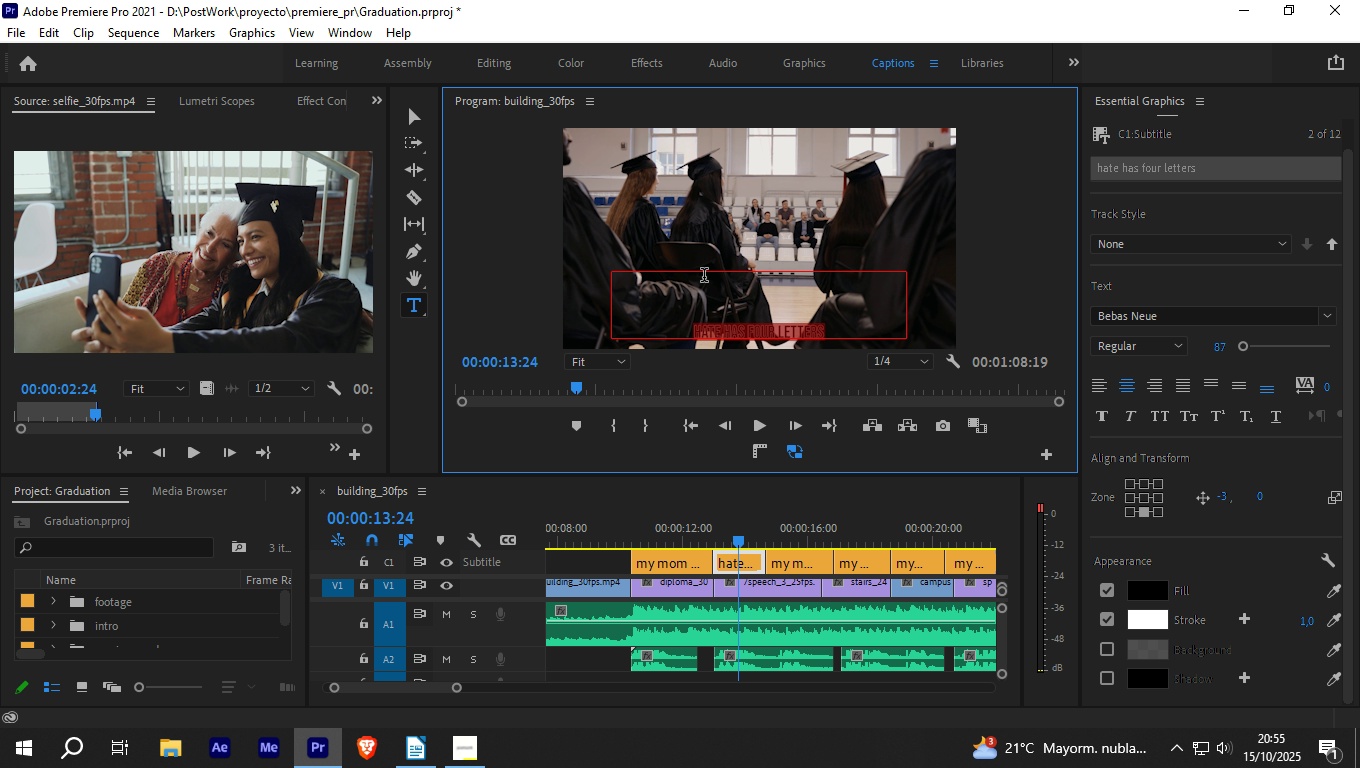 
wait(8.71)
 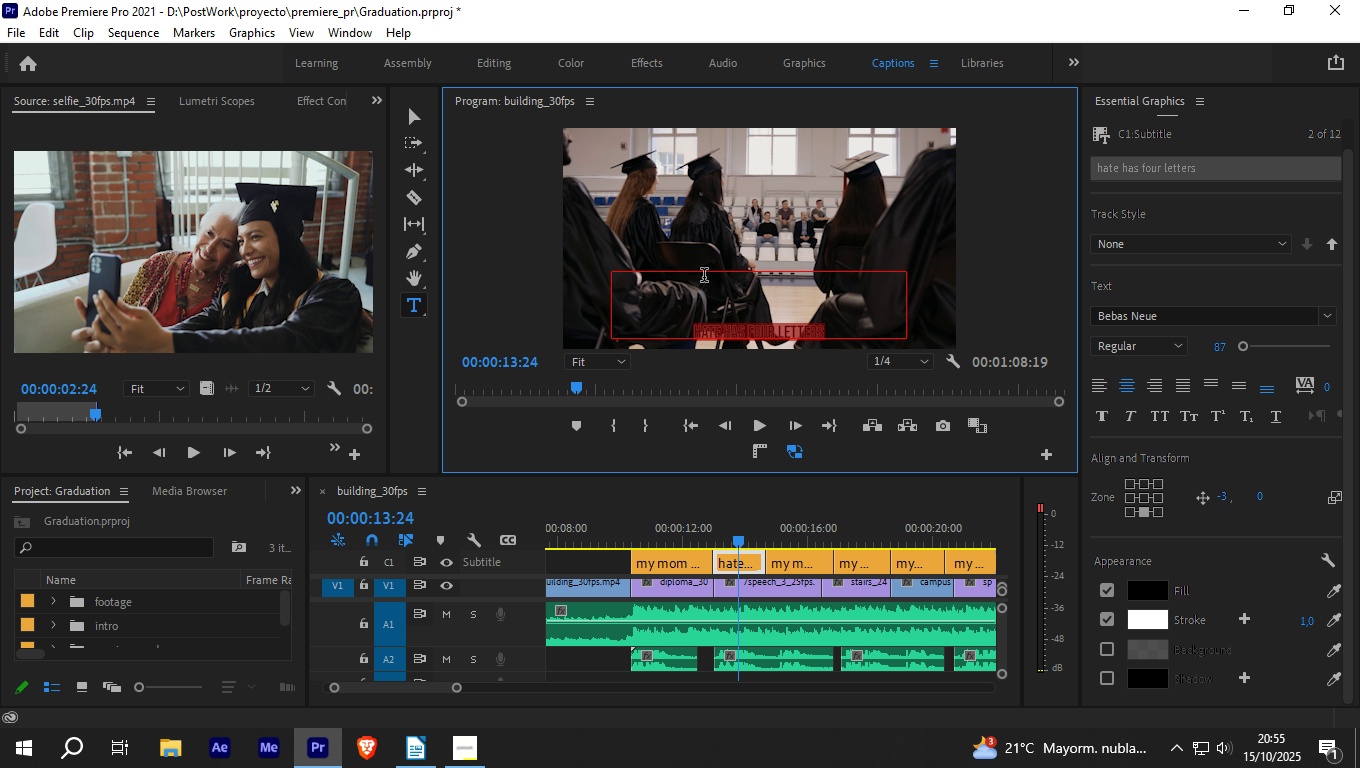 
left_click([1134, 586])
 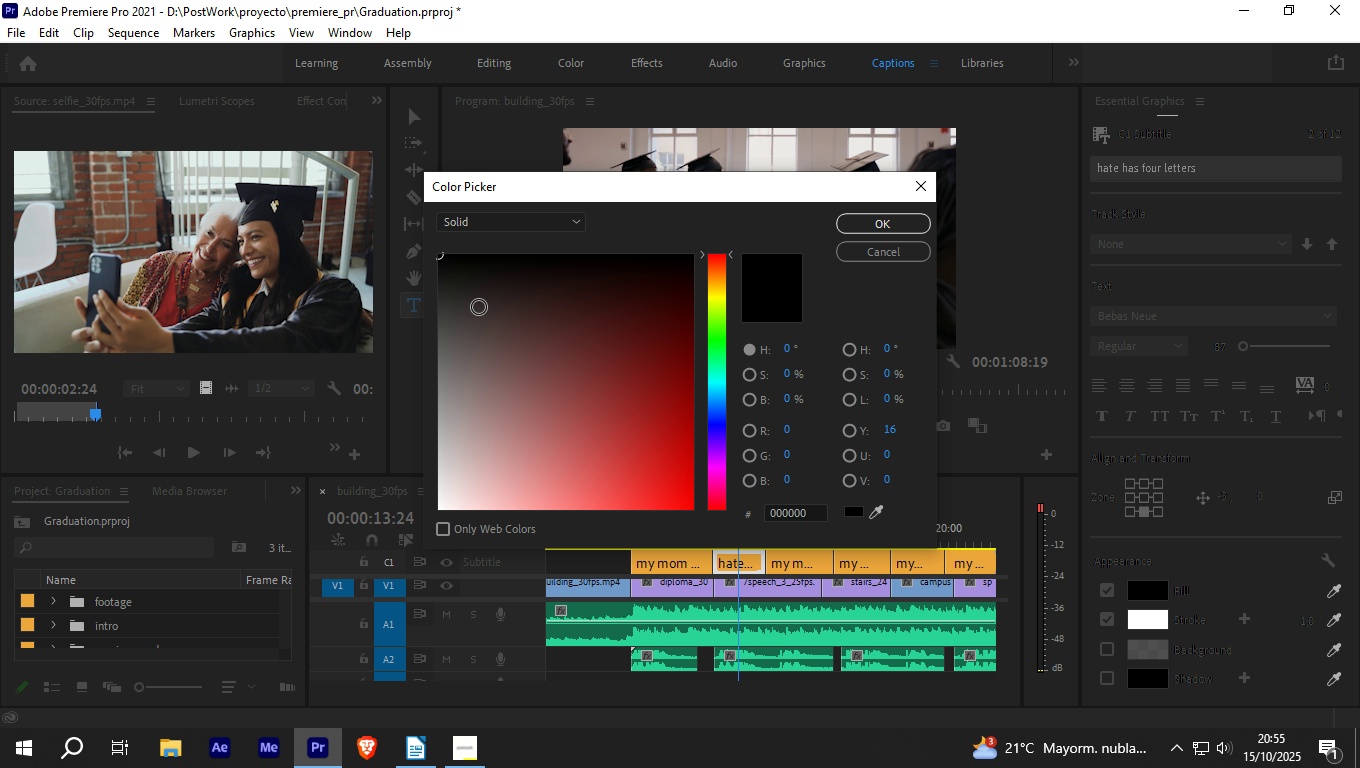 
left_click_drag(start_coordinate=[464, 368], to_coordinate=[557, 472])
 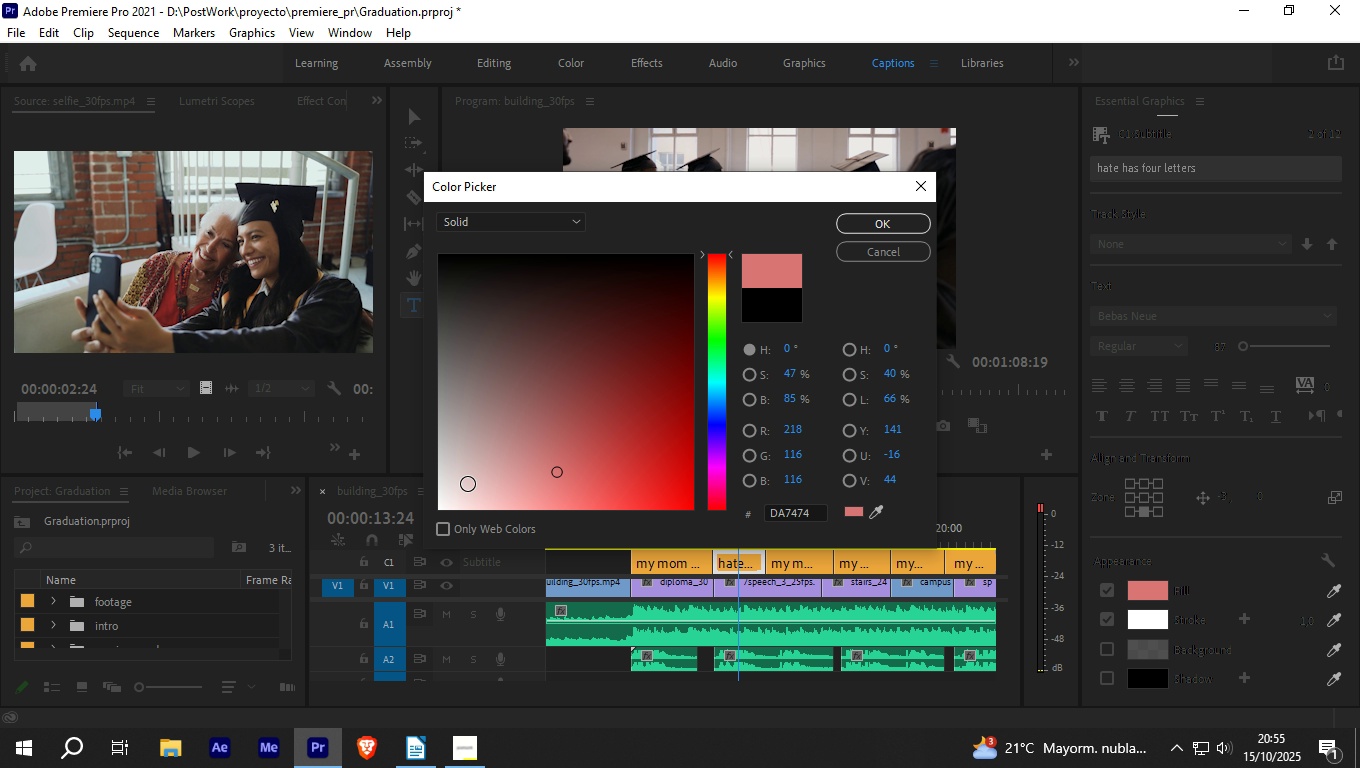 
left_click_drag(start_coordinate=[468, 484], to_coordinate=[320, 558])
 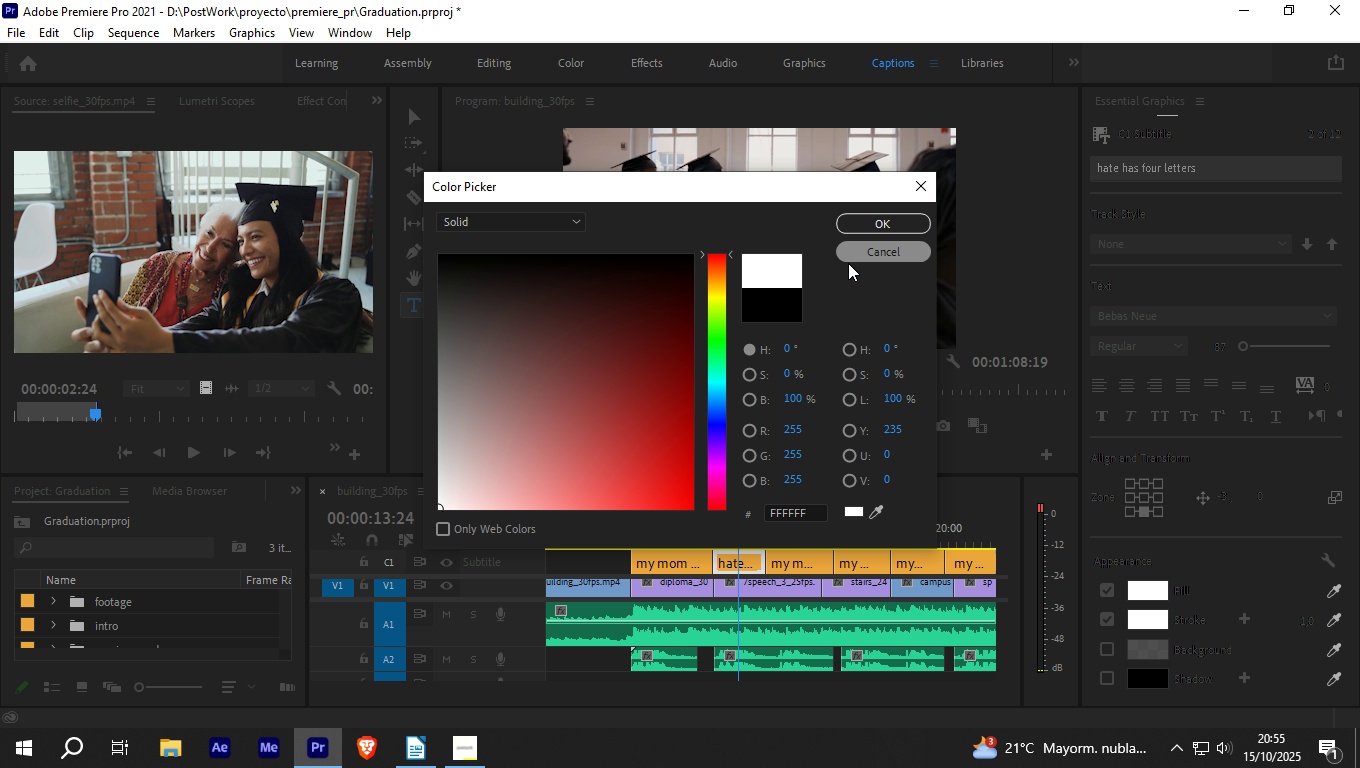 
left_click([857, 221])
 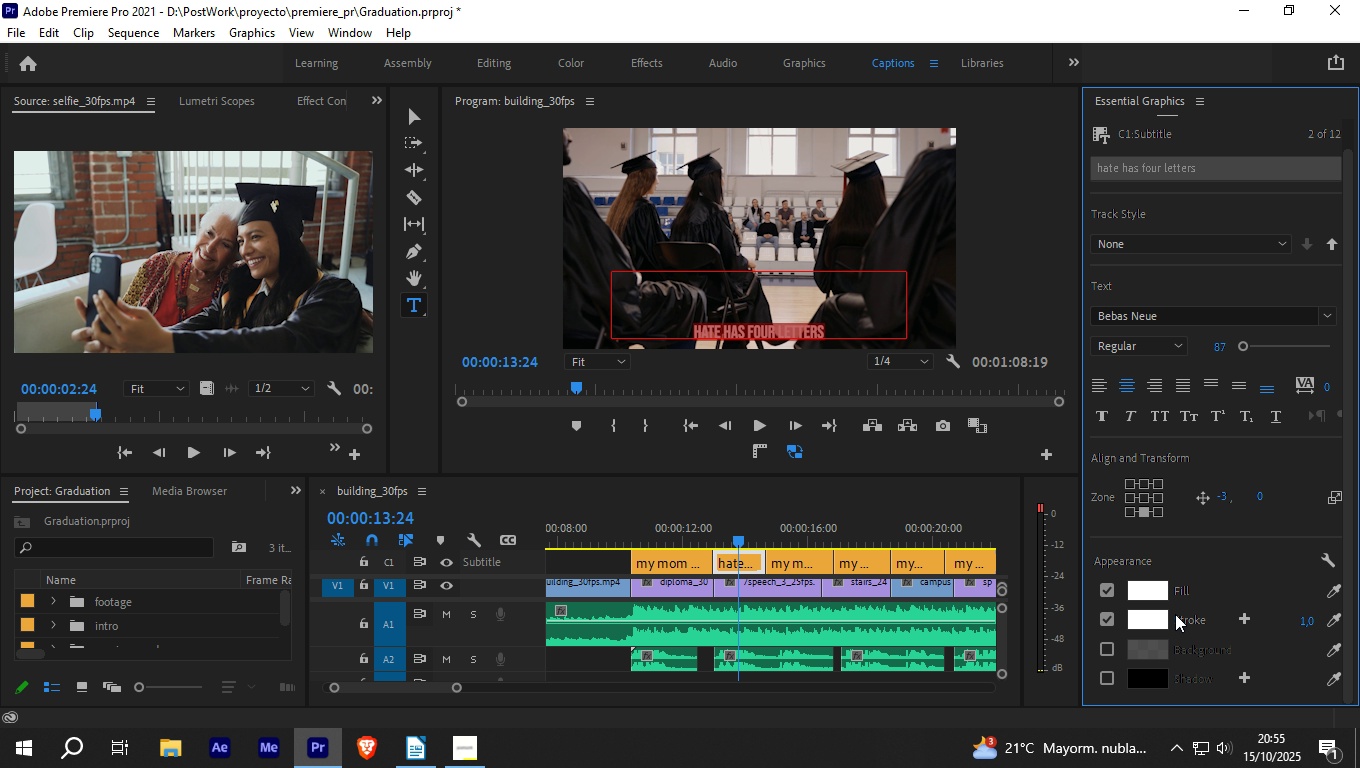 
left_click([1156, 623])
 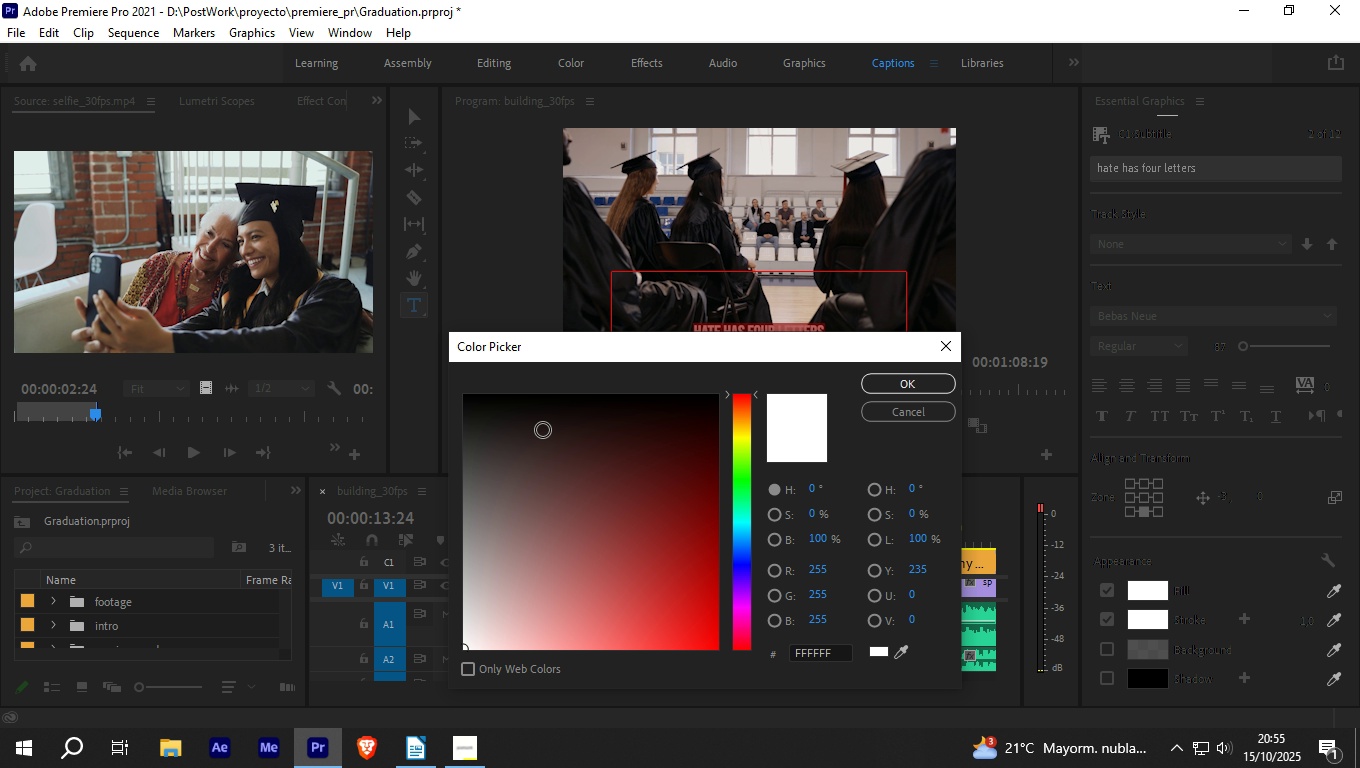 
left_click_drag(start_coordinate=[543, 421], to_coordinate=[534, 328])
 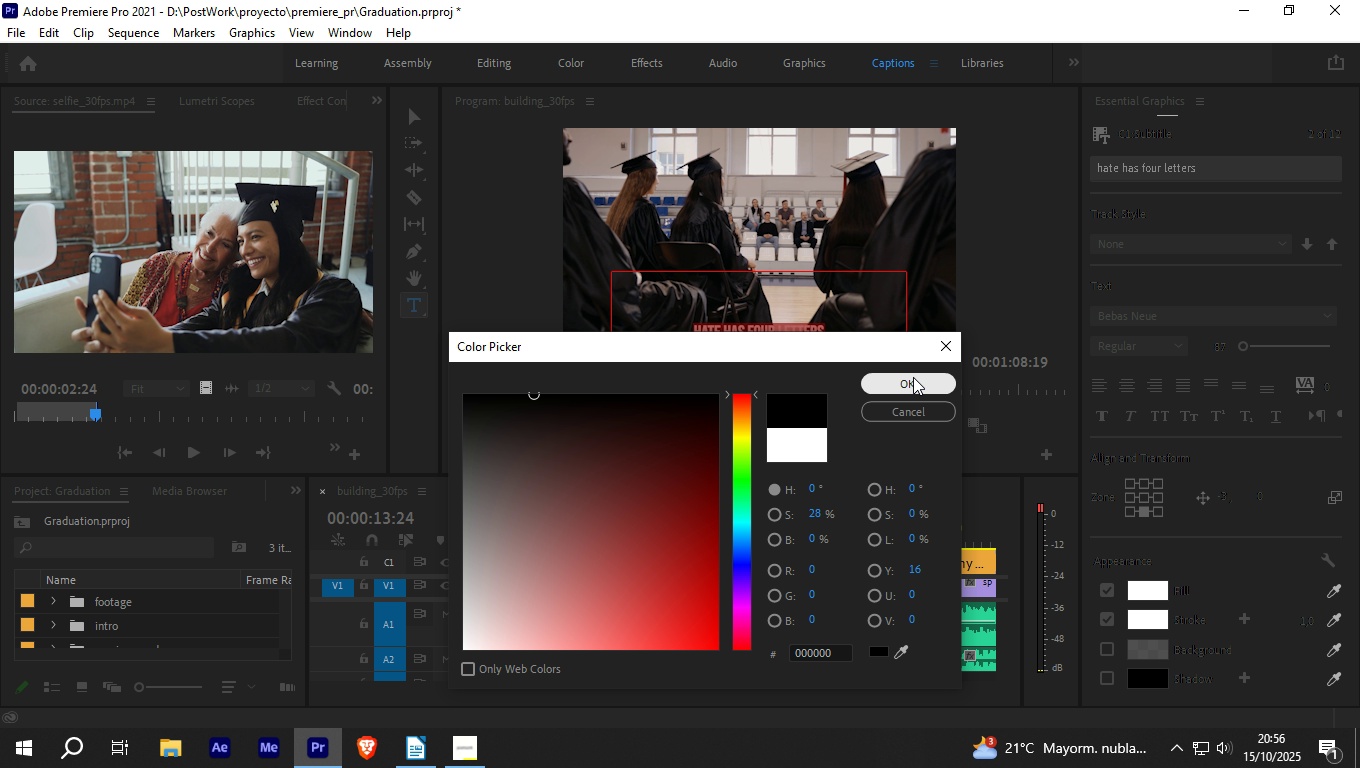 
left_click([913, 377])
 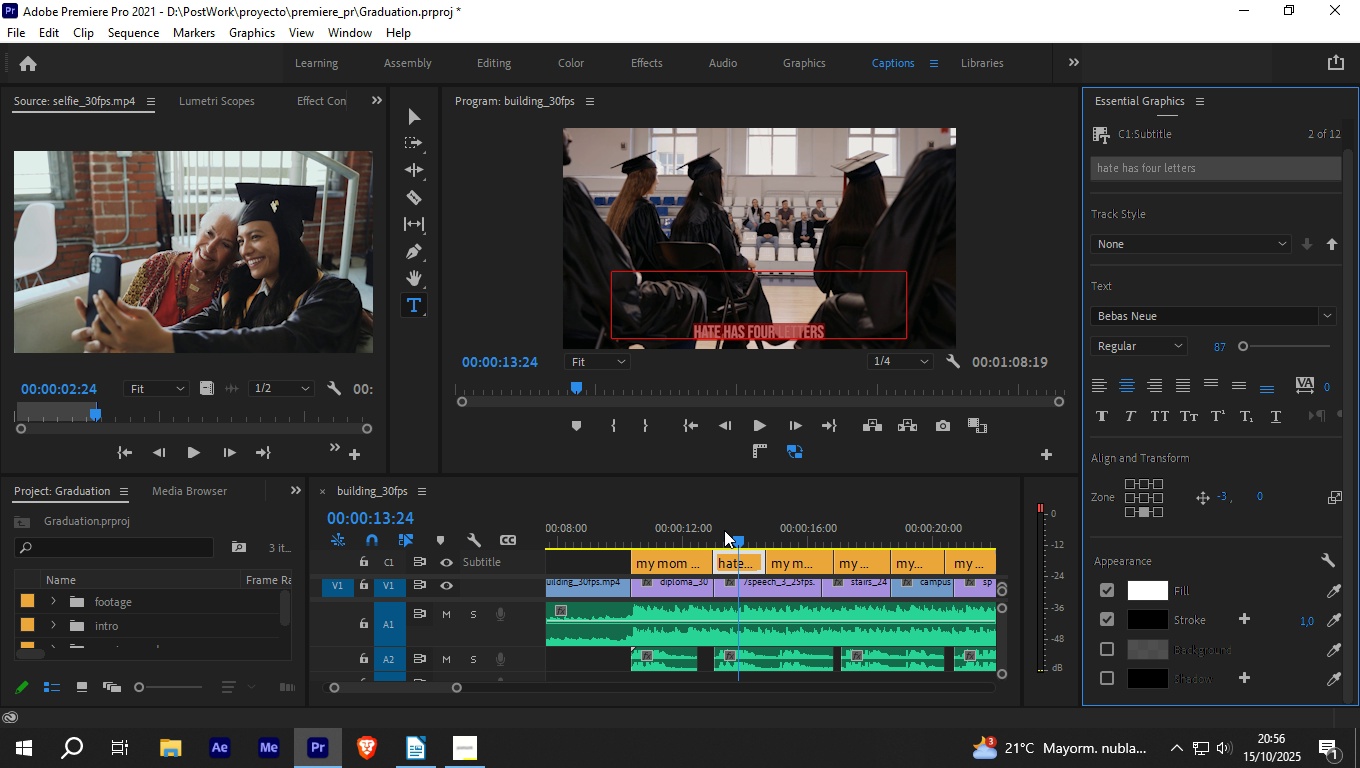 
key(Space)
 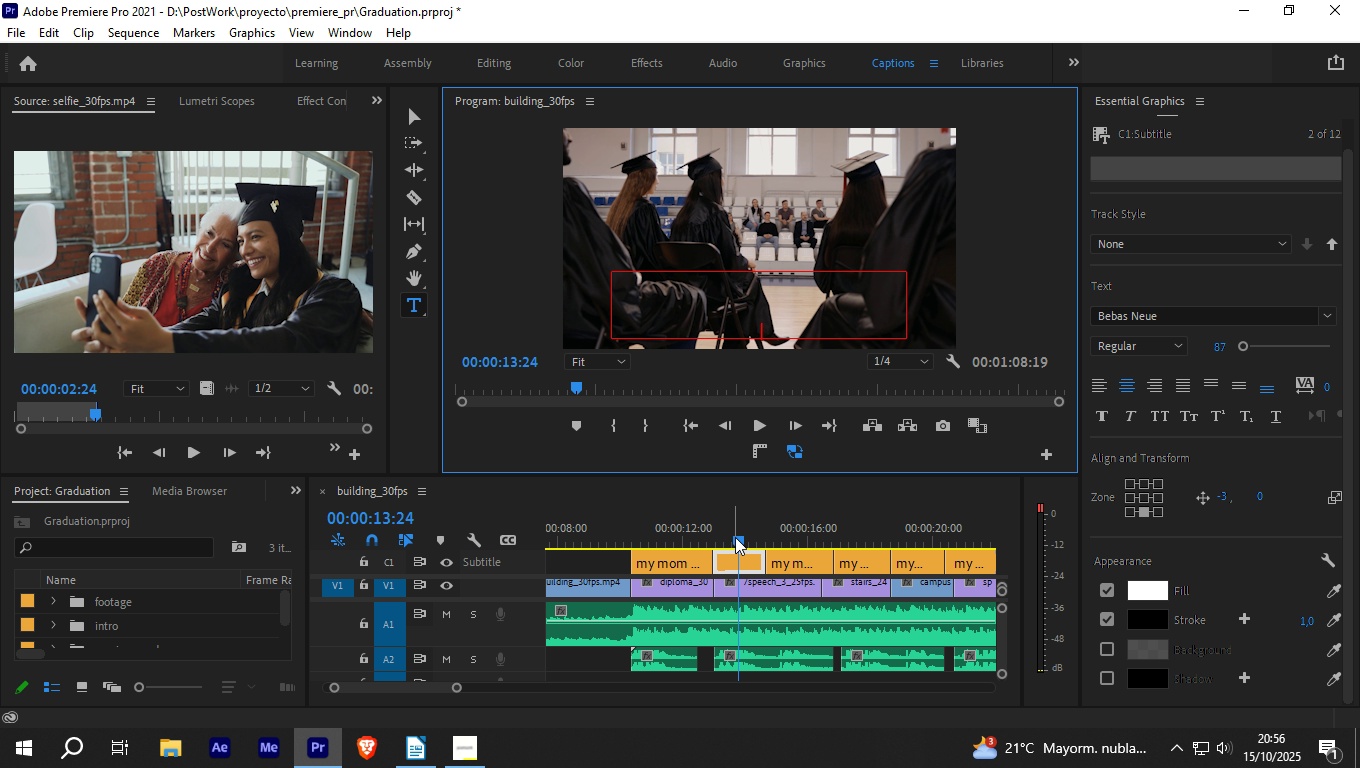 
key(Control+Z)
 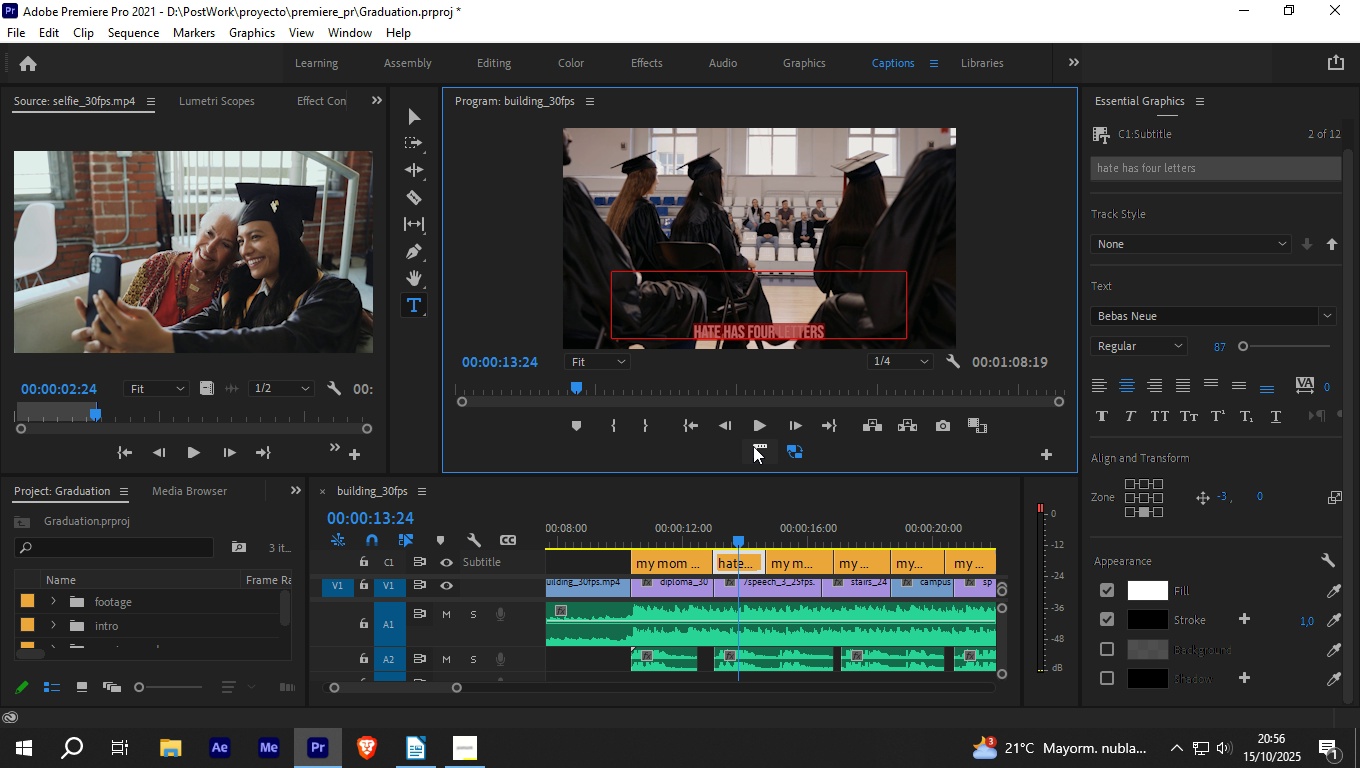 
left_click([753, 425])
 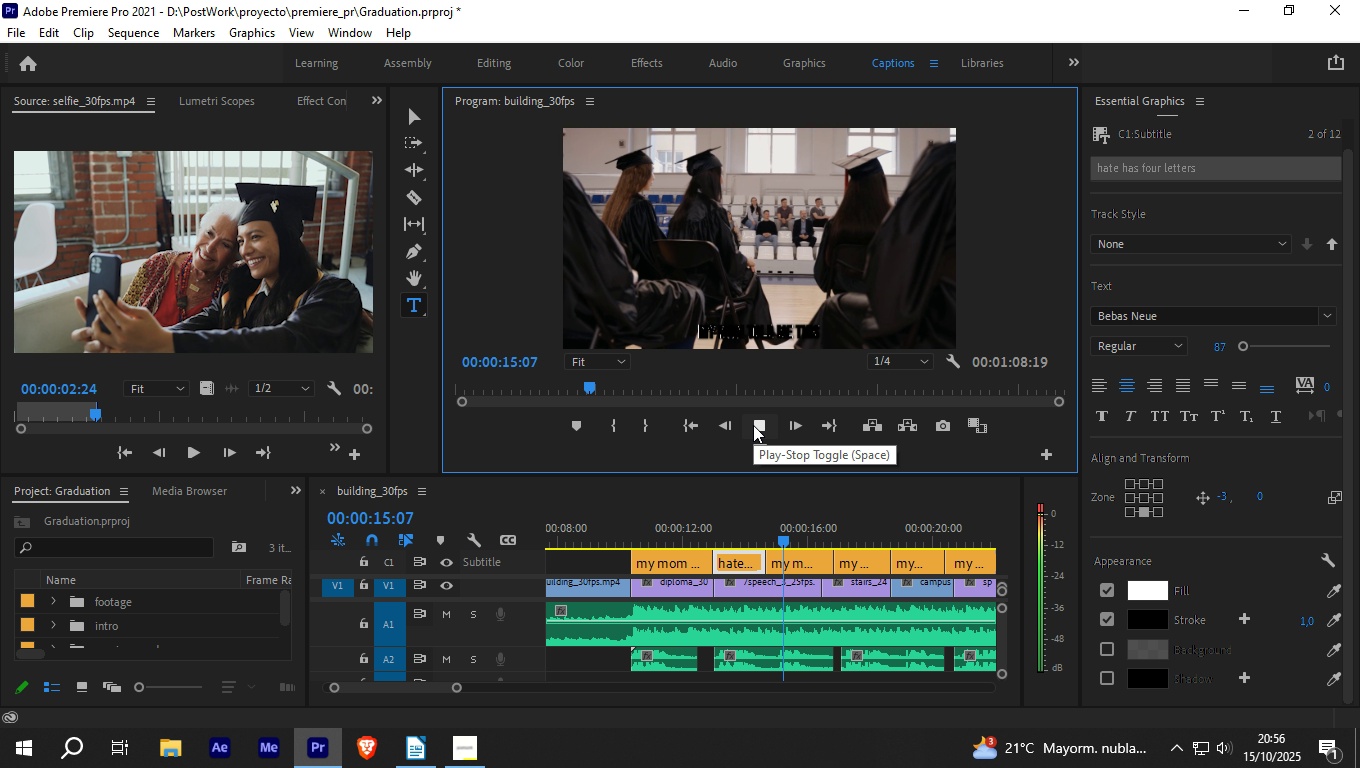 
key(Space)
 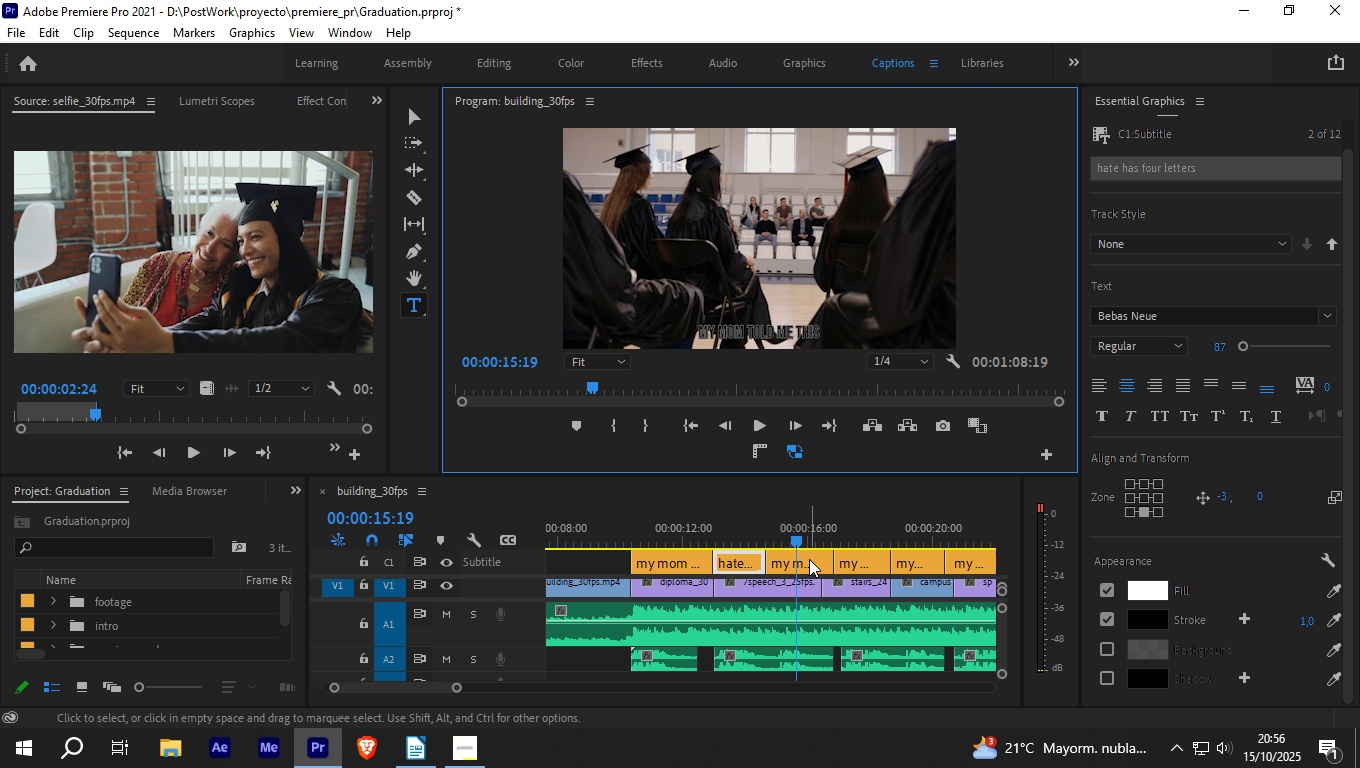 
left_click([808, 559])
 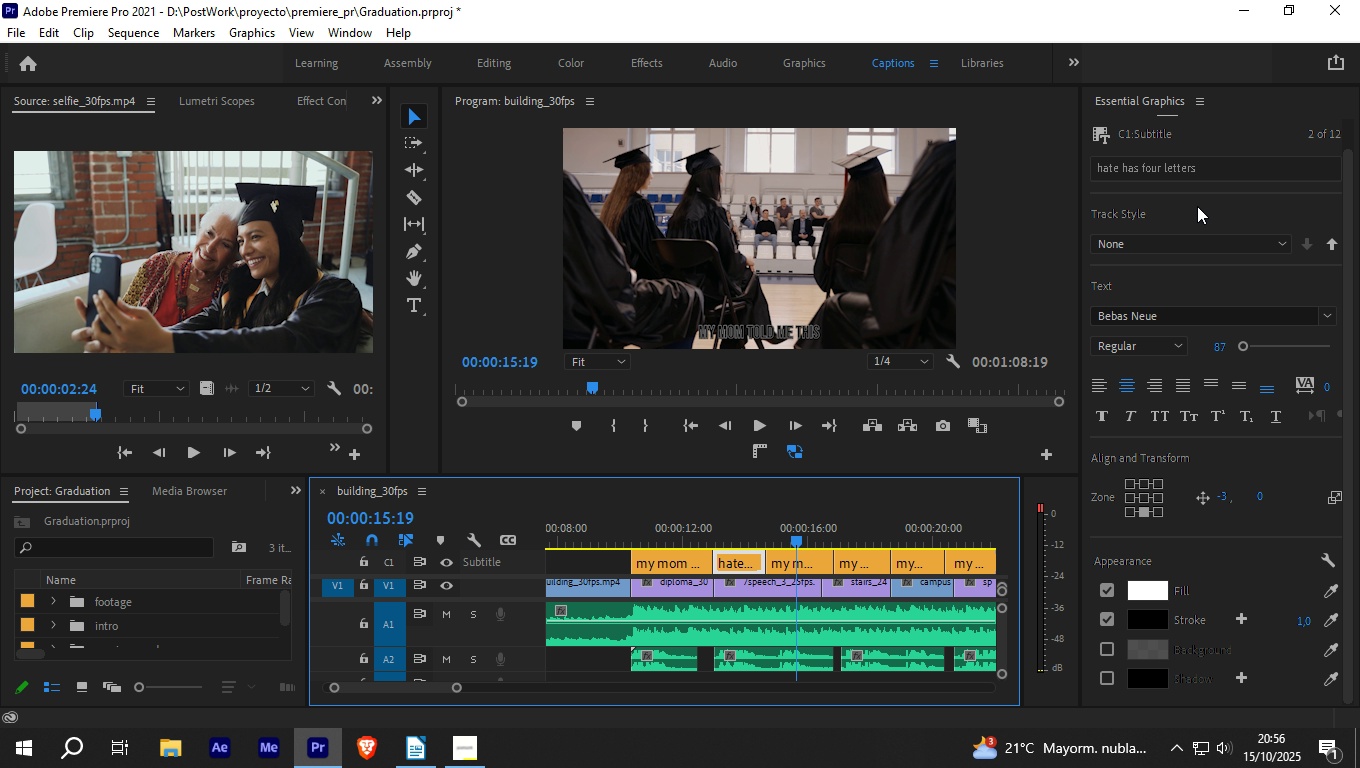 
wait(23.87)
 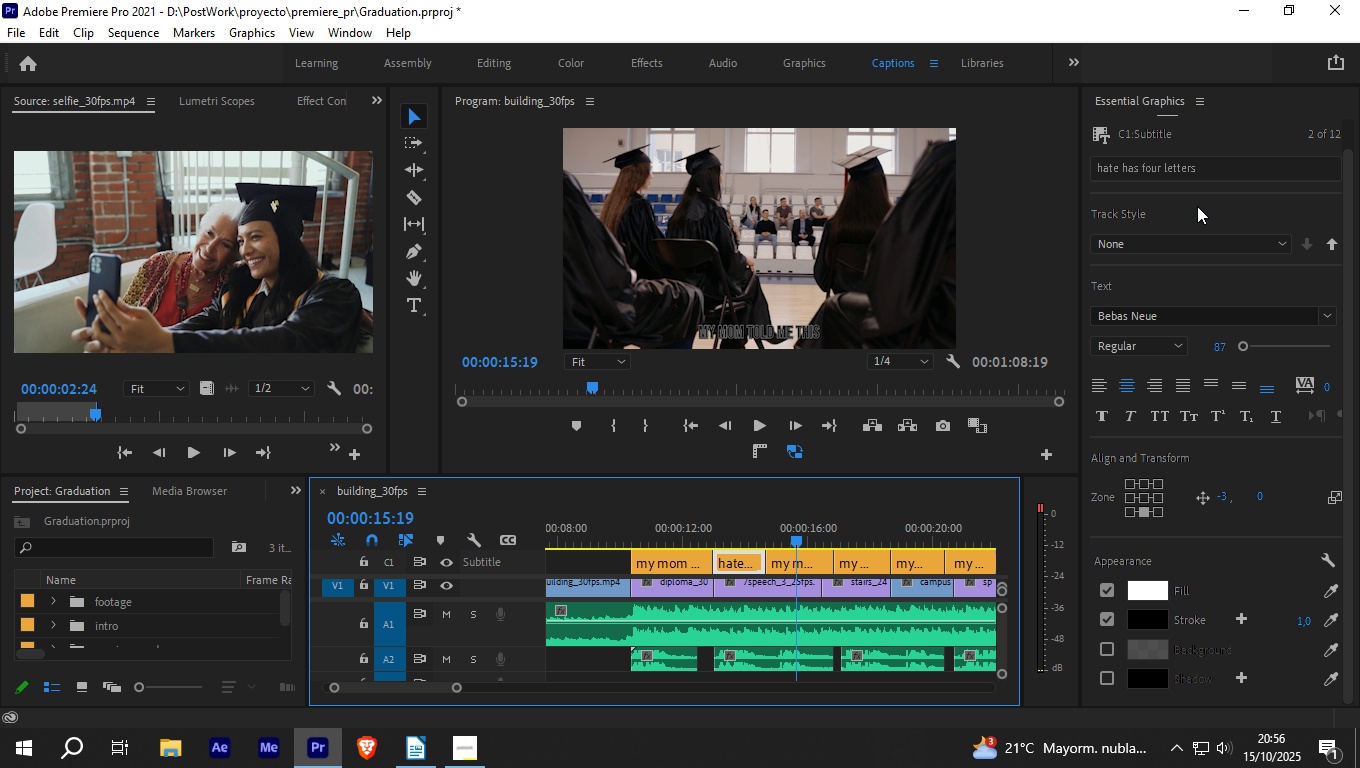 
left_click_drag(start_coordinate=[460, 686], to_coordinate=[652, 684])
 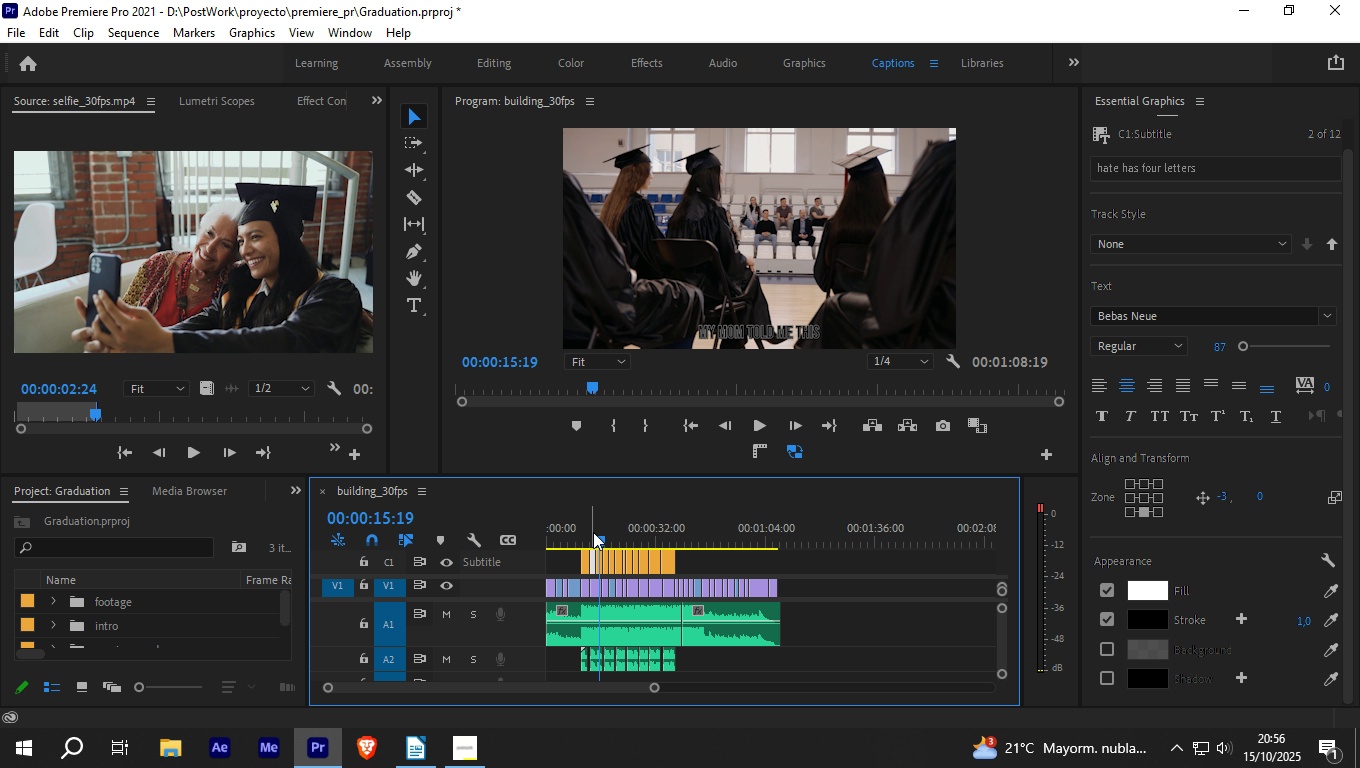 
left_click_drag(start_coordinate=[598, 536], to_coordinate=[478, 538])
 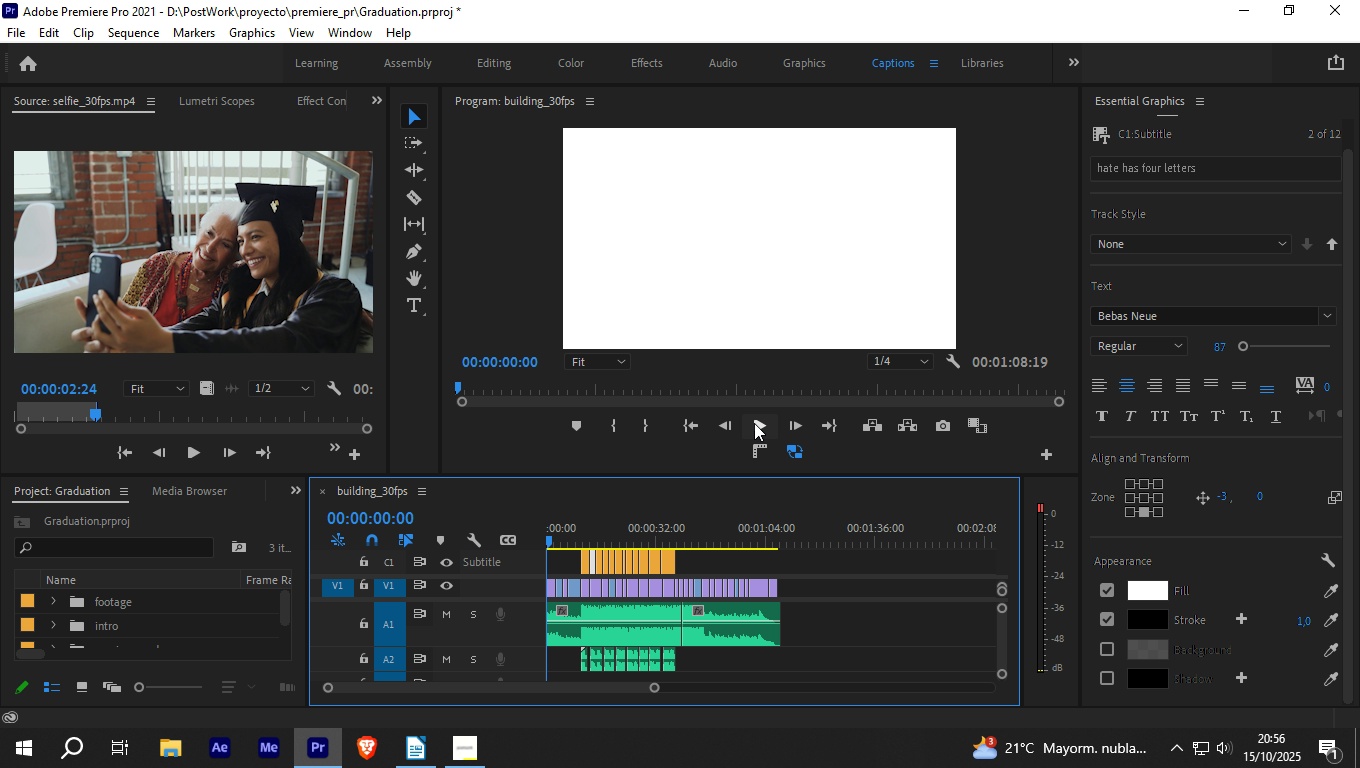 
left_click([754, 423])
 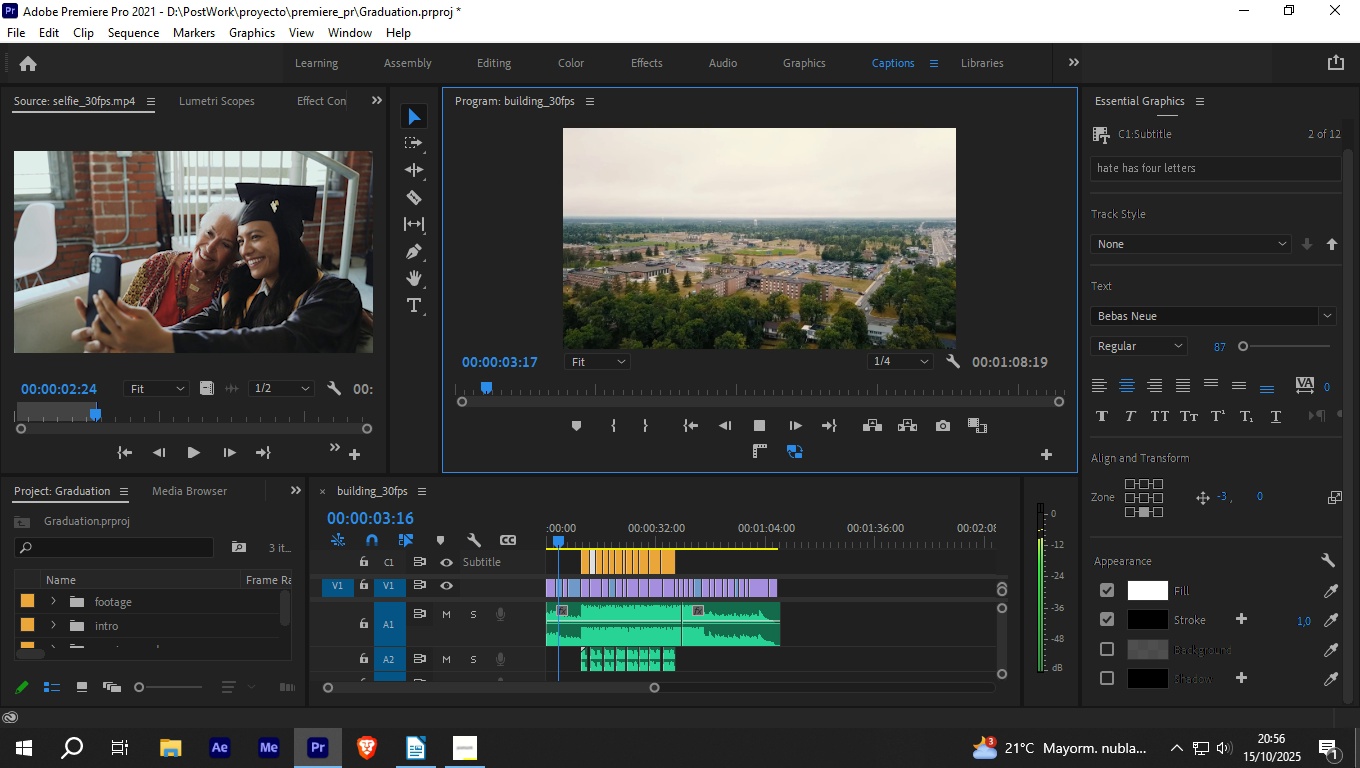 
left_click([1218, 763])
 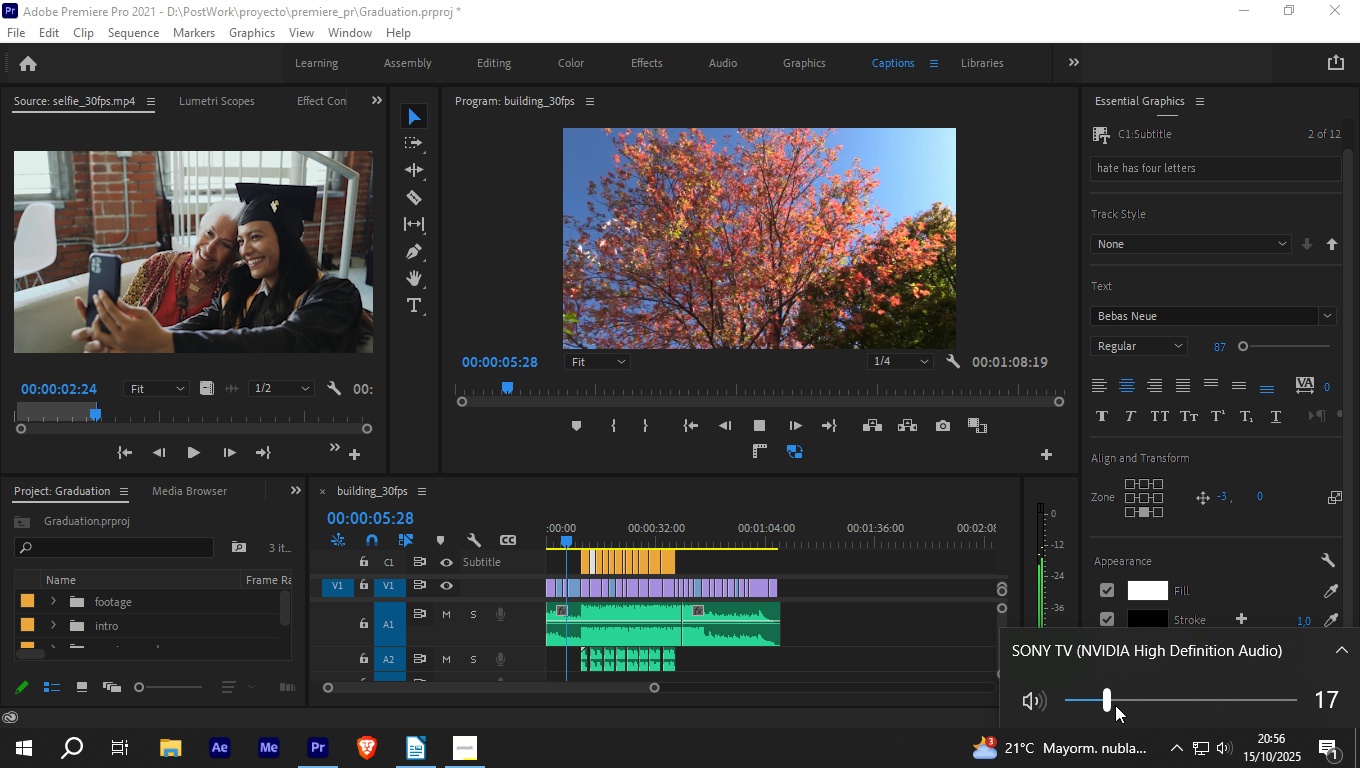 
left_click_drag(start_coordinate=[1111, 705], to_coordinate=[1132, 706])
 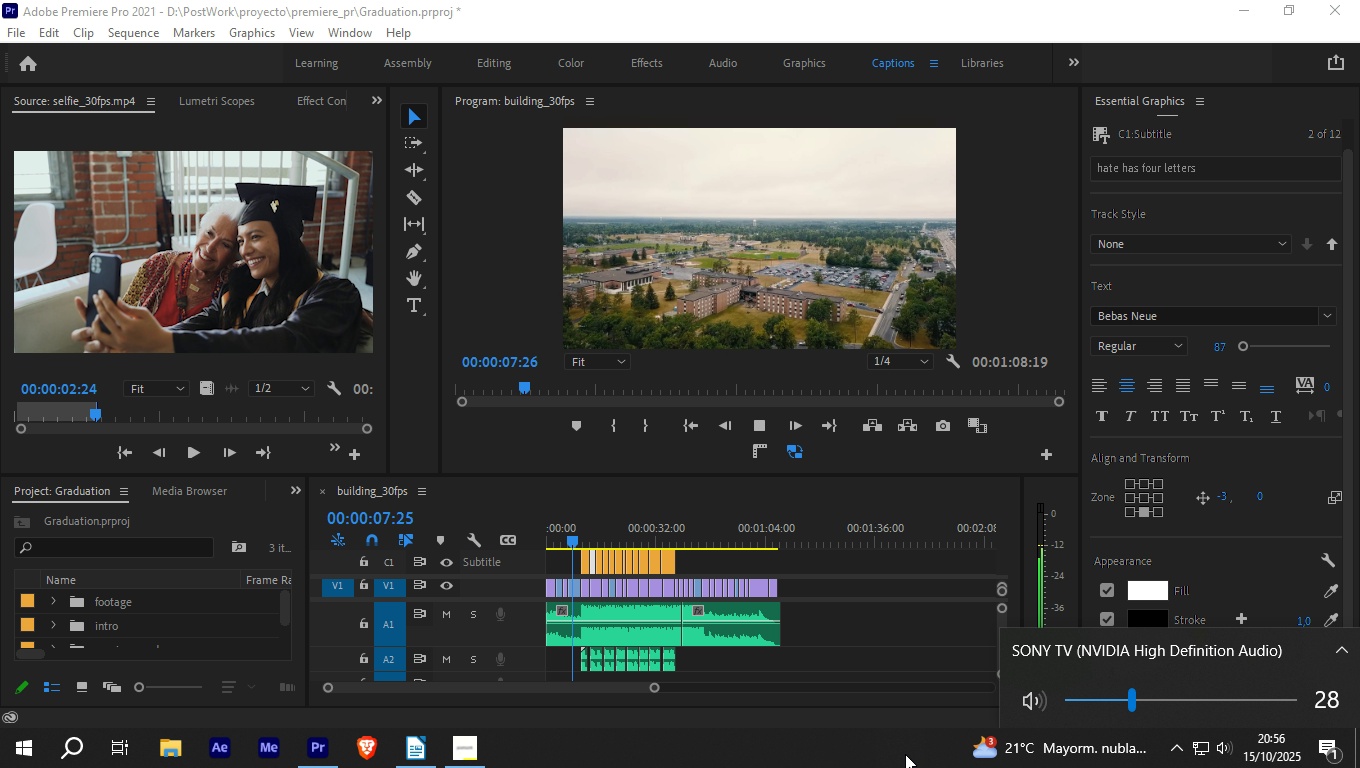 
left_click([905, 754])
 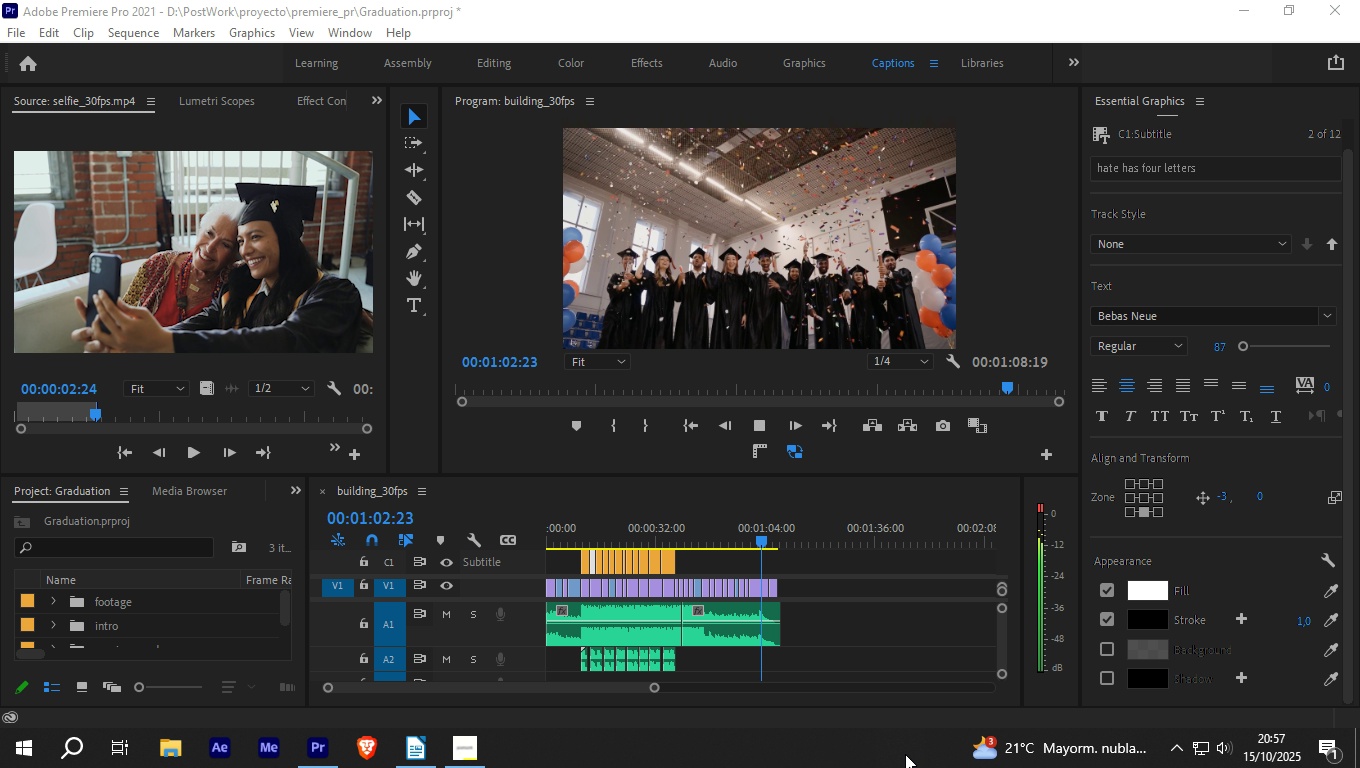 
wait(59.68)
 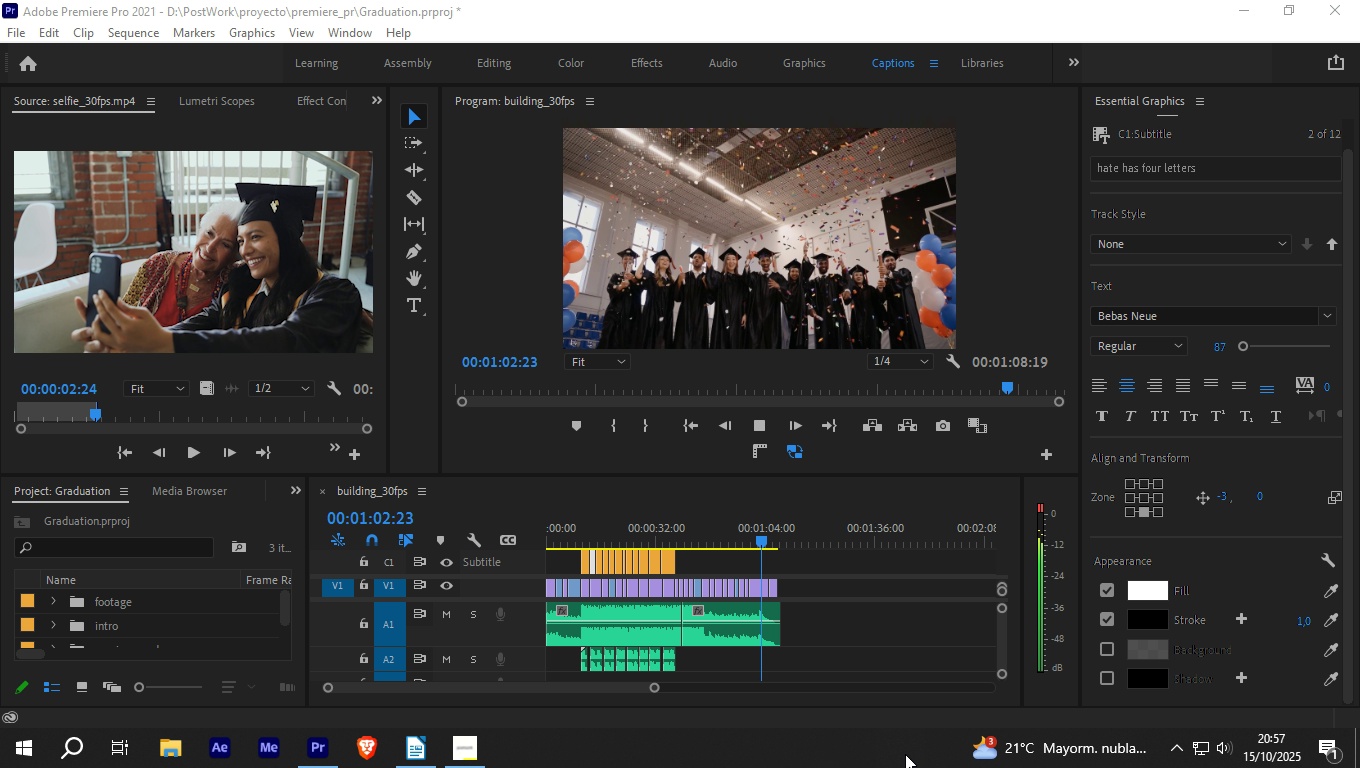 
key(Space)
 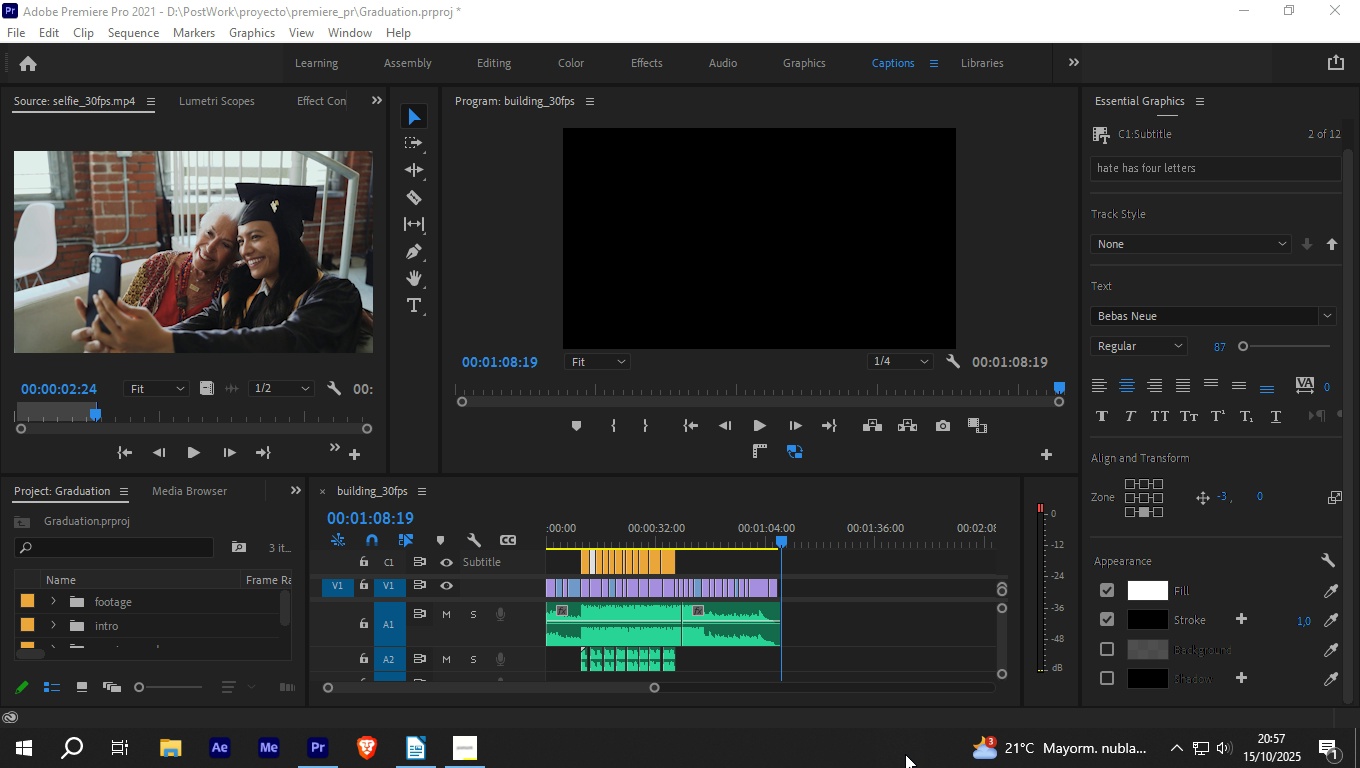 
wait(12.69)
 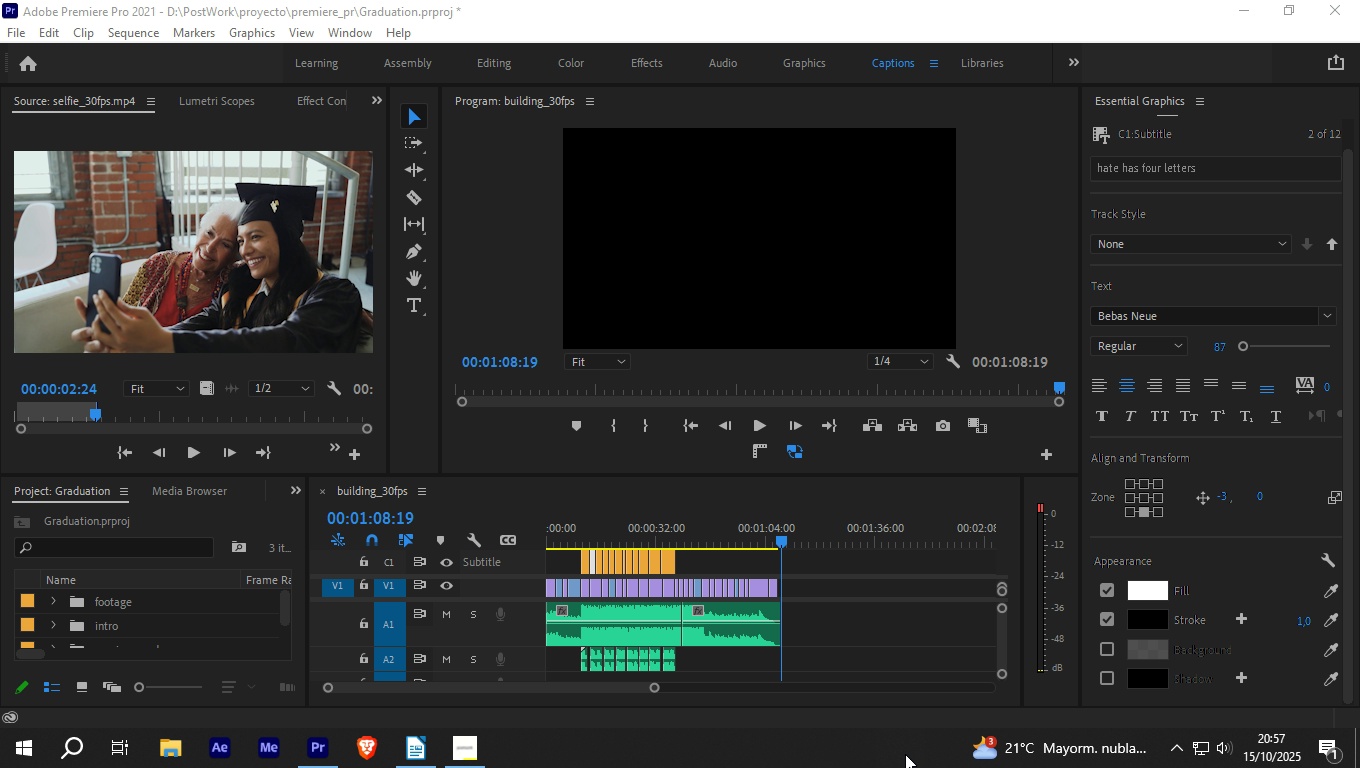 
left_click_drag(start_coordinate=[780, 540], to_coordinate=[747, 542])
 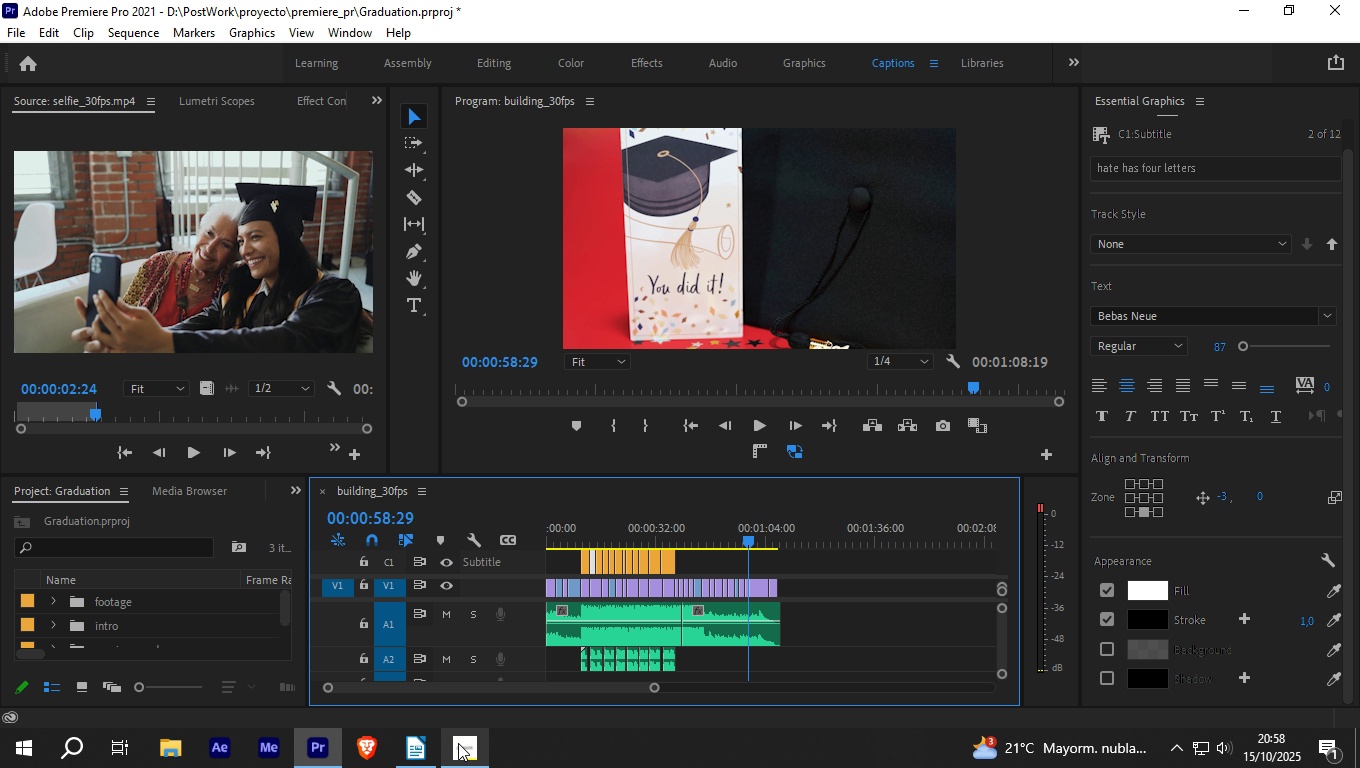 
left_click([459, 746])
 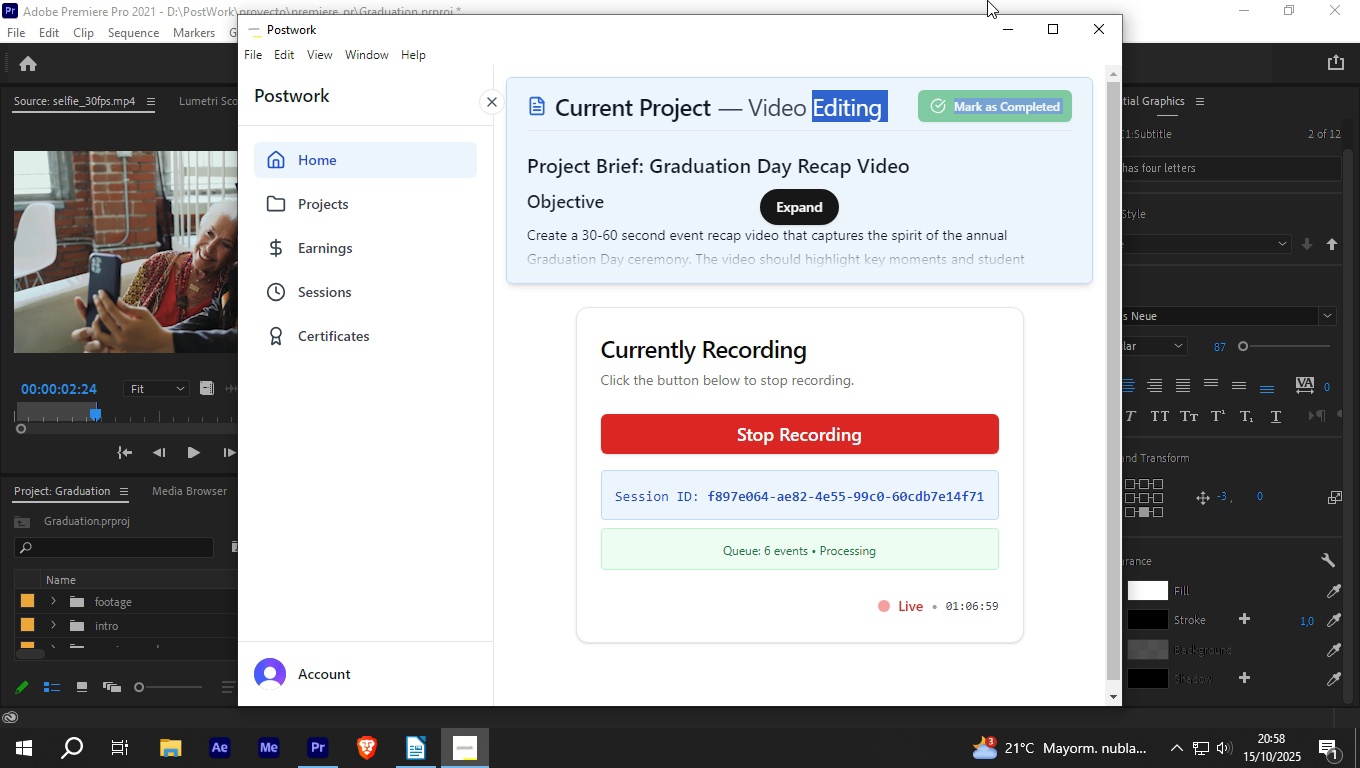 
wait(6.44)
 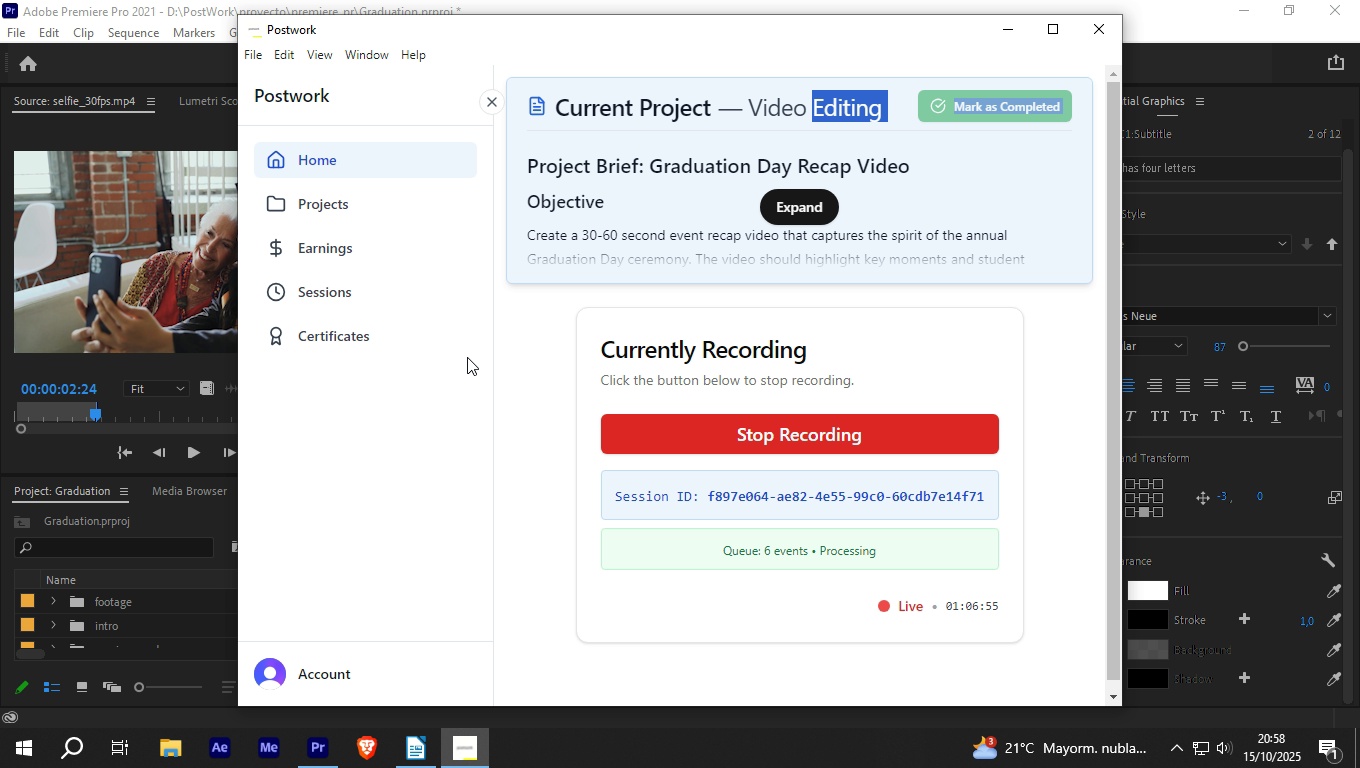 
left_click([1006, 27])
 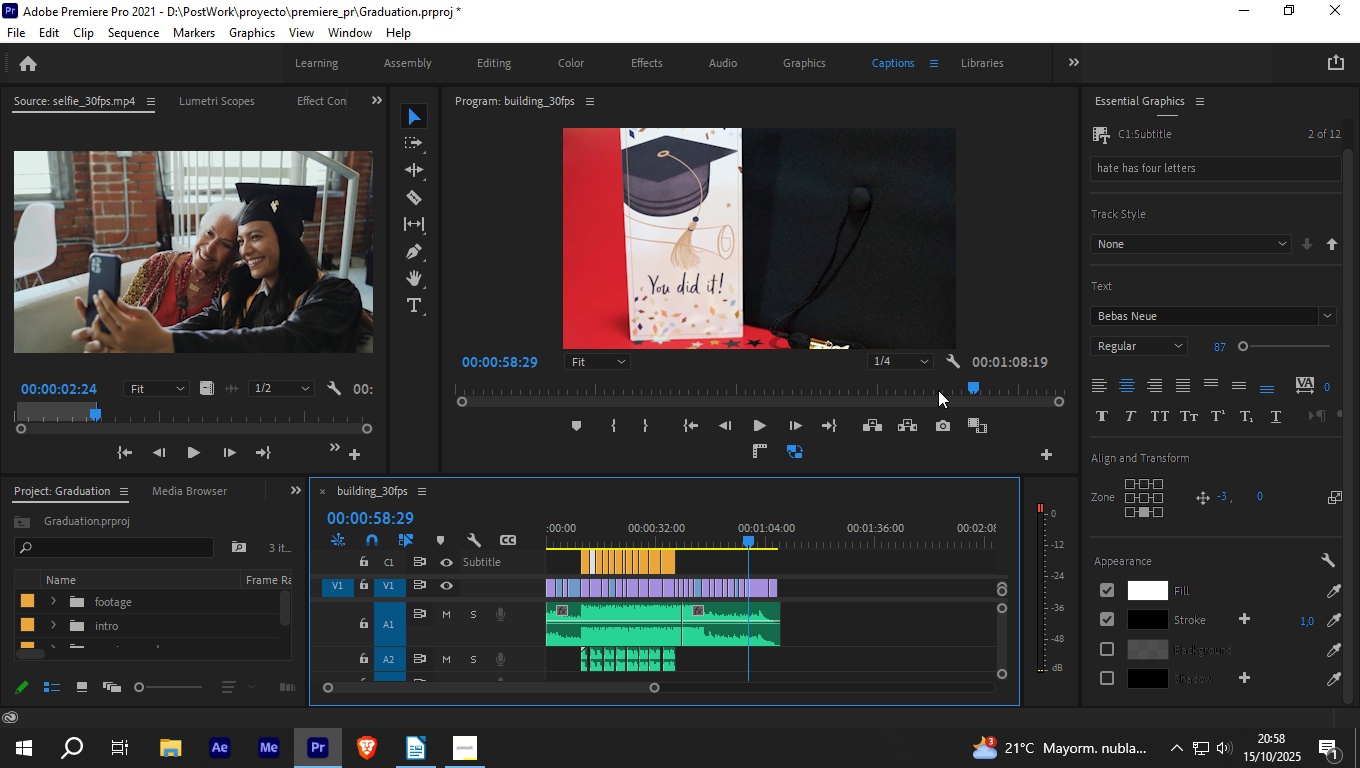 
wait(50.03)
 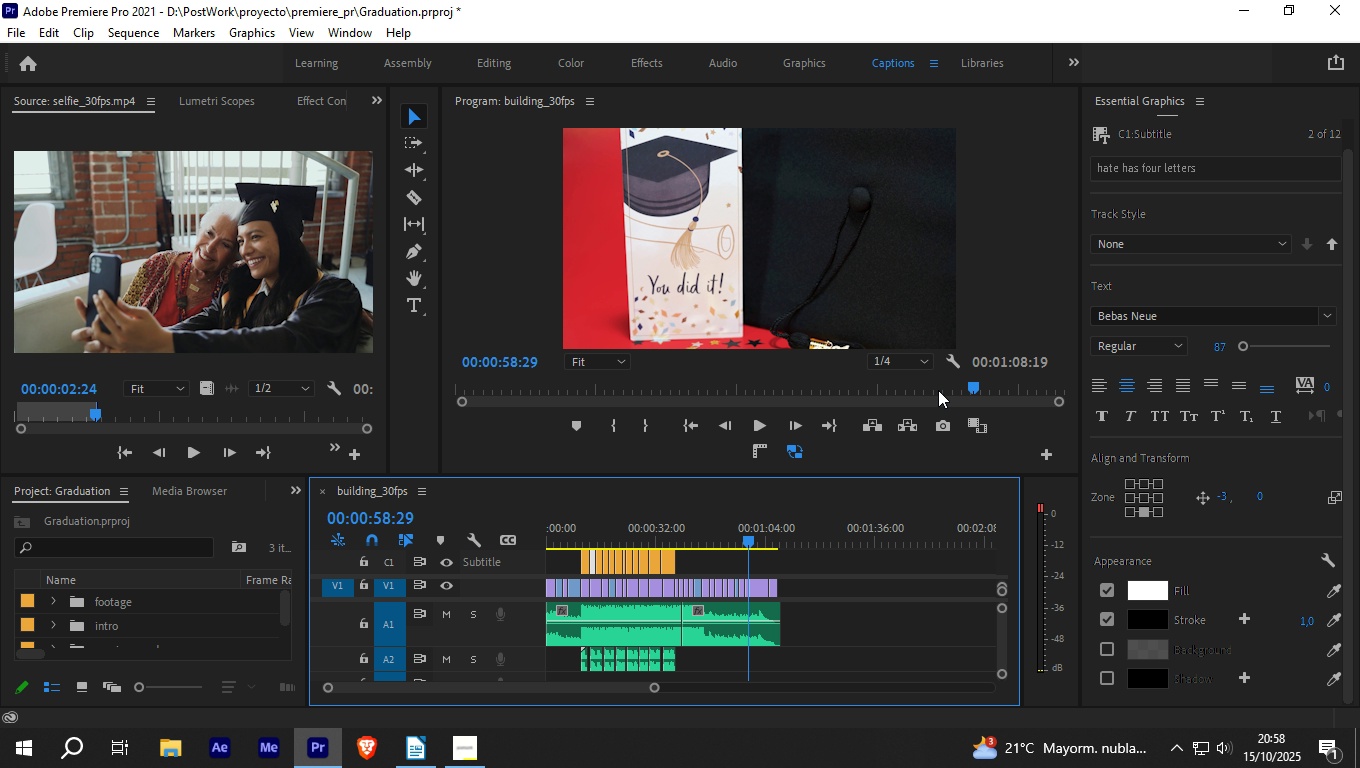 
left_click_drag(start_coordinate=[652, 686], to_coordinate=[671, 687])
 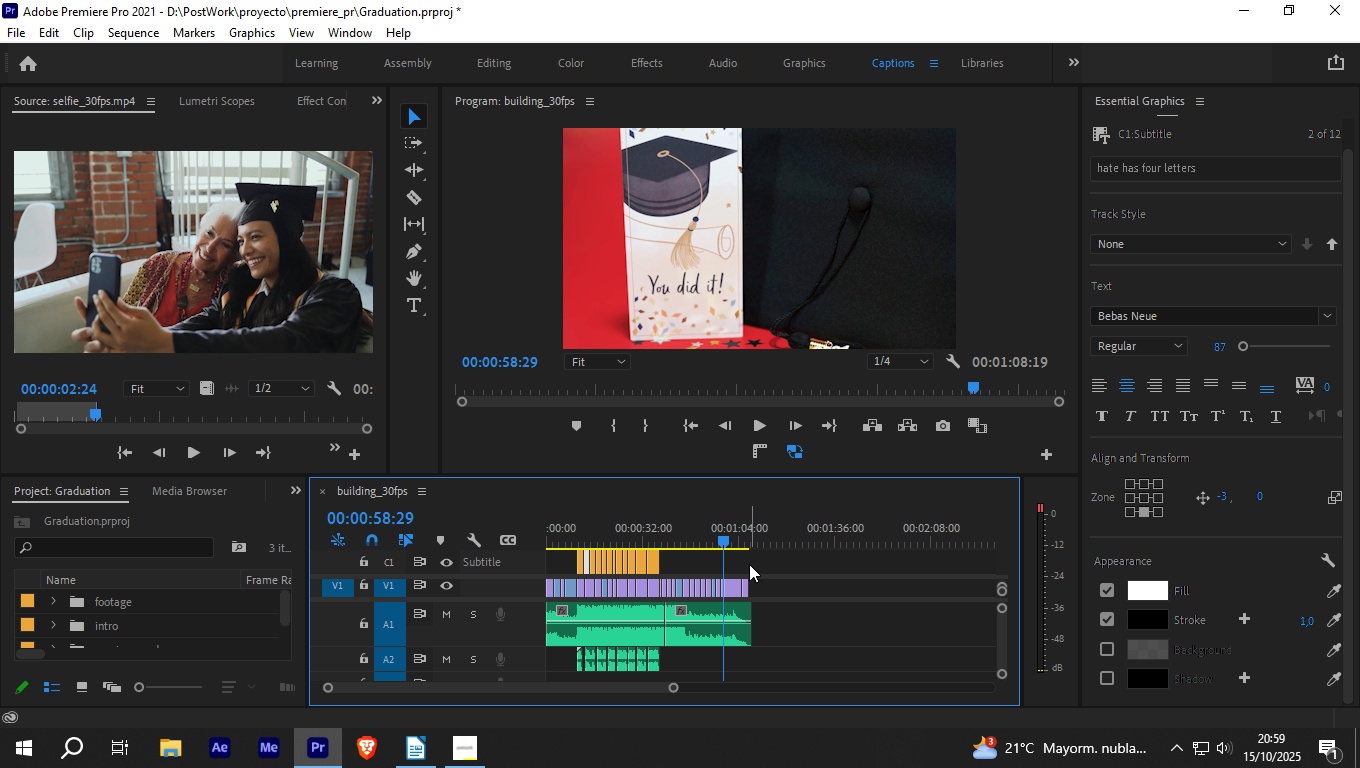 
wait(5.1)
 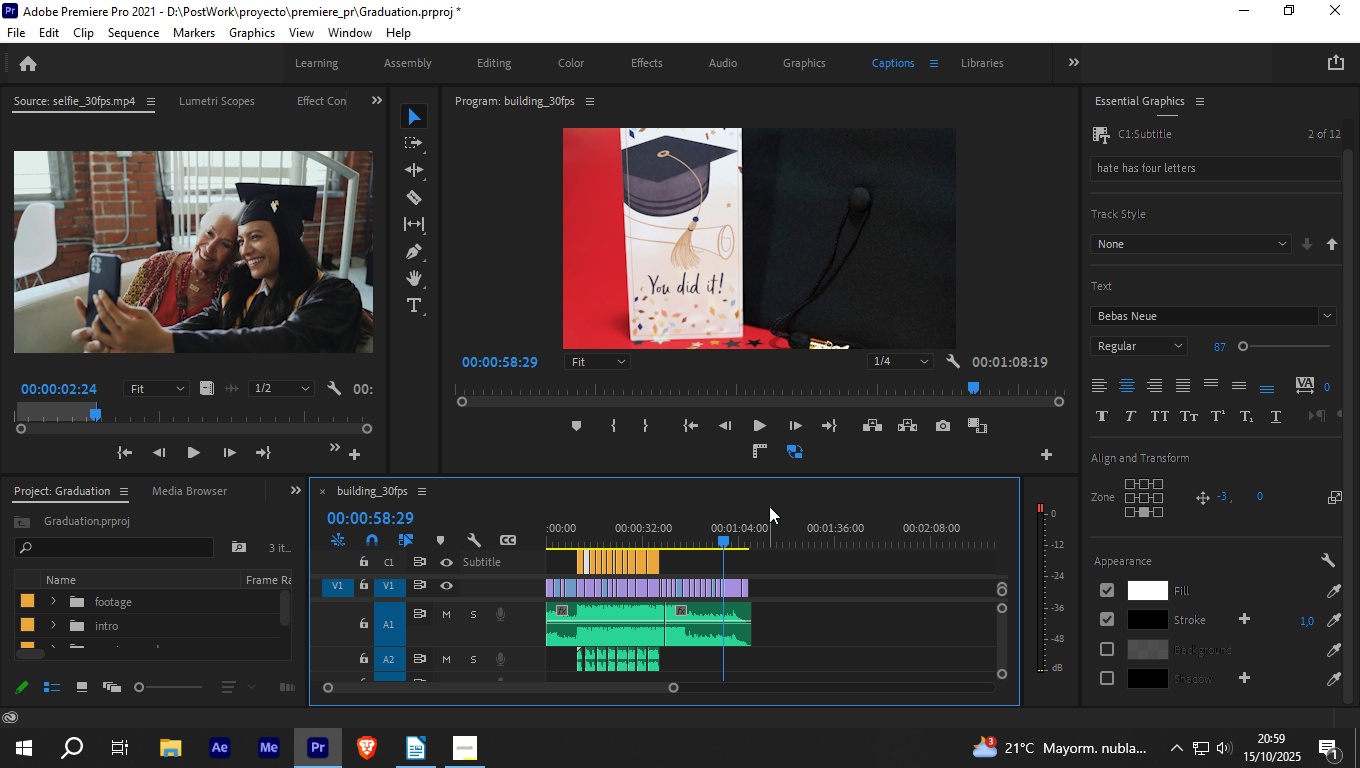 
left_click_drag(start_coordinate=[721, 539], to_coordinate=[586, 531])
 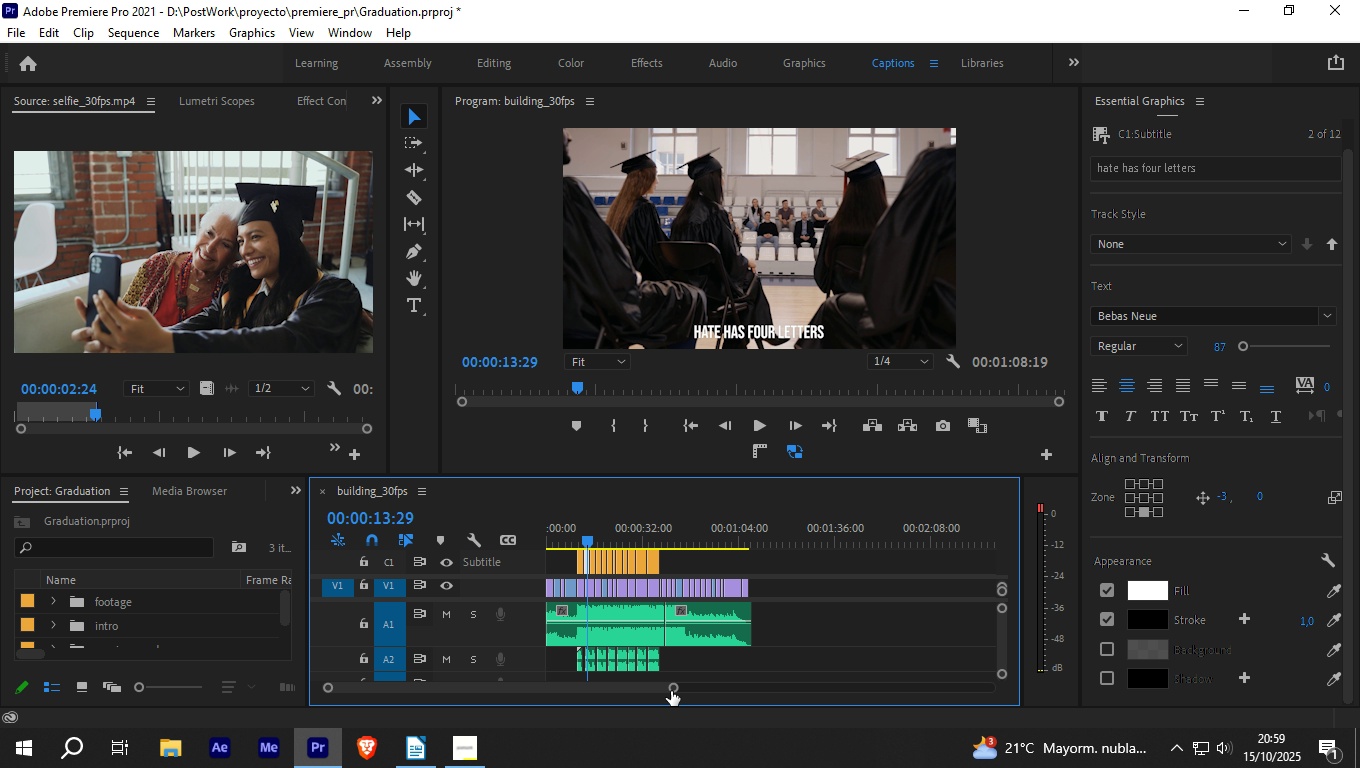 
left_click_drag(start_coordinate=[671, 690], to_coordinate=[620, 687])
 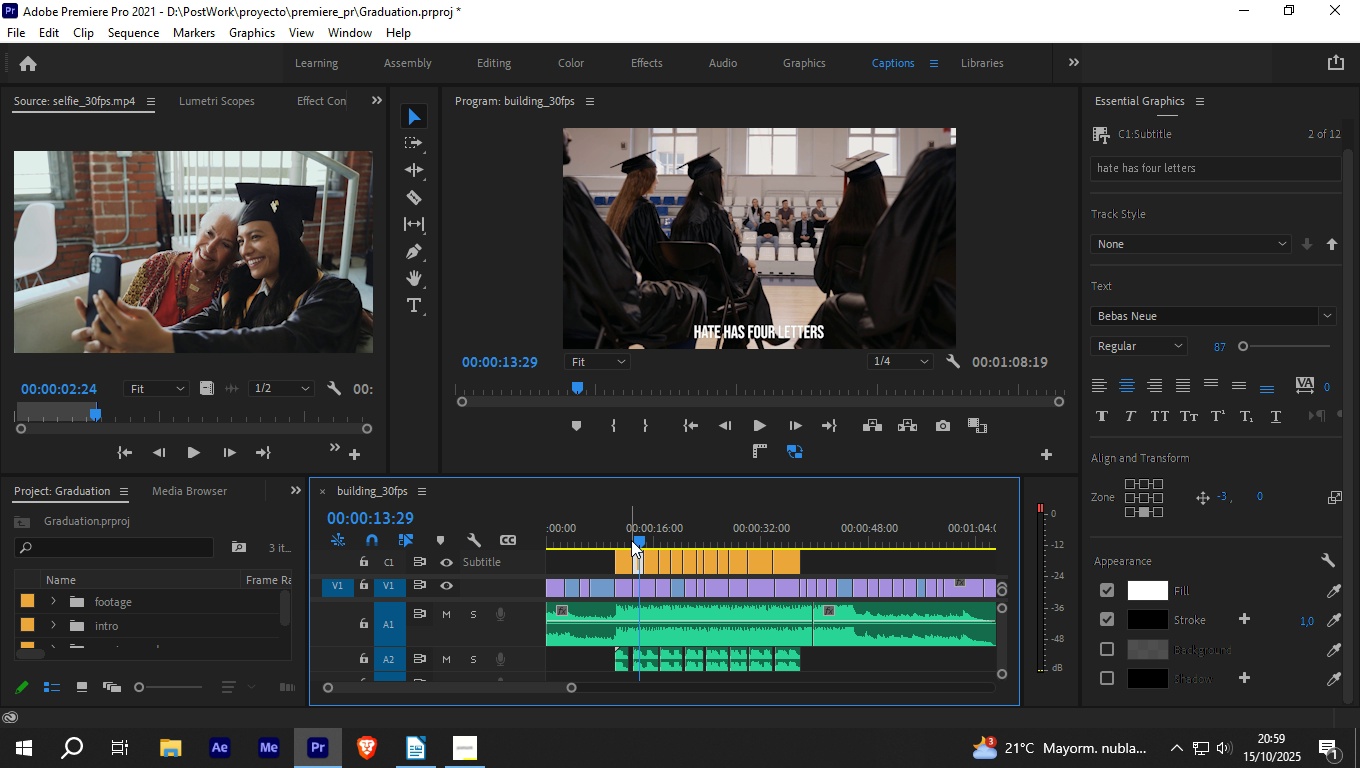 
left_click_drag(start_coordinate=[631, 540], to_coordinate=[653, 536])
 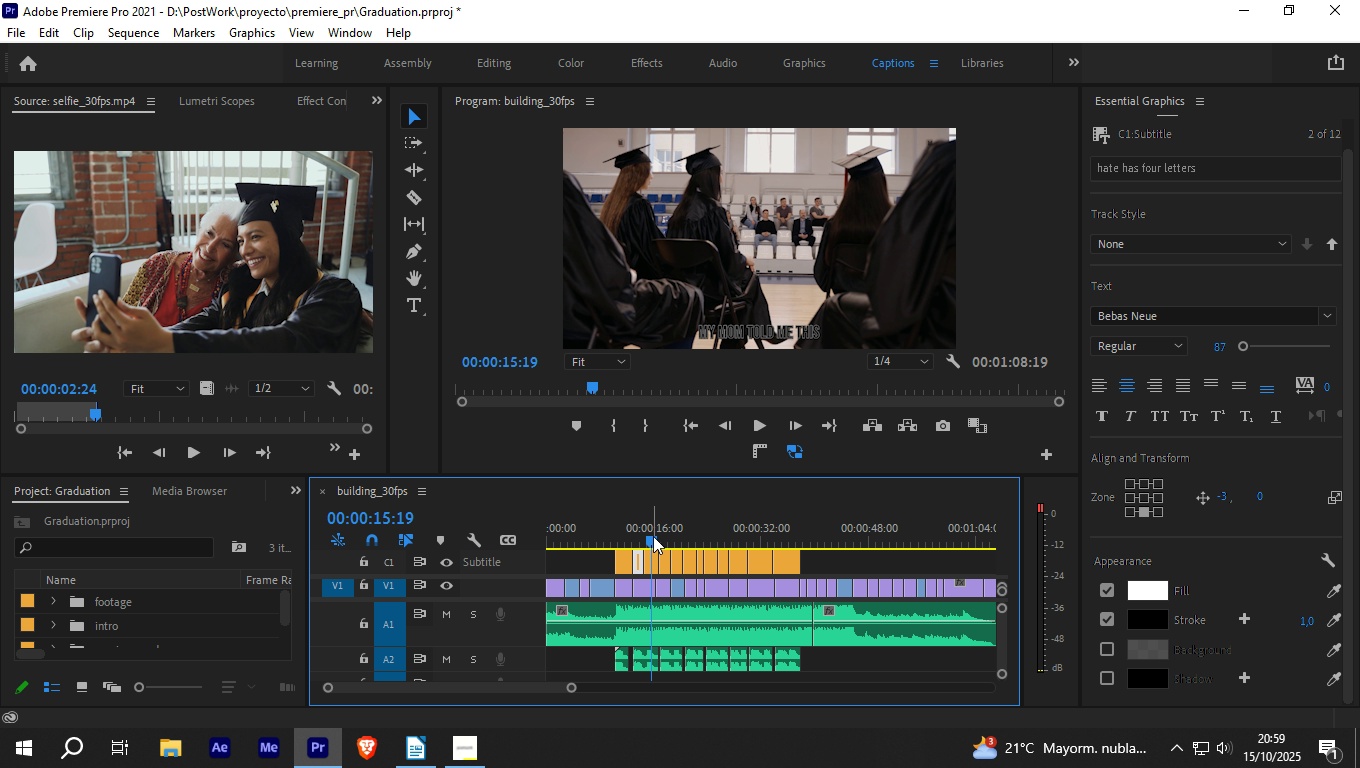 
left_click_drag(start_coordinate=[653, 536], to_coordinate=[642, 536])
 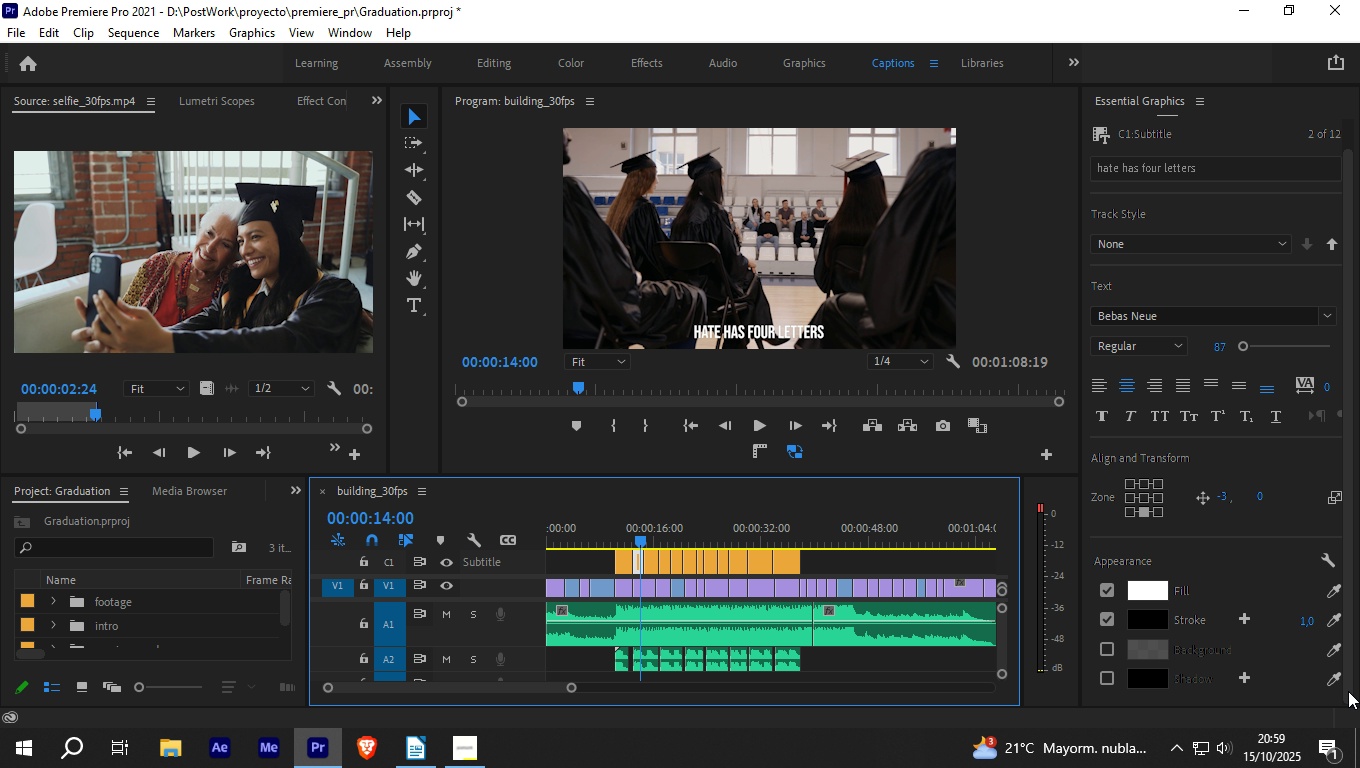 
wait(5.04)
 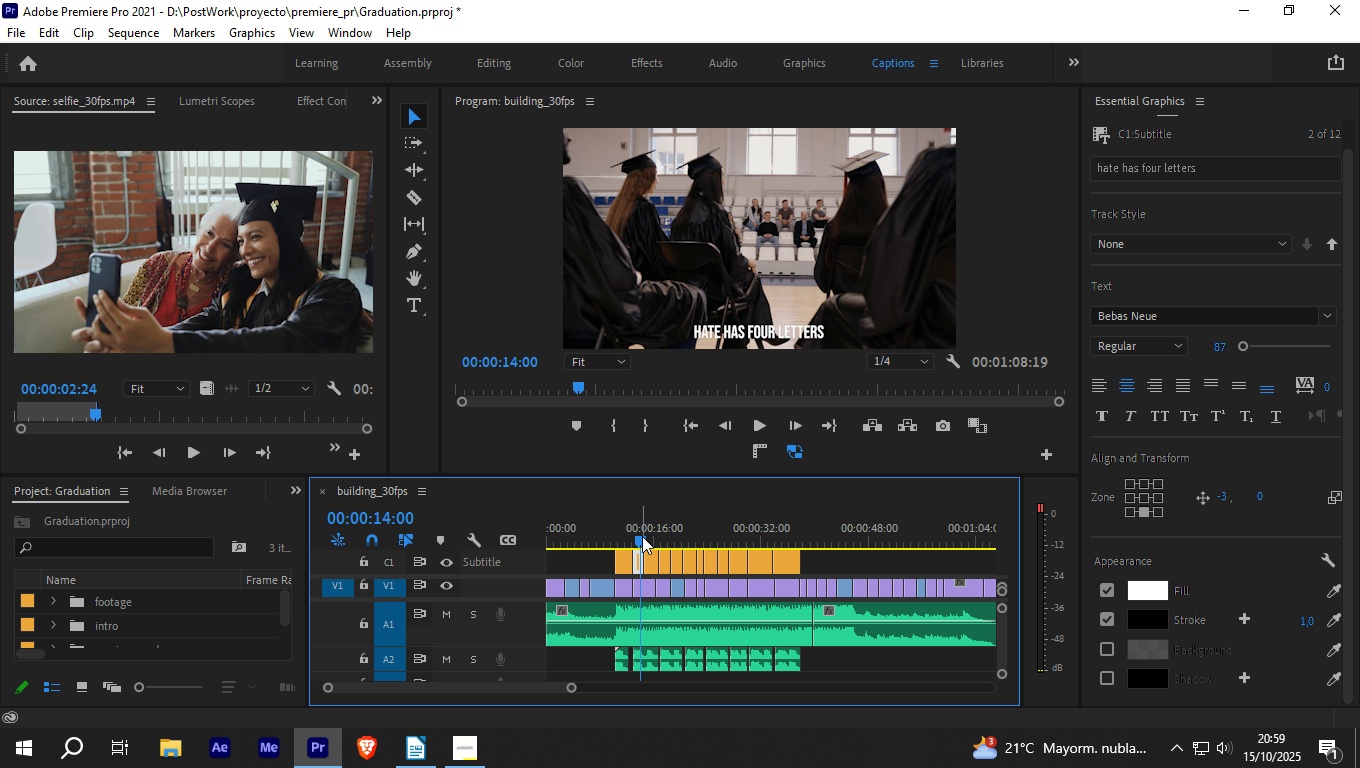 
left_click([1221, 739])
 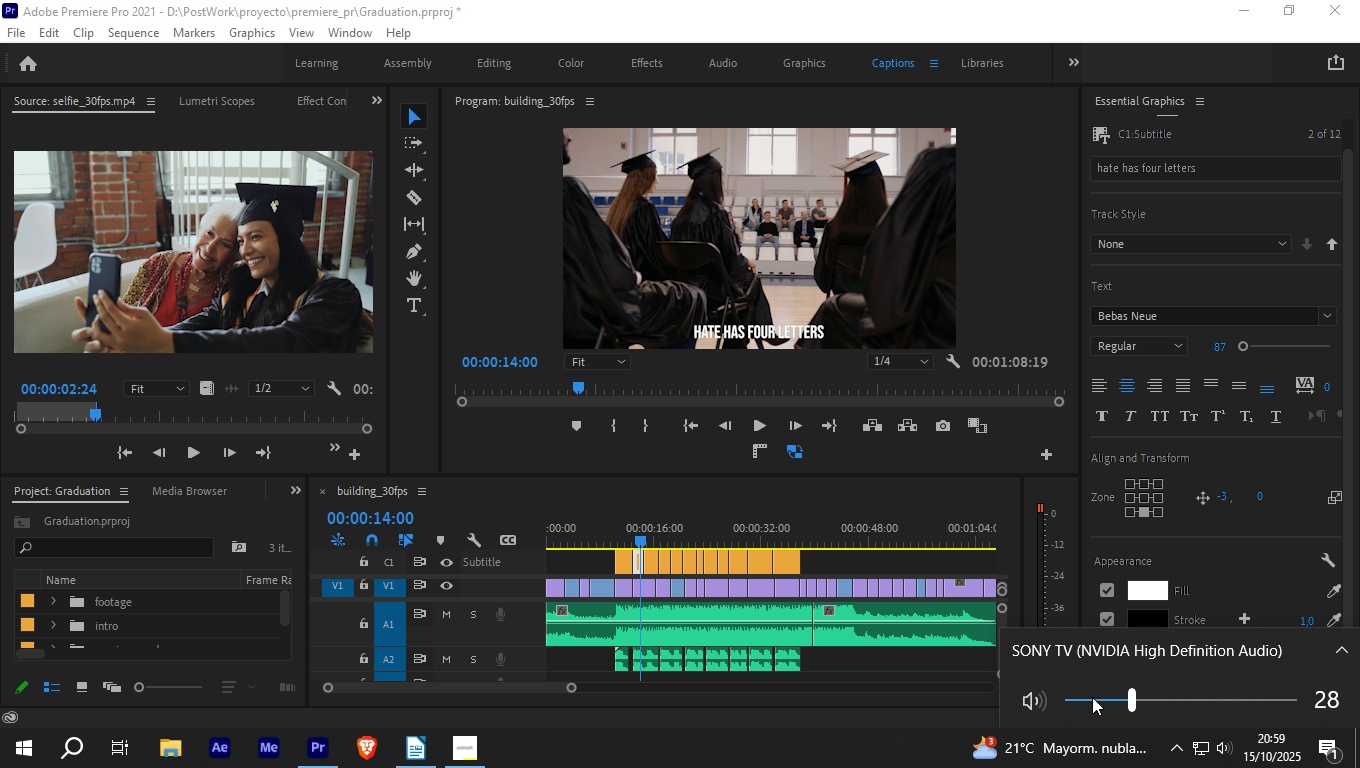 
left_click([1089, 697])
 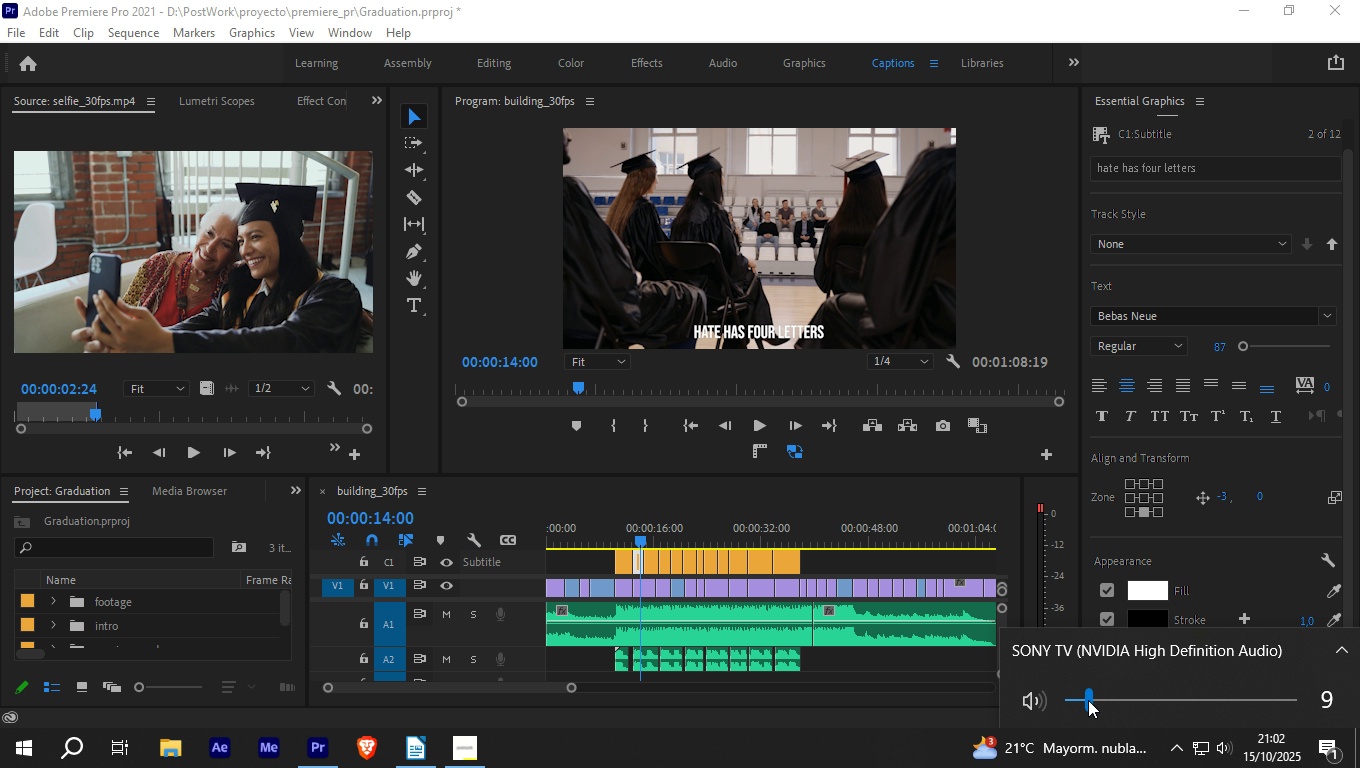 
wait(215.69)
 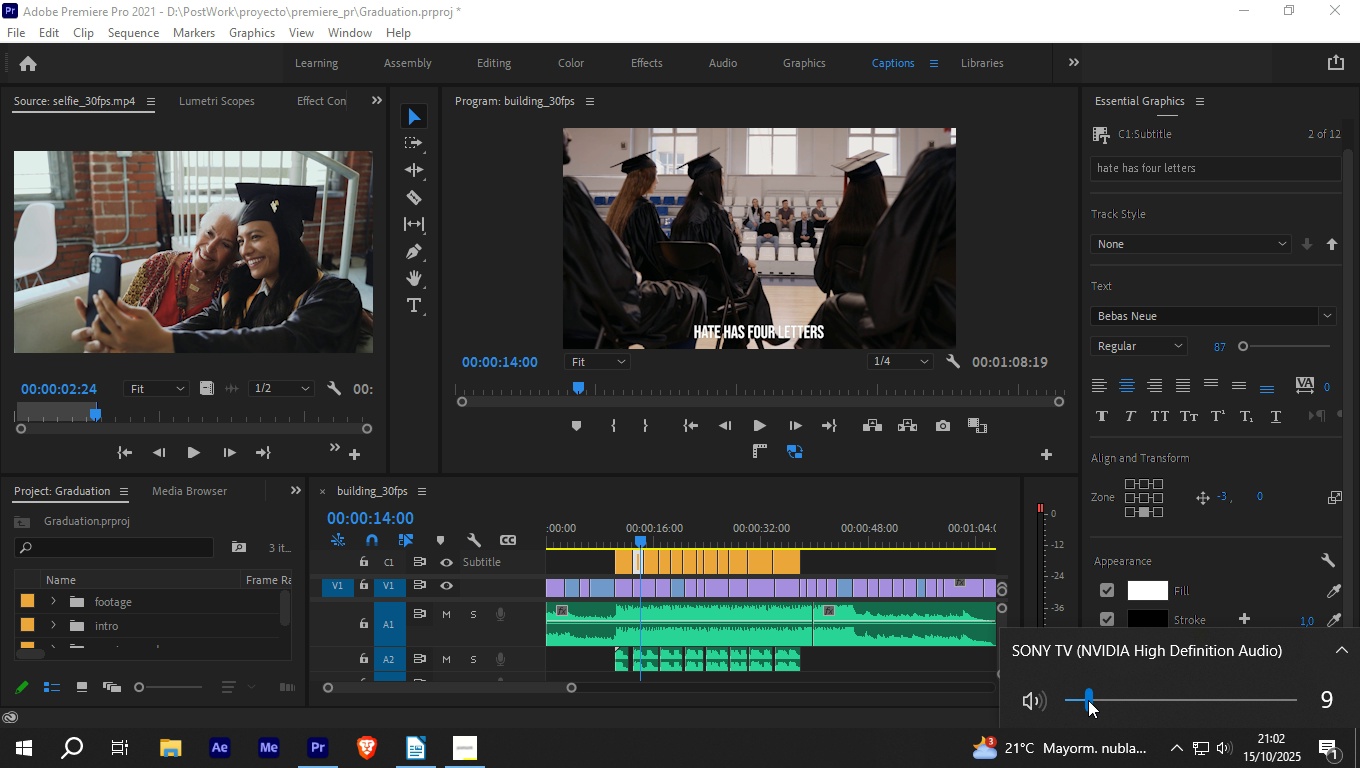 
left_click([880, 767])
 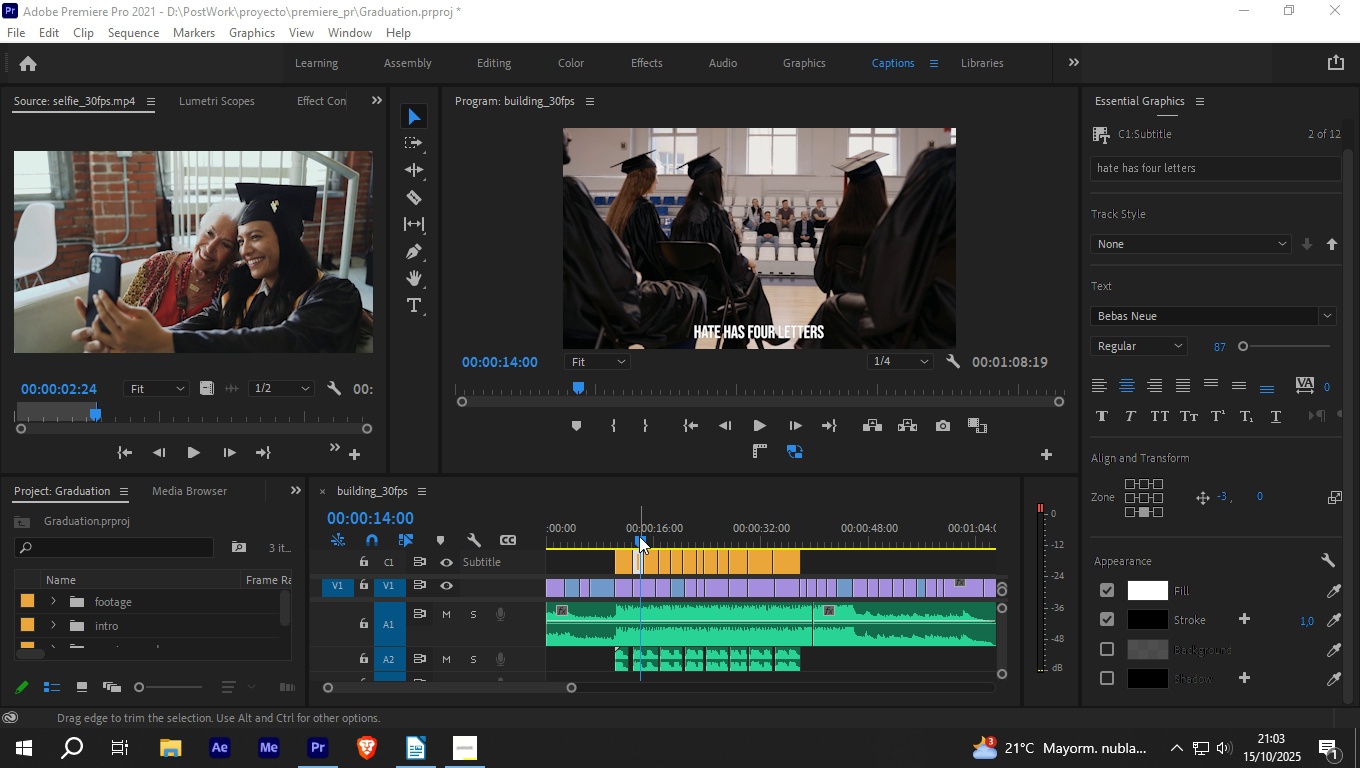 
left_click_drag(start_coordinate=[638, 540], to_coordinate=[647, 538])
 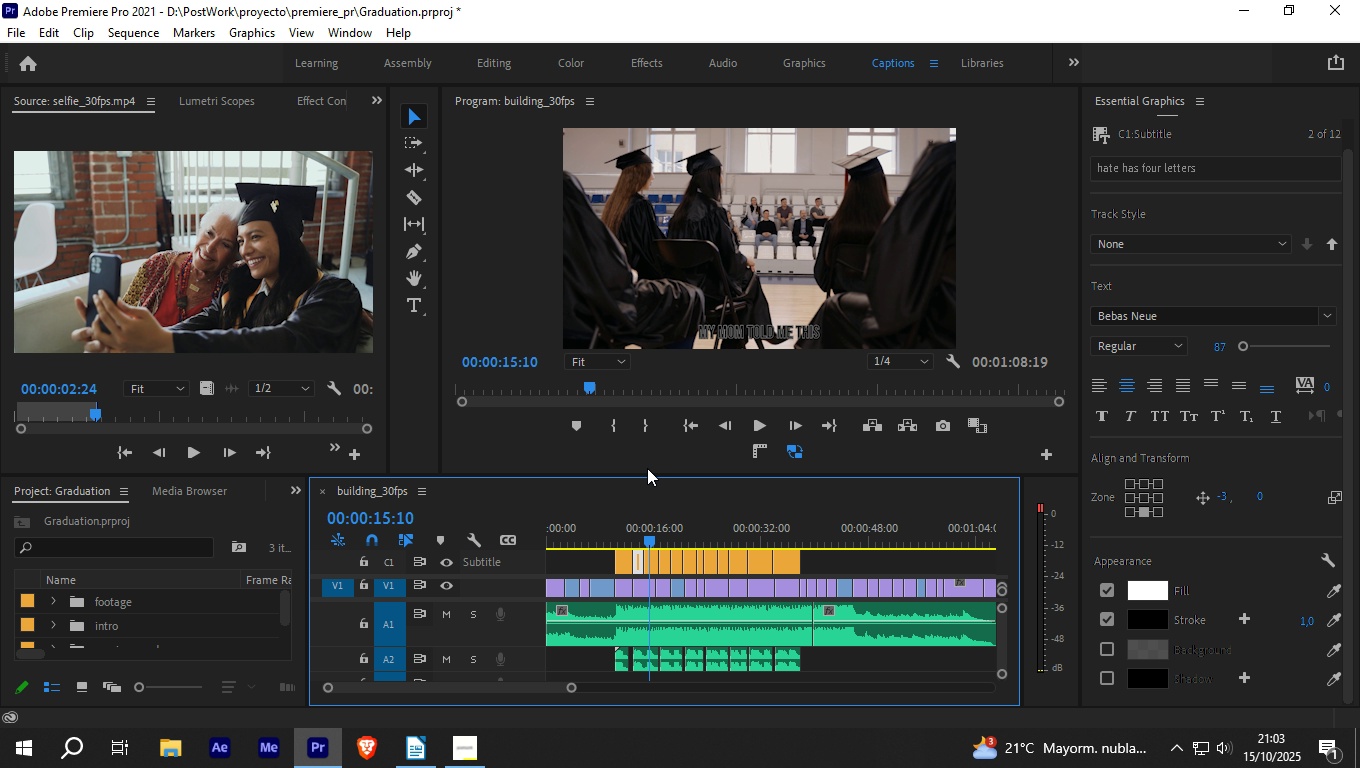 
wait(6.94)
 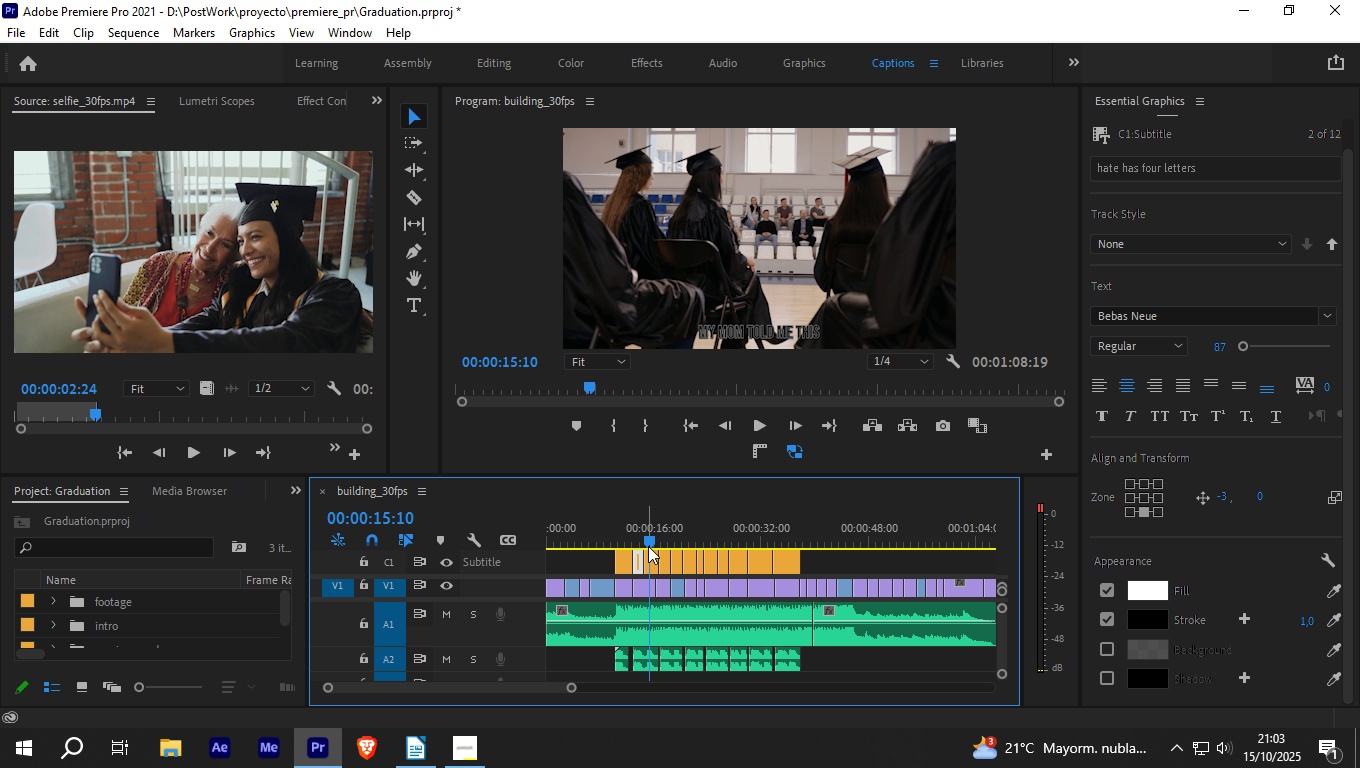 
left_click_drag(start_coordinate=[644, 474], to_coordinate=[716, 400])
 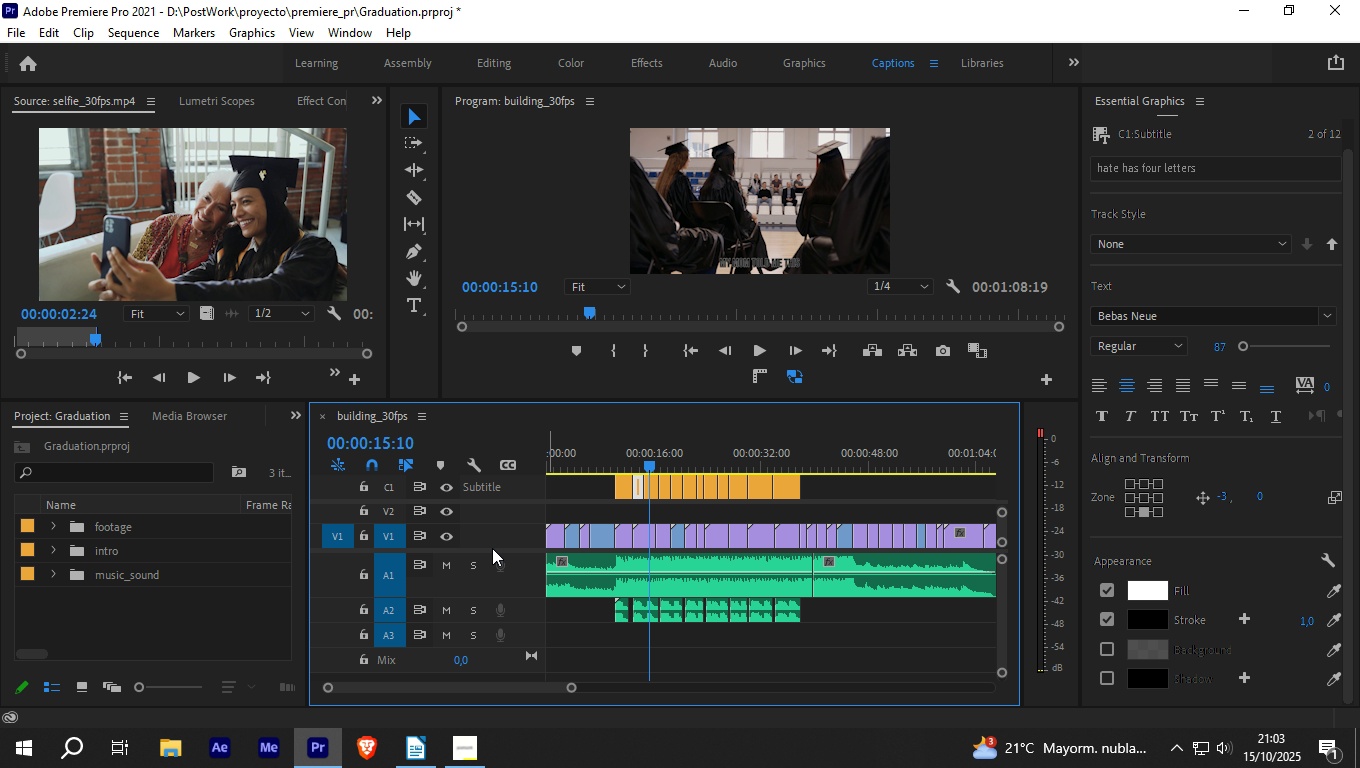 
left_click_drag(start_coordinate=[502, 552], to_coordinate=[509, 610])
 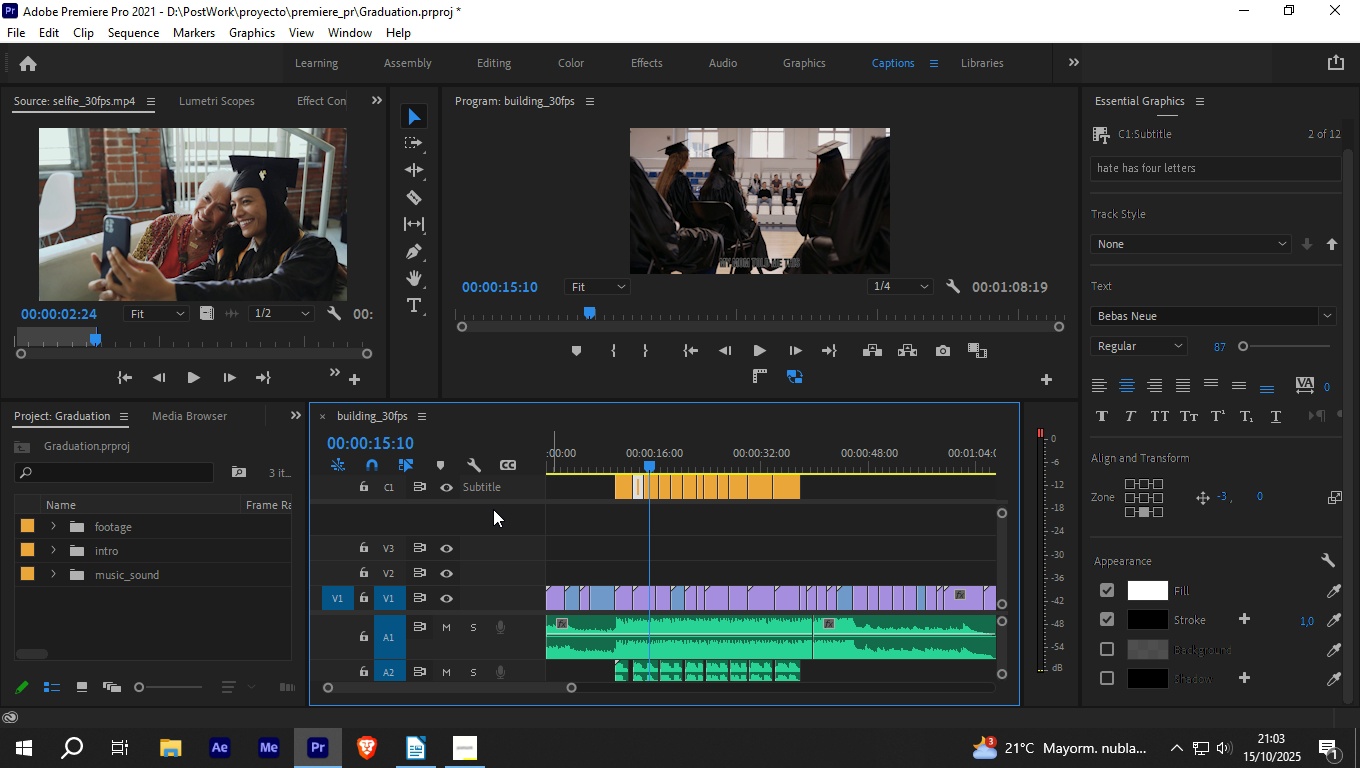 
right_click([505, 518])
 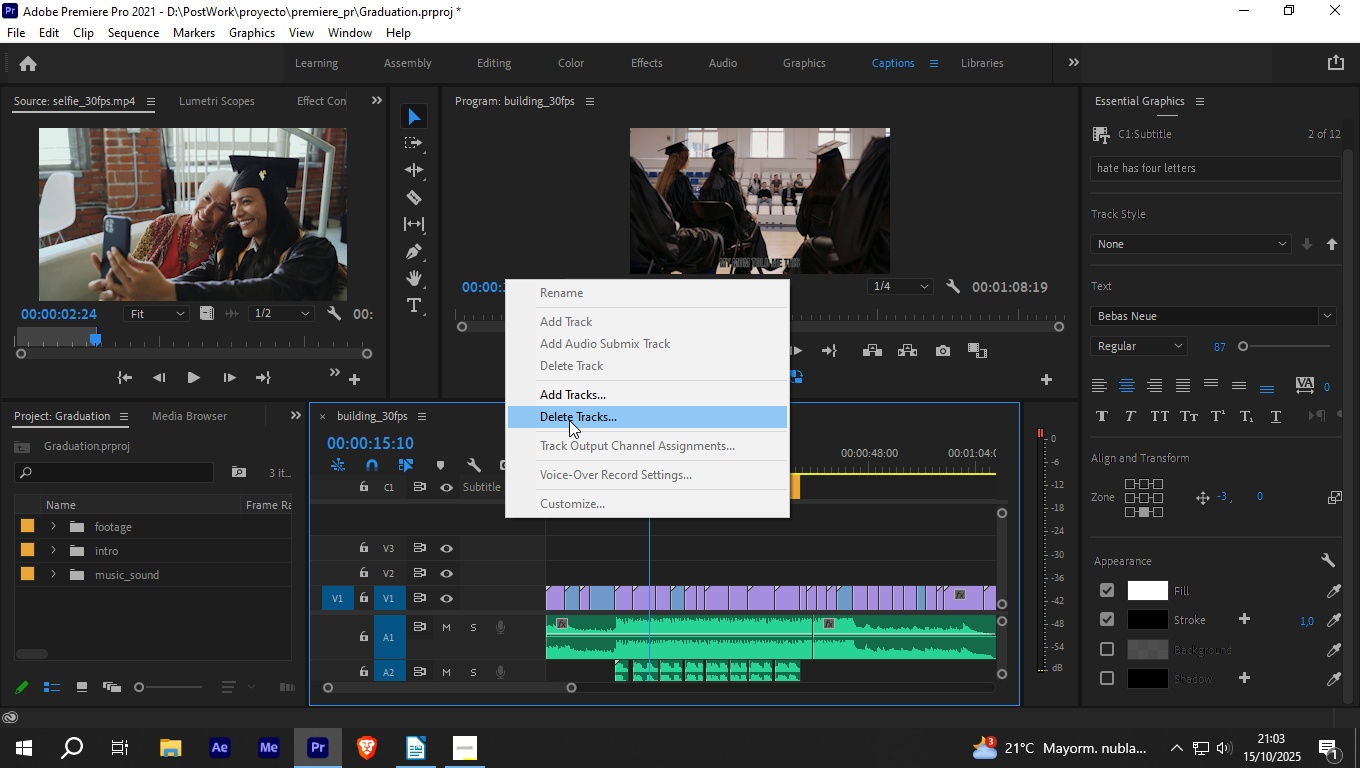 
left_click([569, 420])
 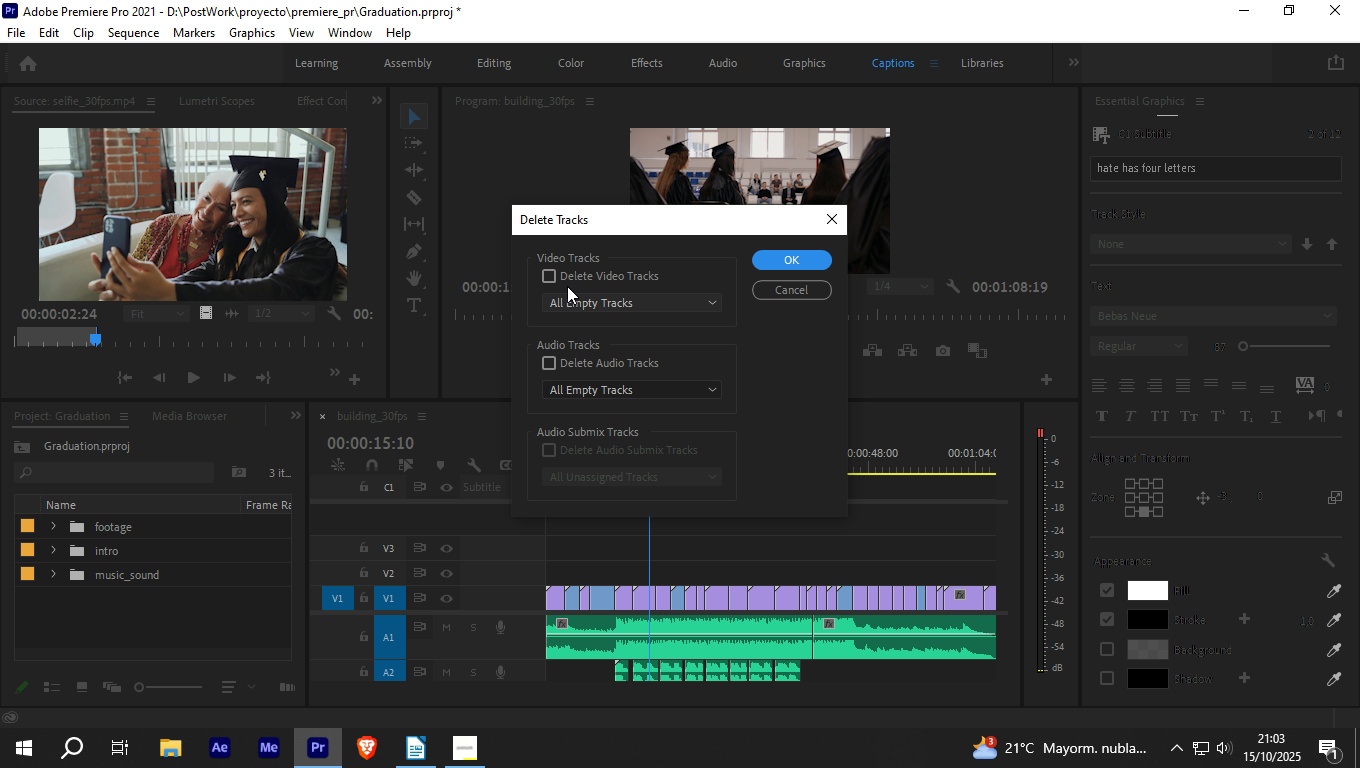 
left_click([546, 279])
 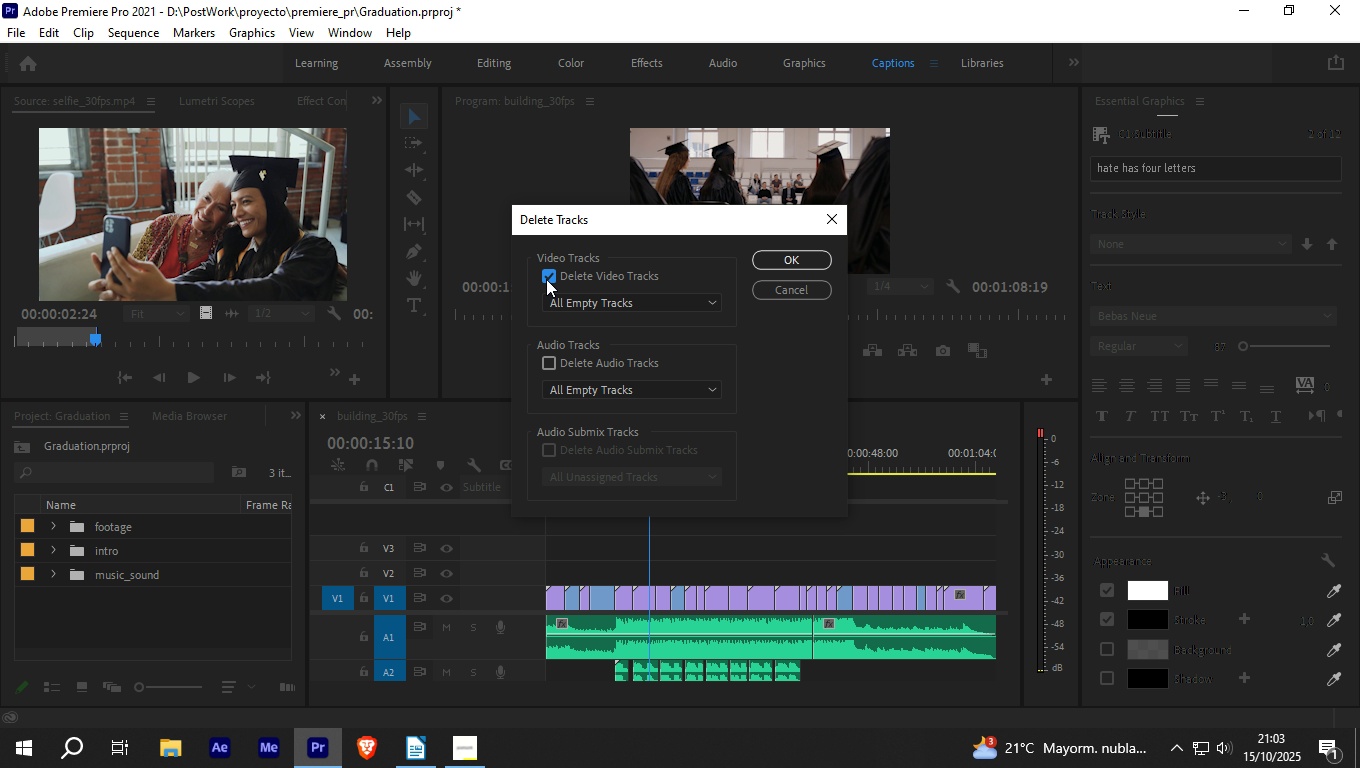 
left_click([546, 279])
 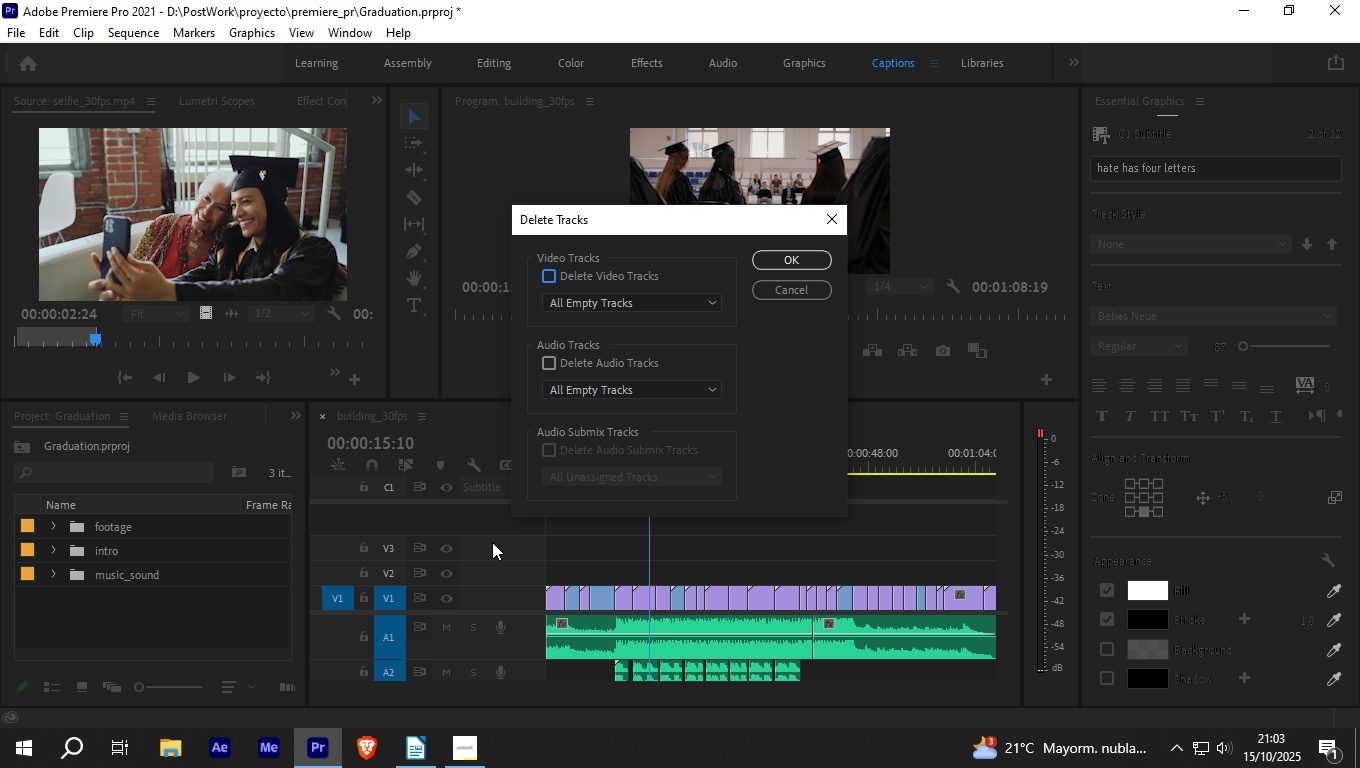 
right_click([491, 554])
 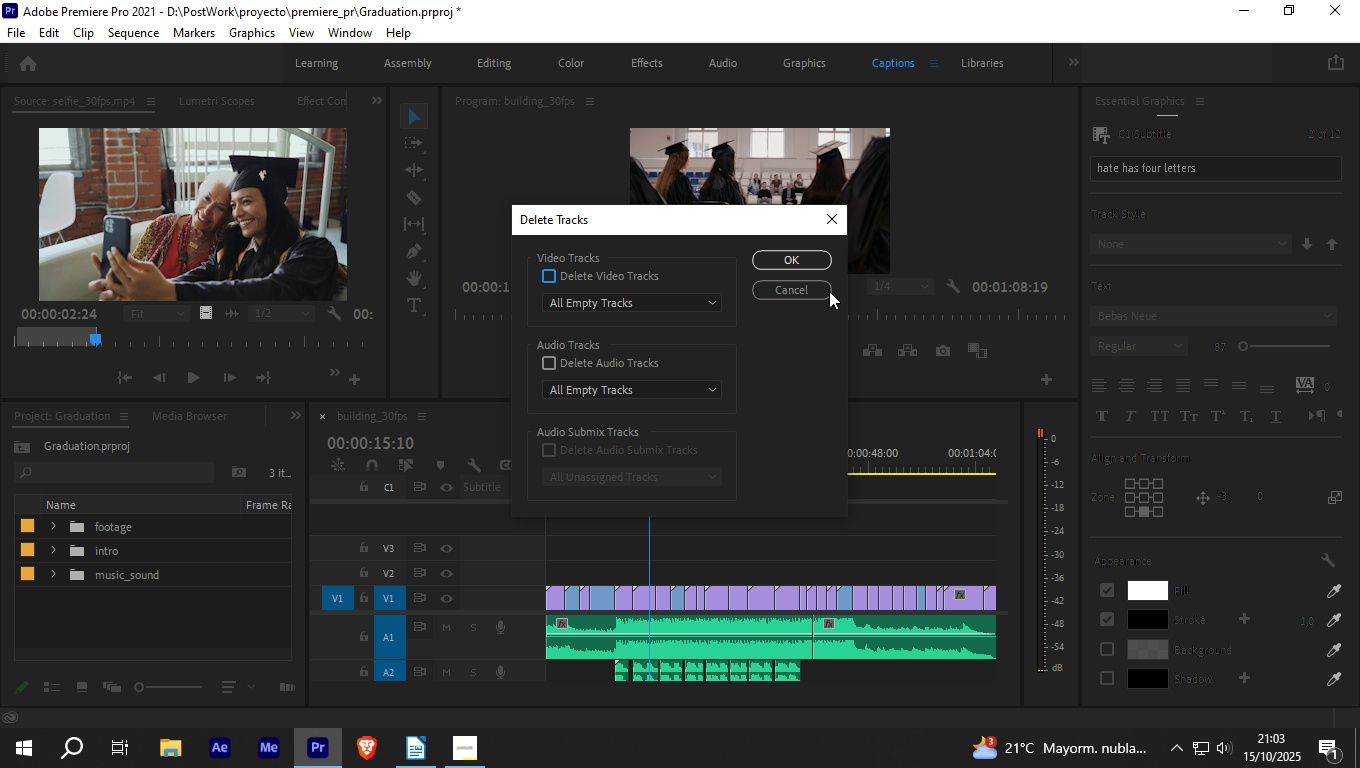 
left_click([820, 291])
 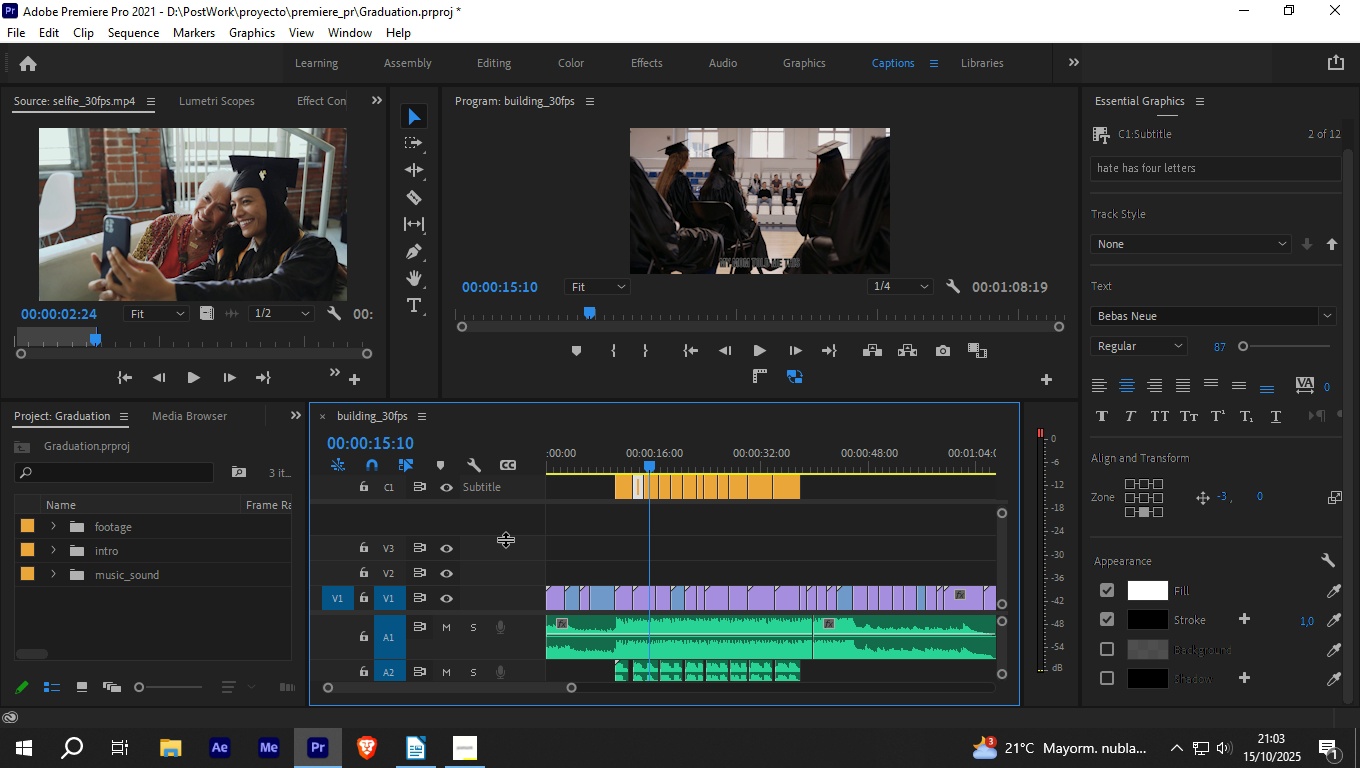 
right_click([505, 539])
 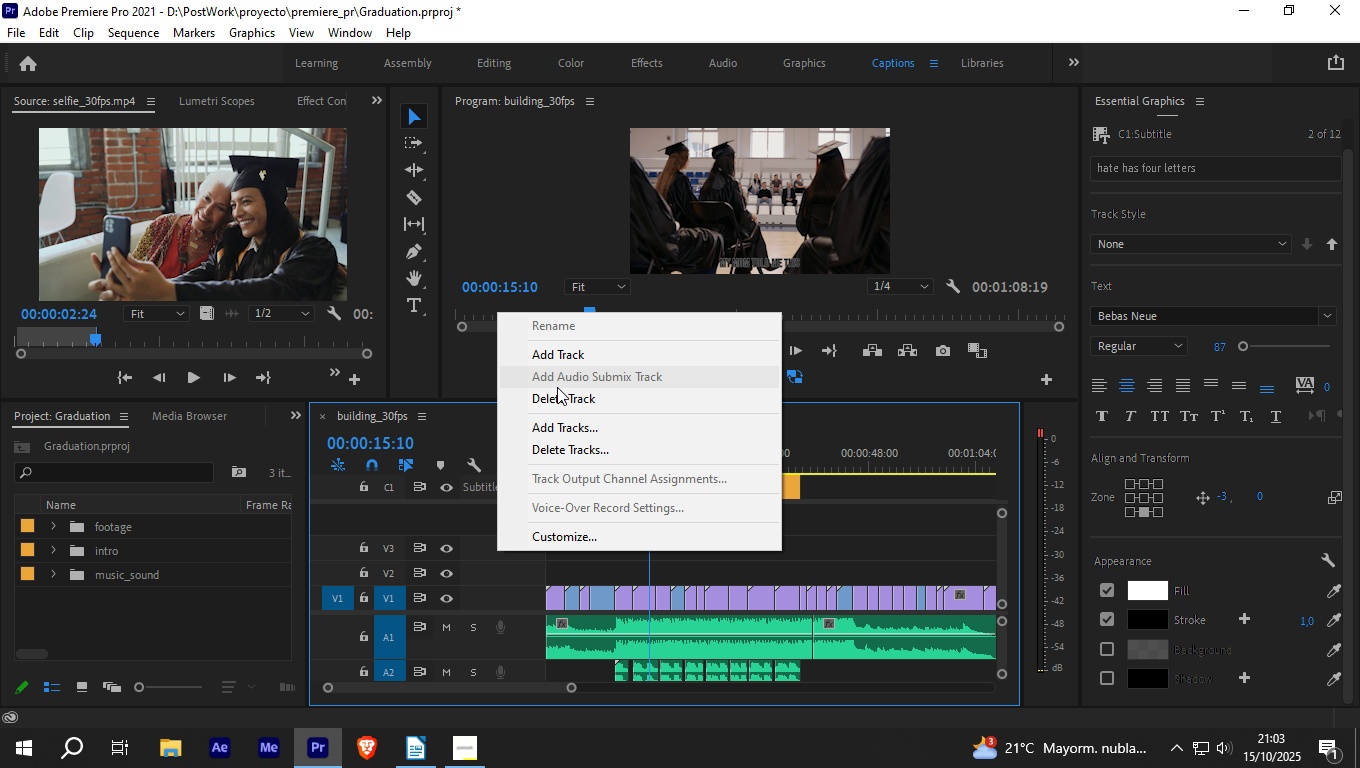 
left_click([557, 397])
 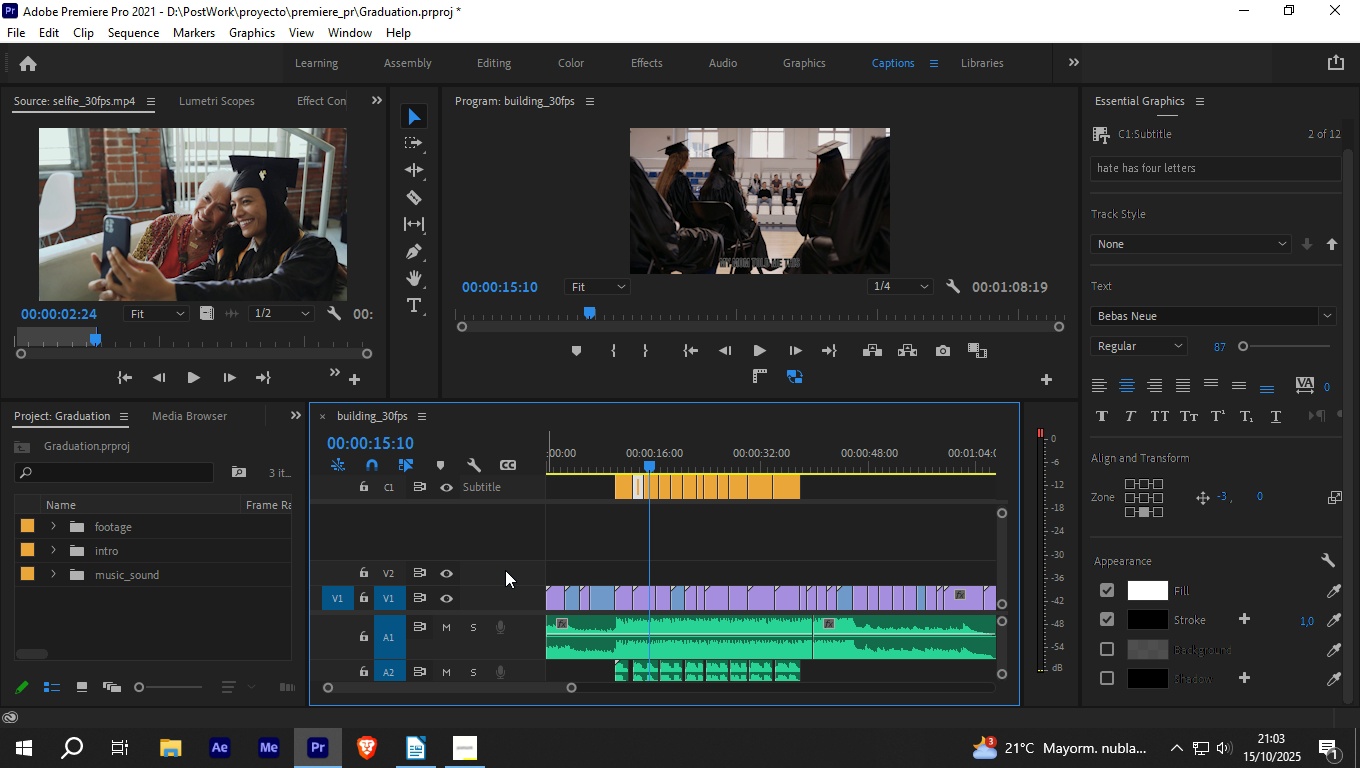 
right_click([505, 570])
 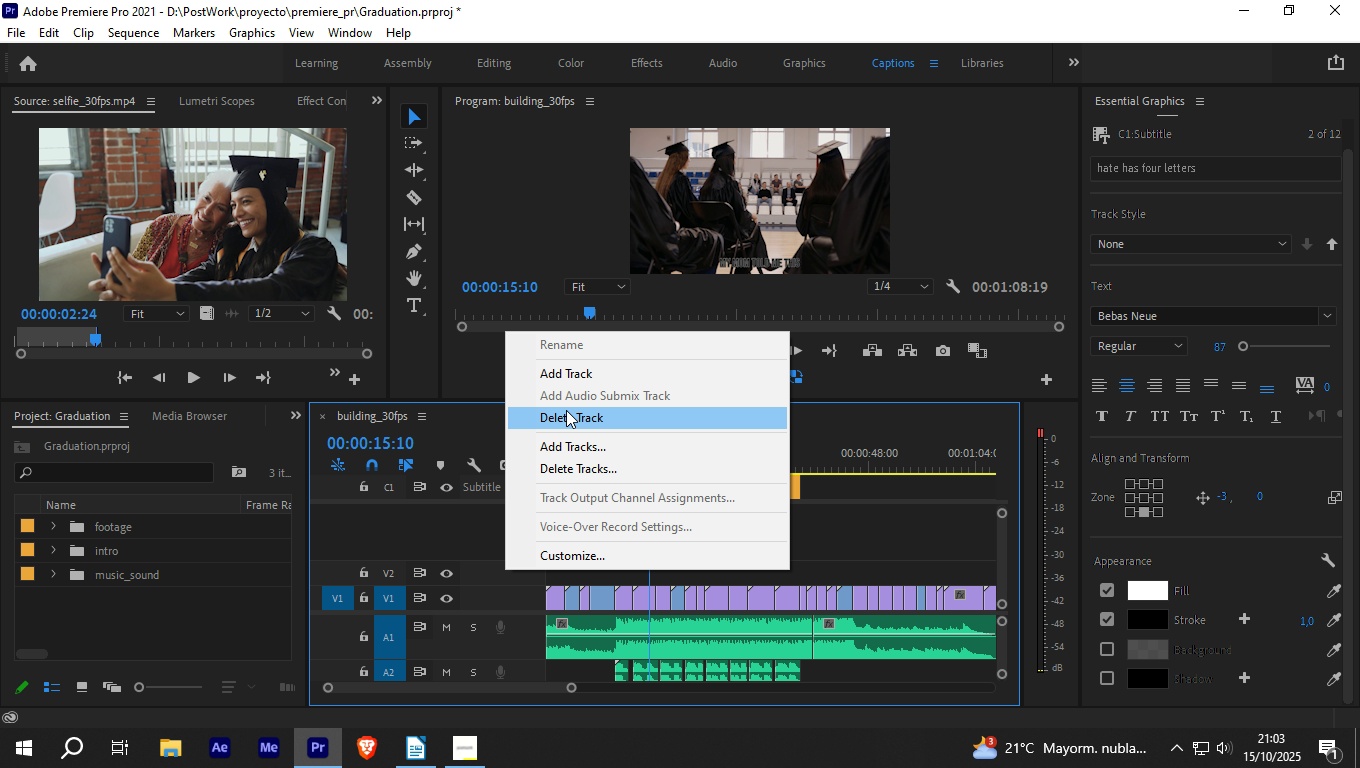 
left_click([566, 410])
 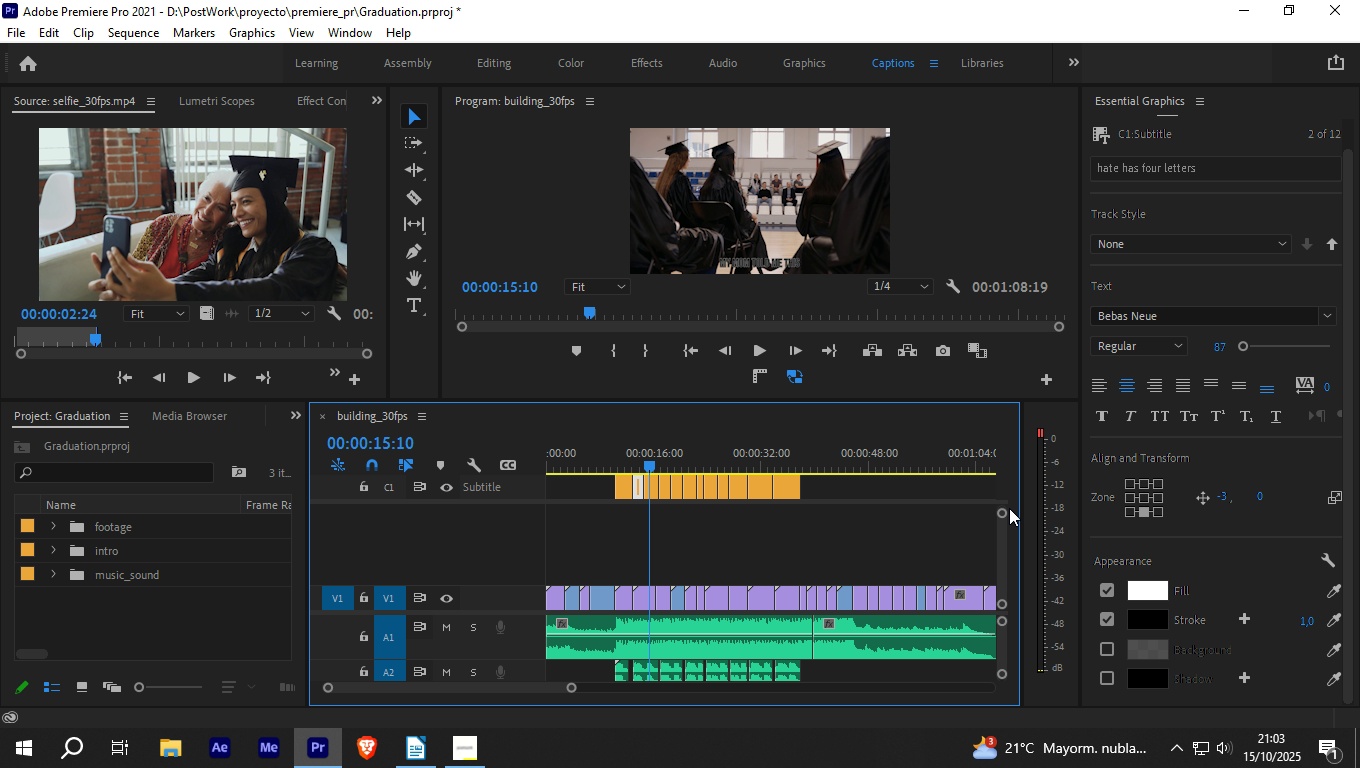 
left_click_drag(start_coordinate=[998, 512], to_coordinate=[1004, 471])
 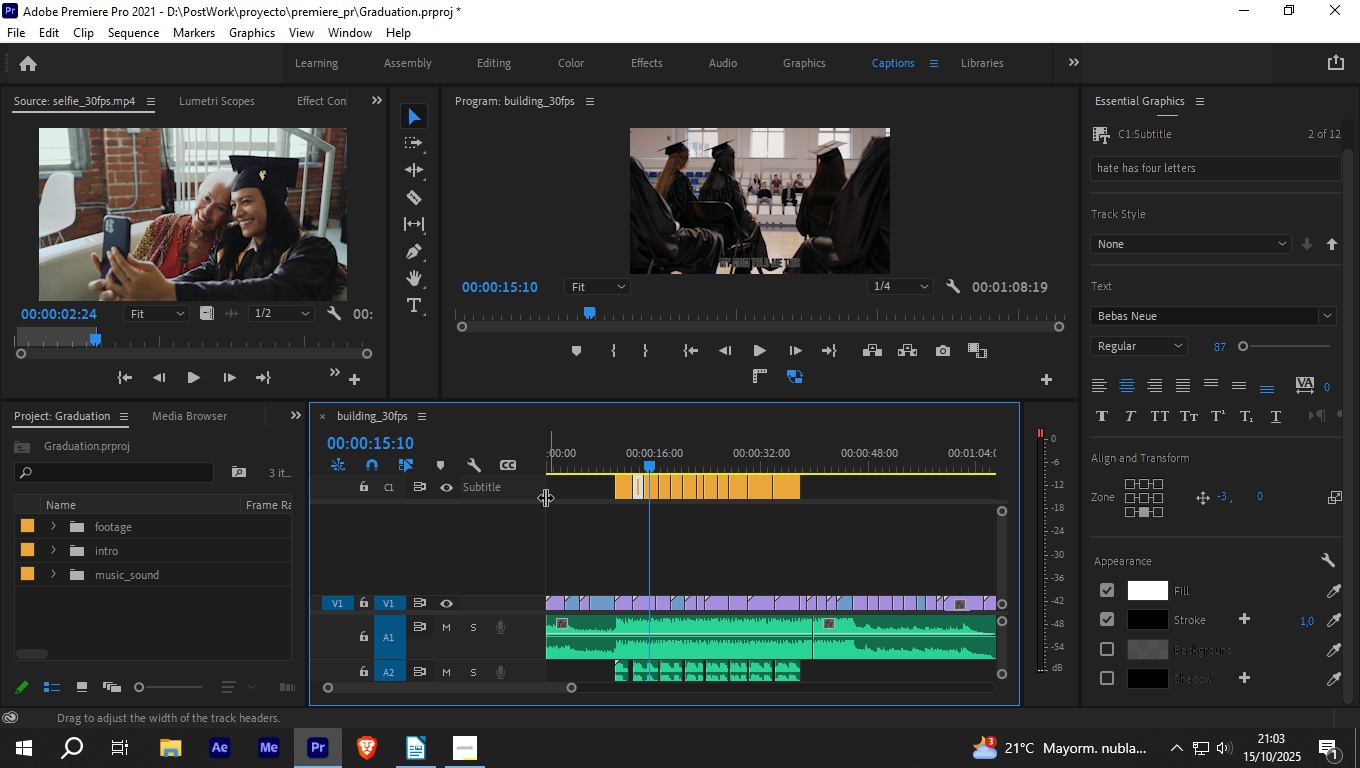 
left_click_drag(start_coordinate=[545, 497], to_coordinate=[517, 512])
 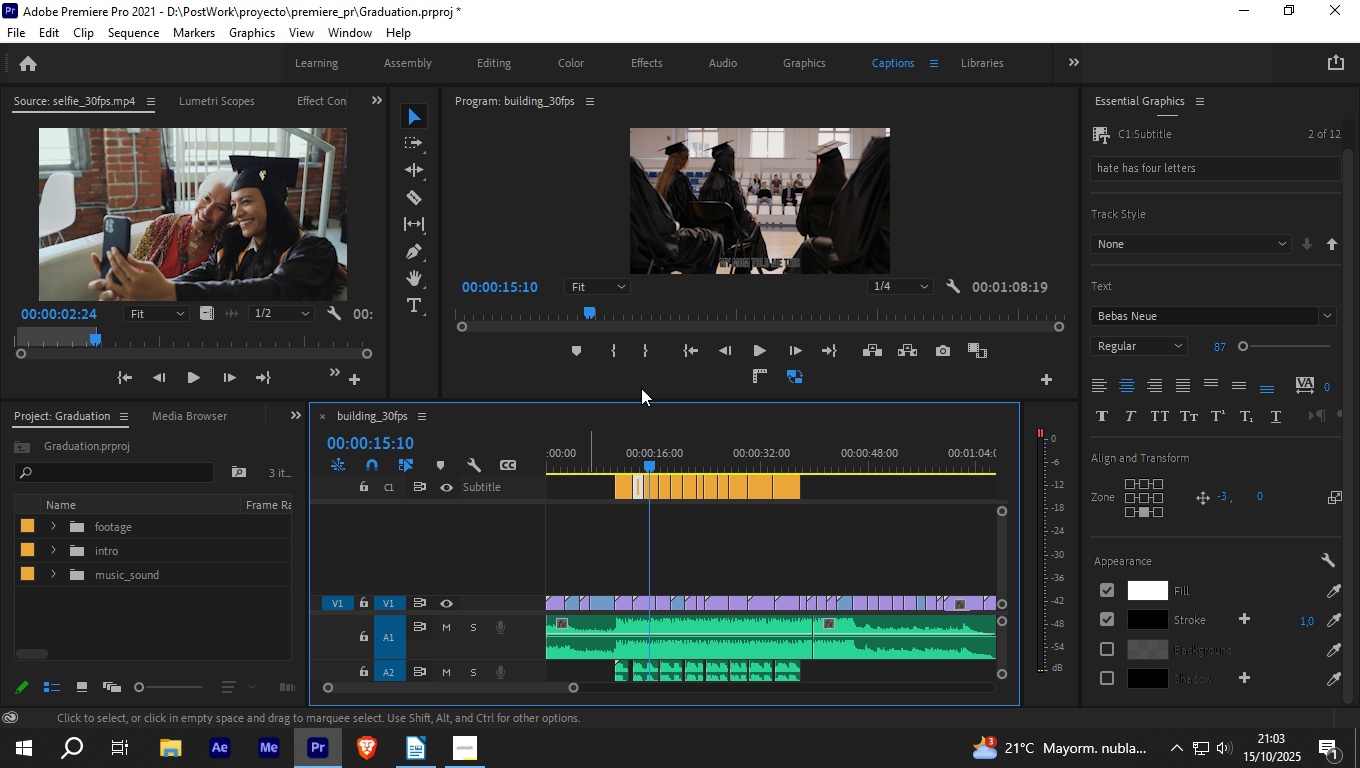 
wait(5.76)
 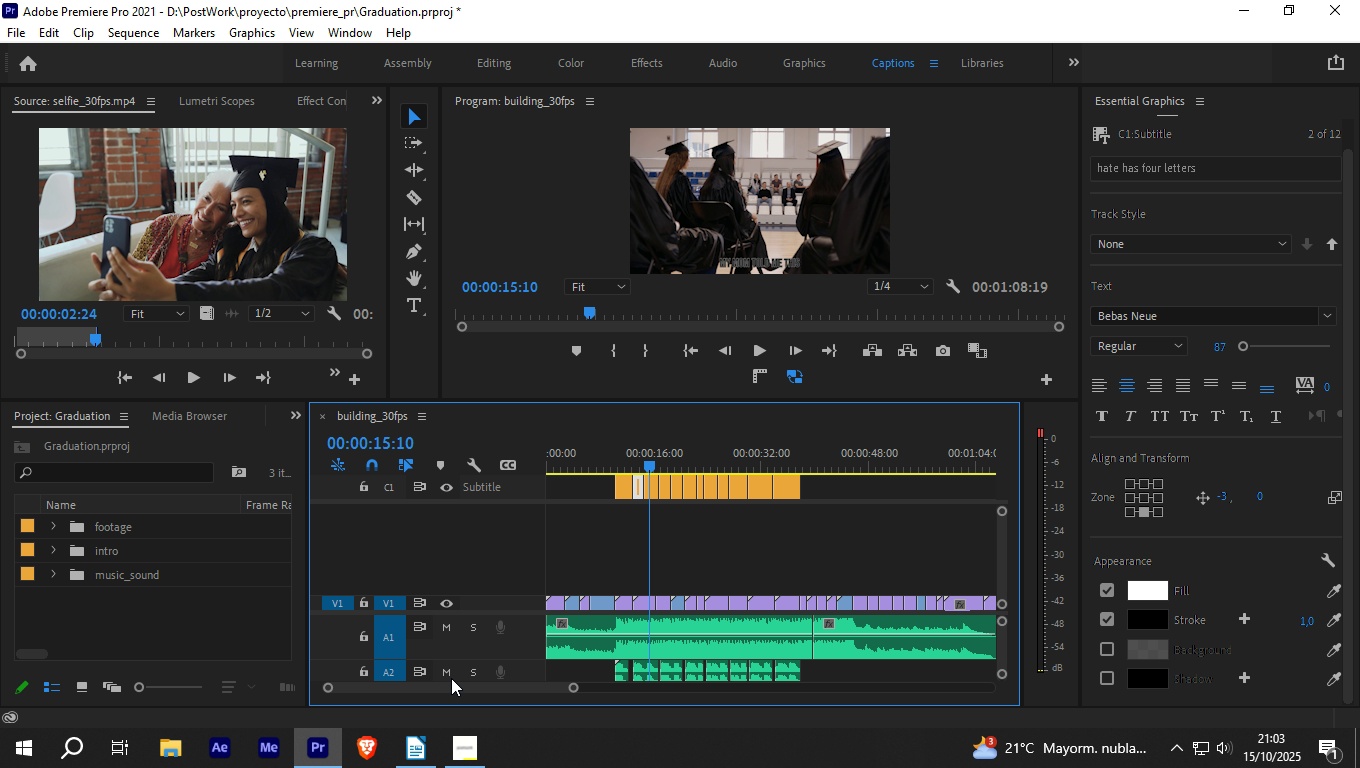 
left_click_drag(start_coordinate=[635, 400], to_coordinate=[633, 478])
 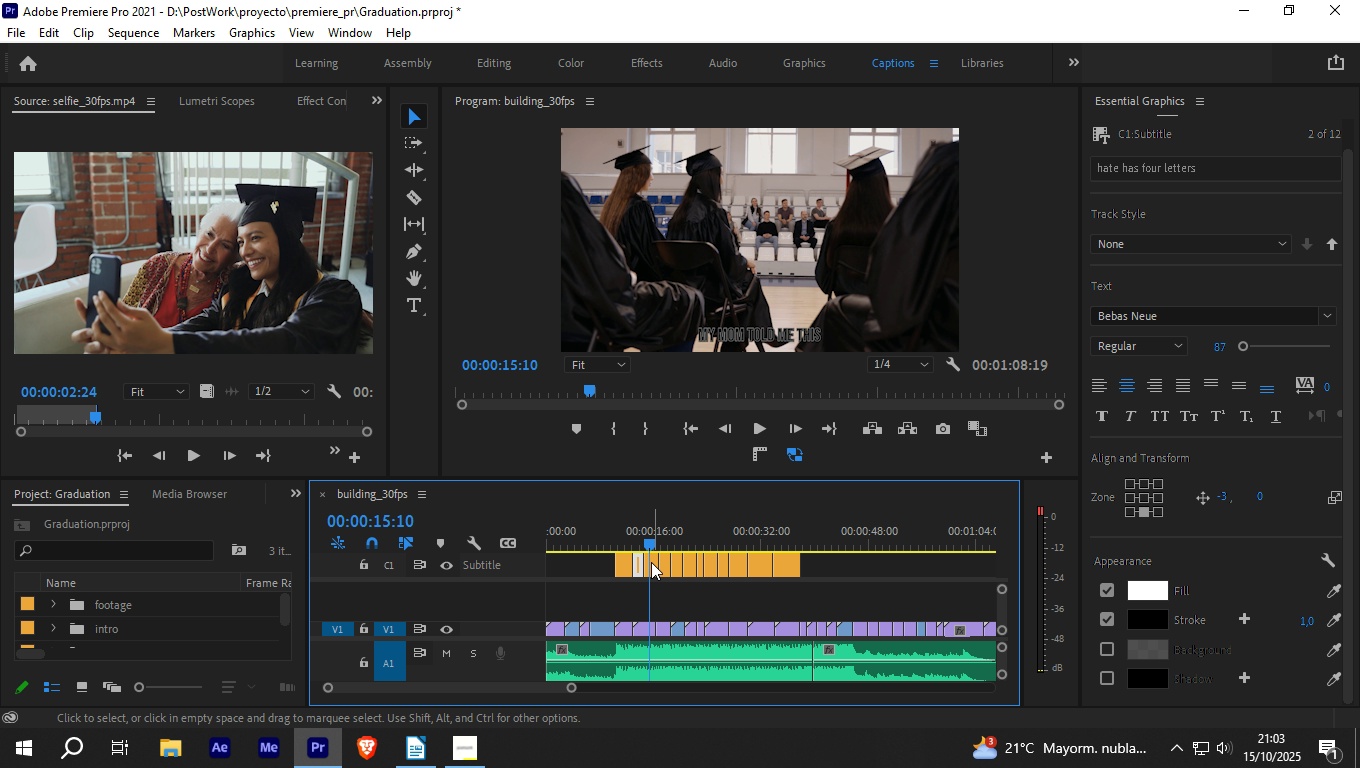 
left_click([650, 563])
 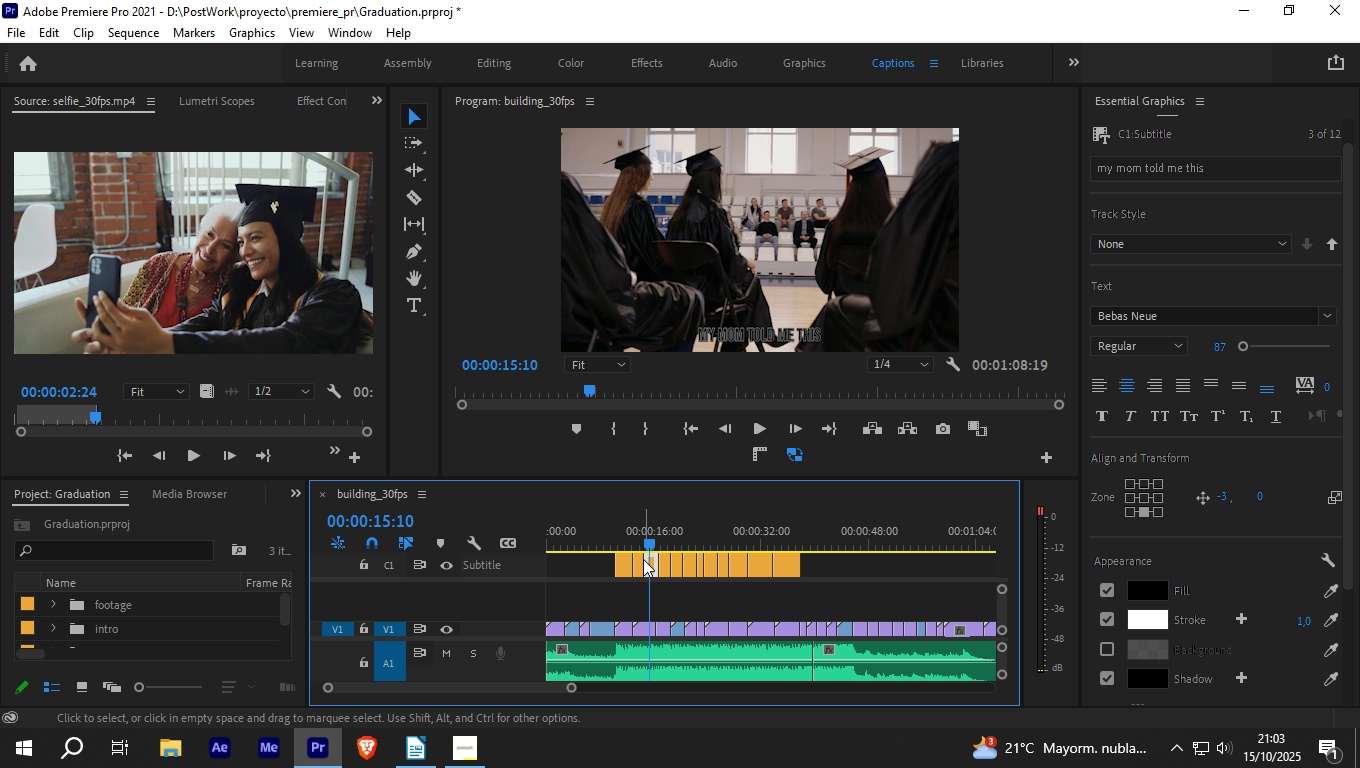 
left_click([638, 561])
 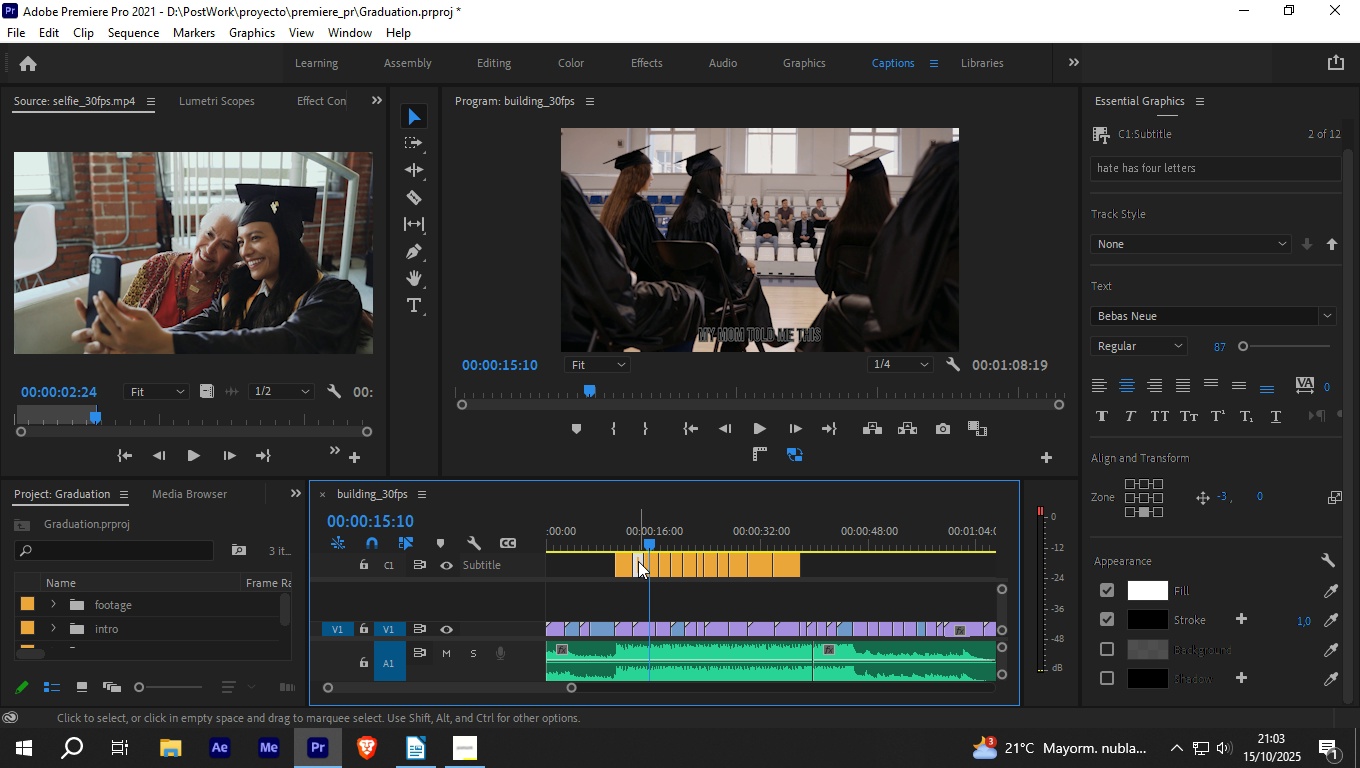 
right_click([638, 561])
 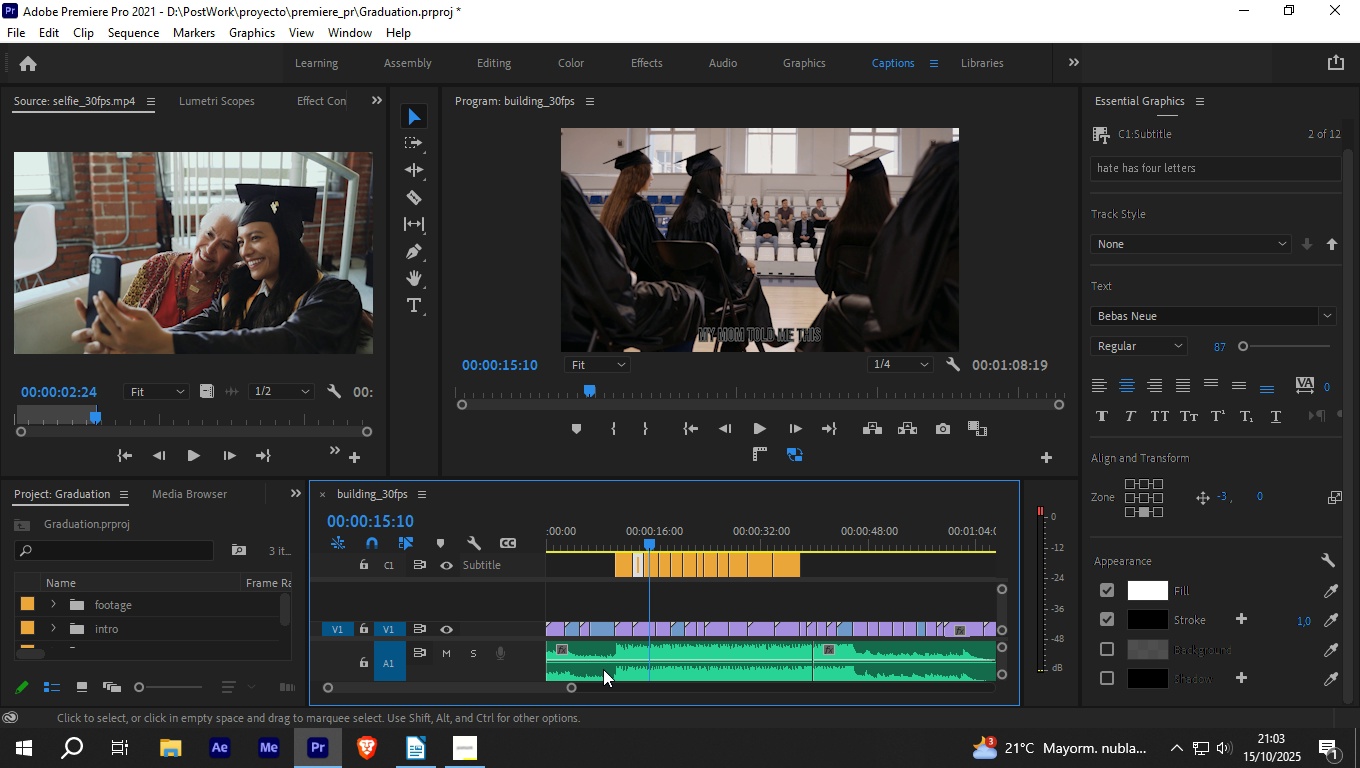 
left_click_drag(start_coordinate=[572, 688], to_coordinate=[535, 689])
 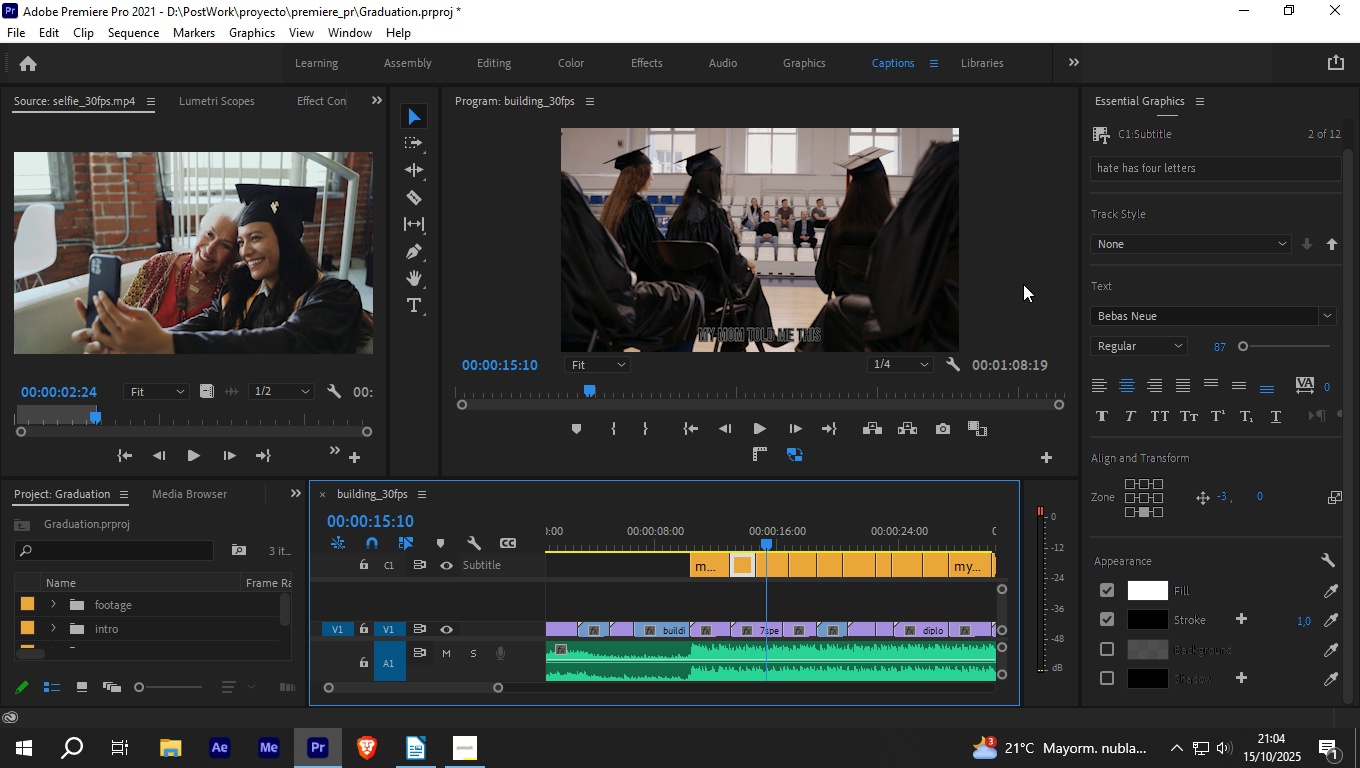 
left_click([769, 566])
 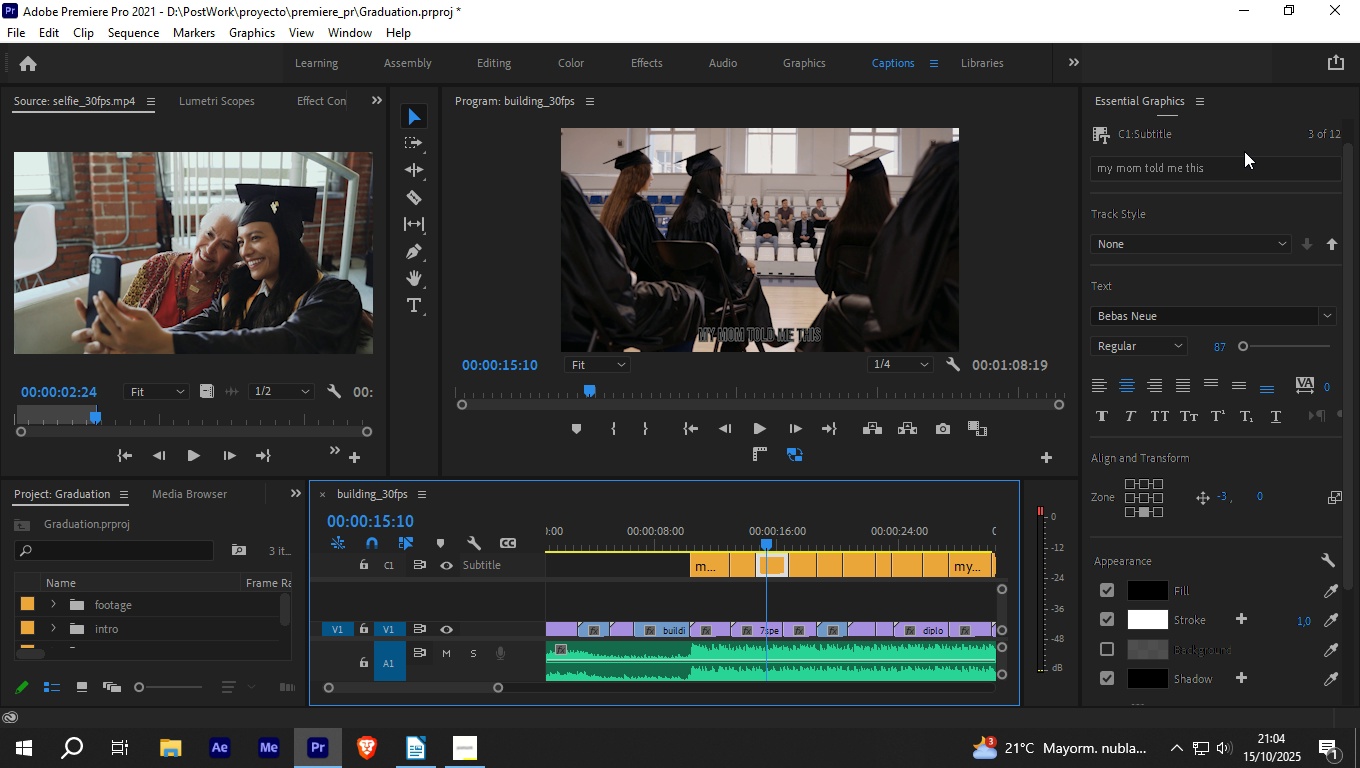 
left_click([1238, 164])
 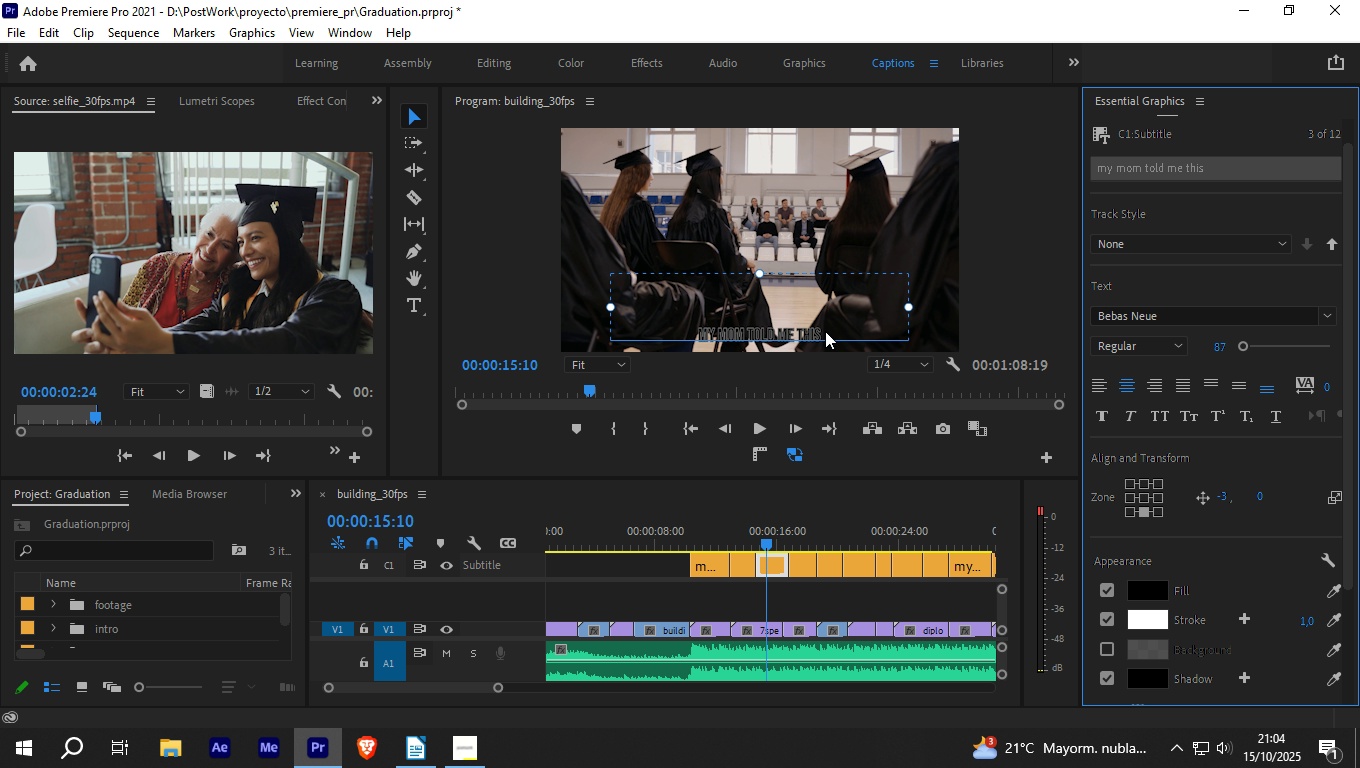 
double_click([826, 331])
 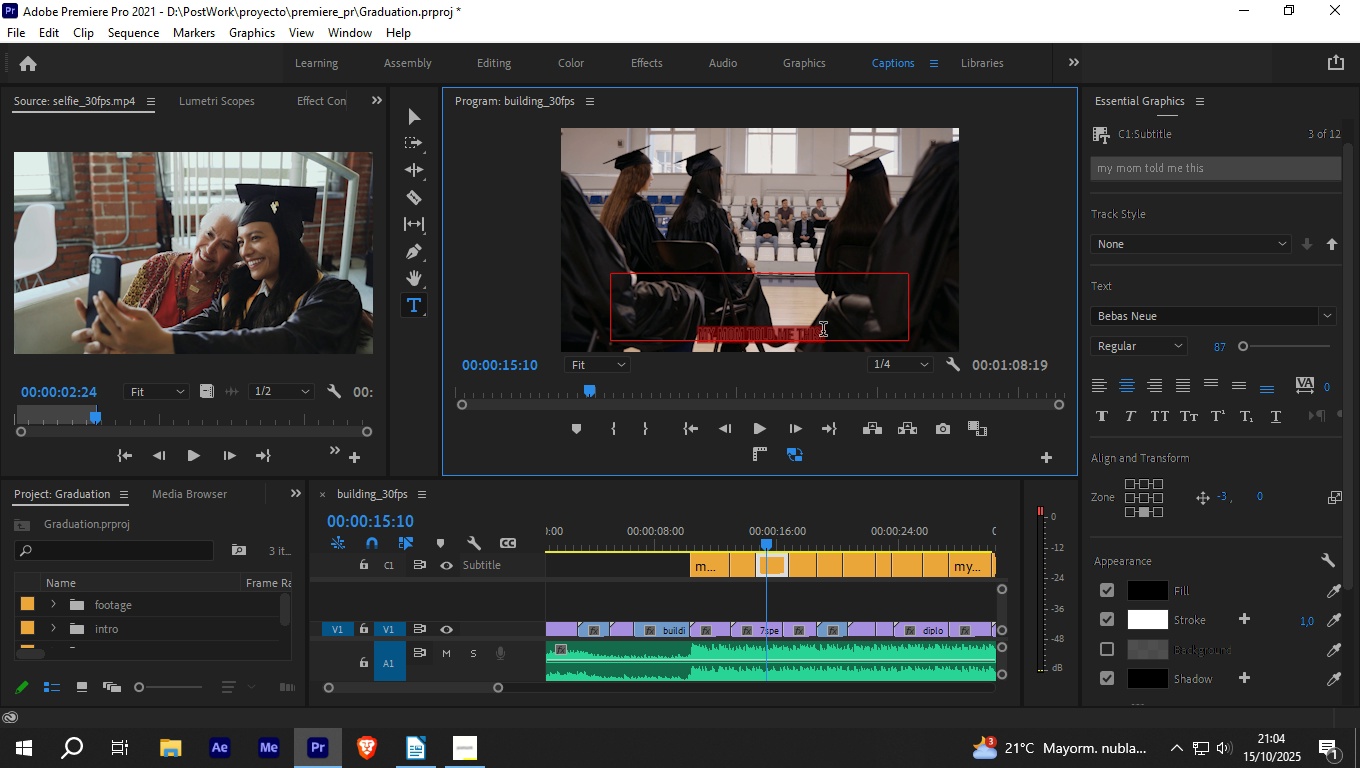 
type(but so does love)
 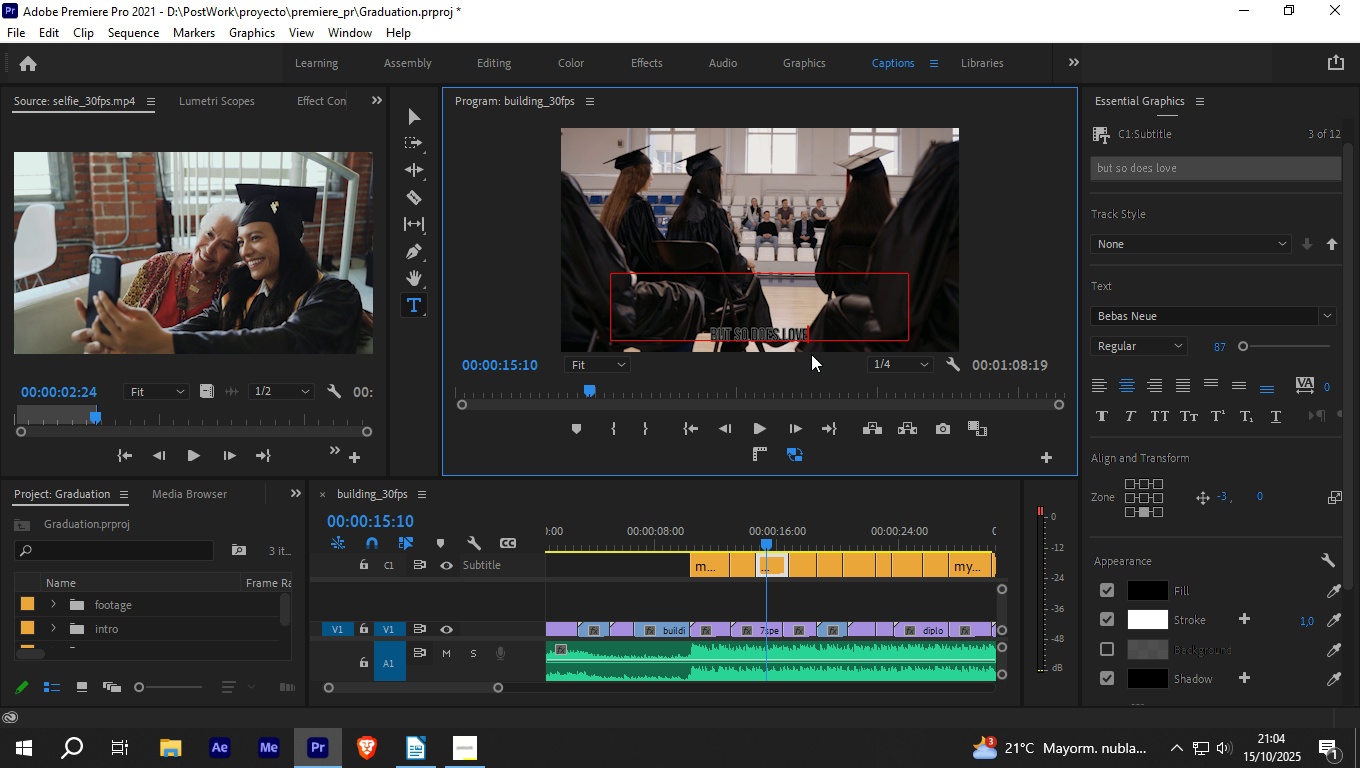 
left_click_drag(start_coordinate=[808, 335], to_coordinate=[714, 339])
 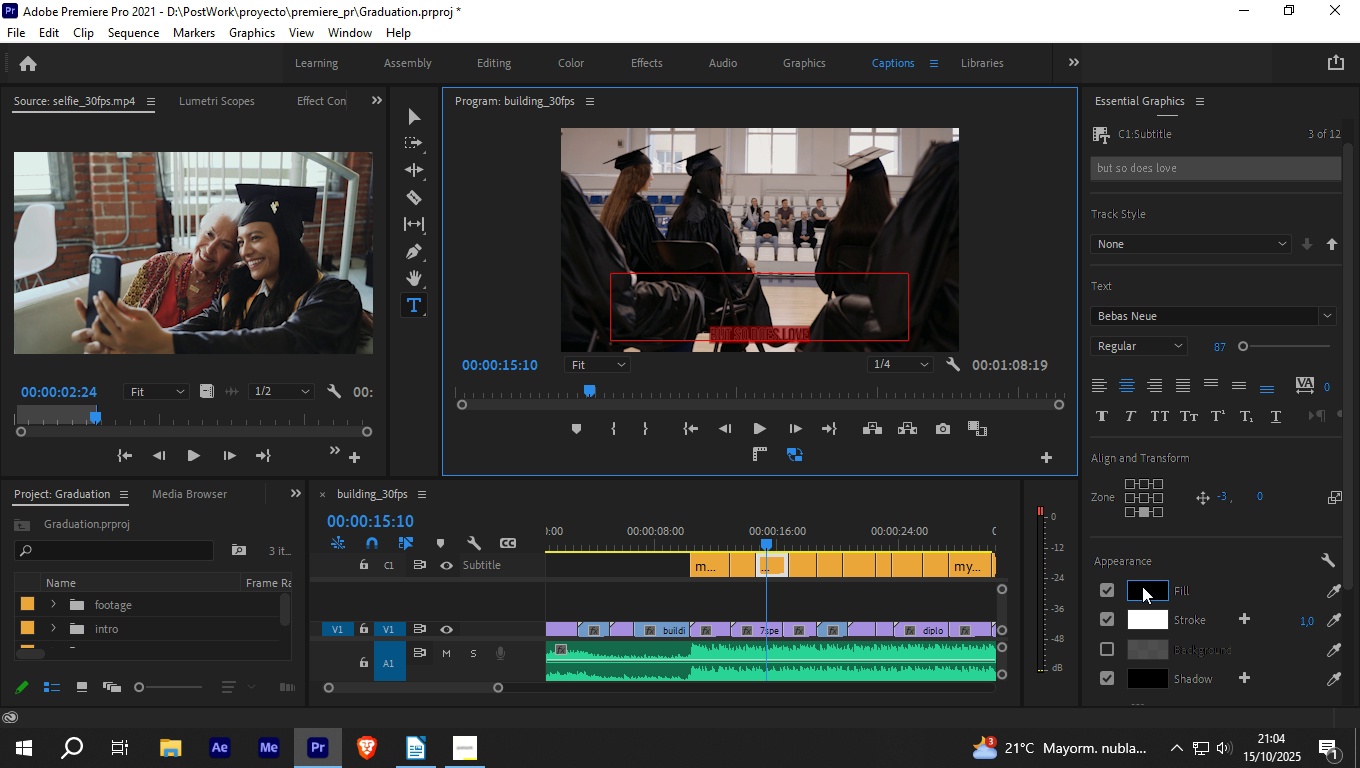 
left_click([1142, 586])
 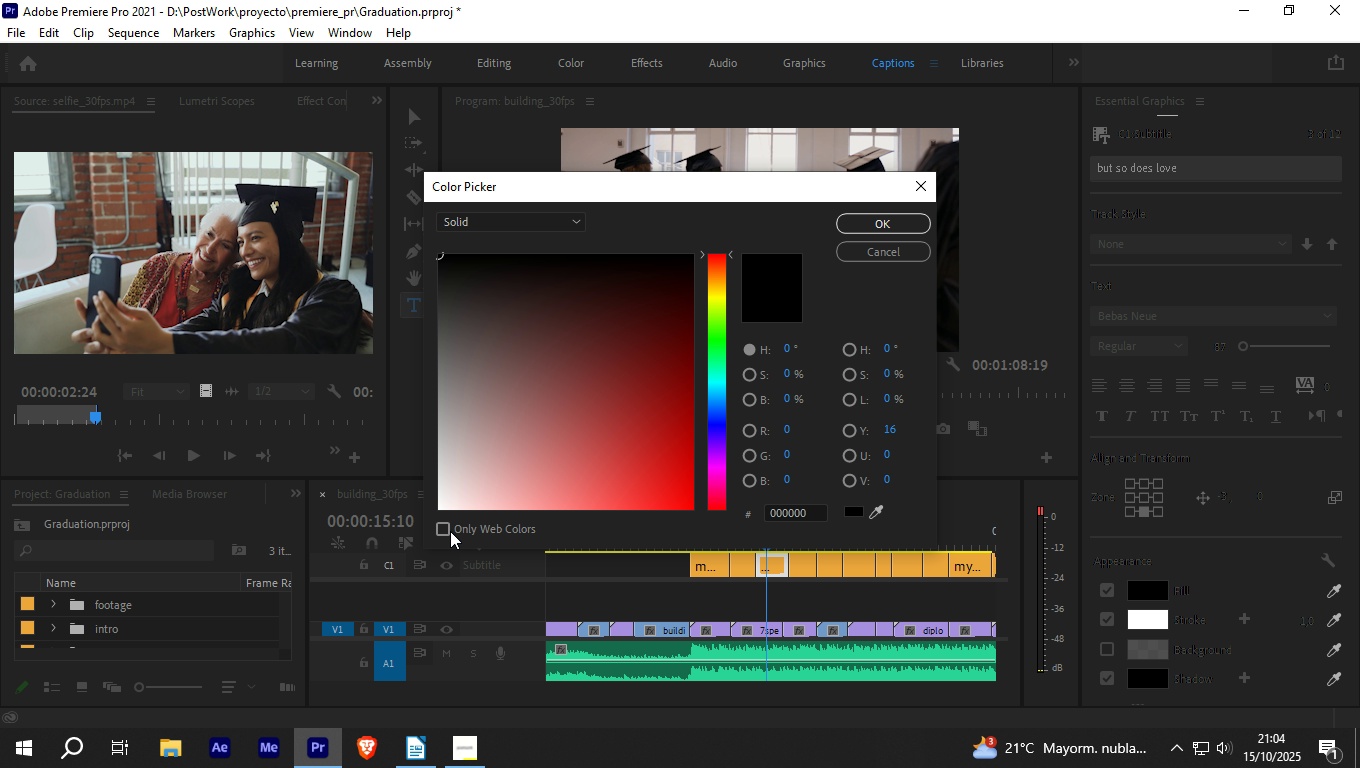 
left_click_drag(start_coordinate=[458, 497], to_coordinate=[350, 544])
 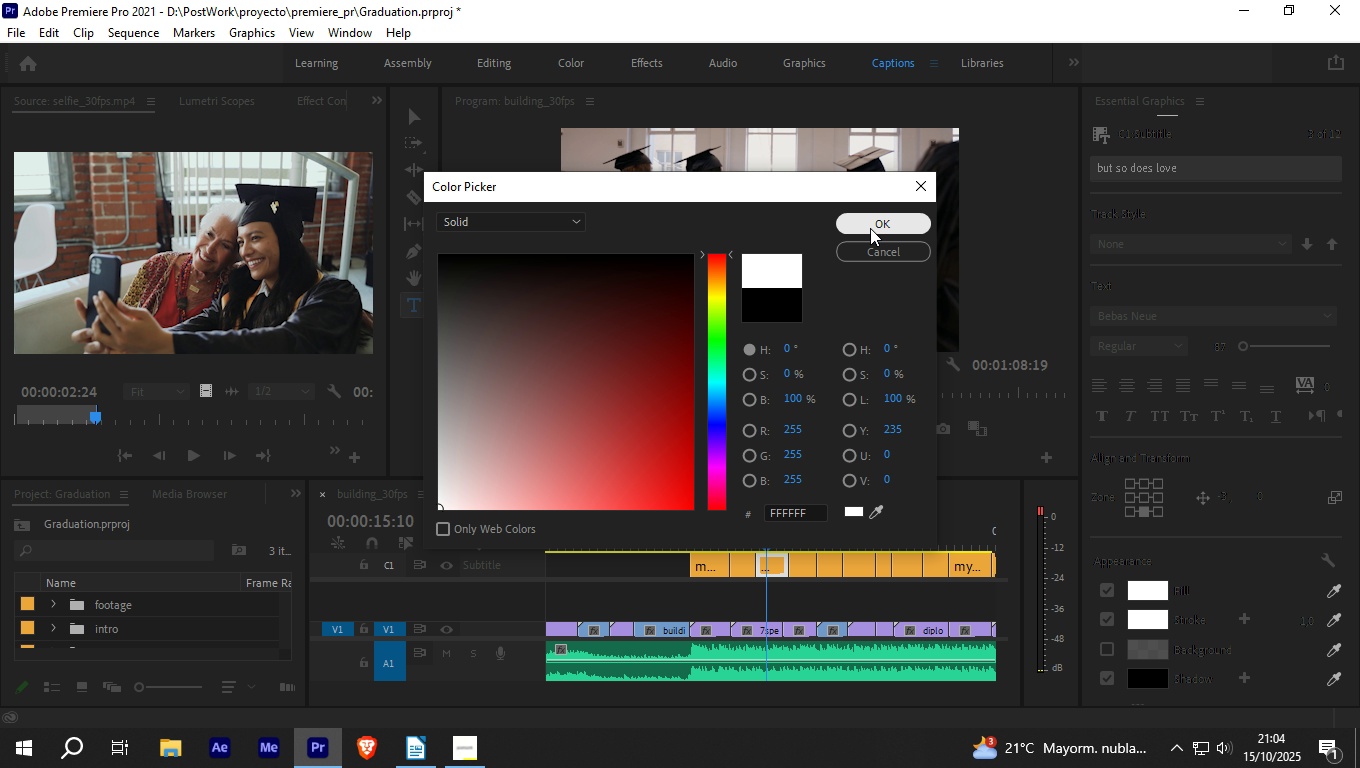 
left_click([870, 228])
 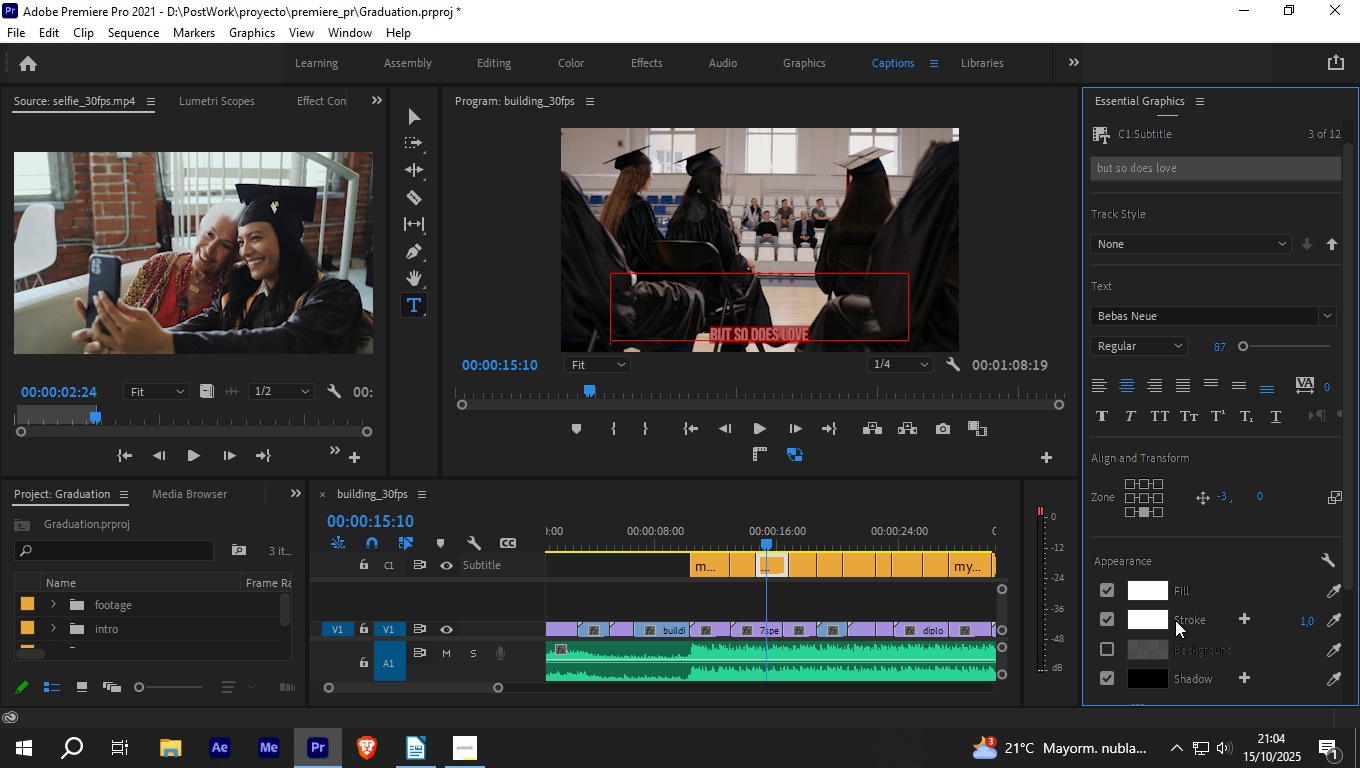 
double_click([1146, 614])
 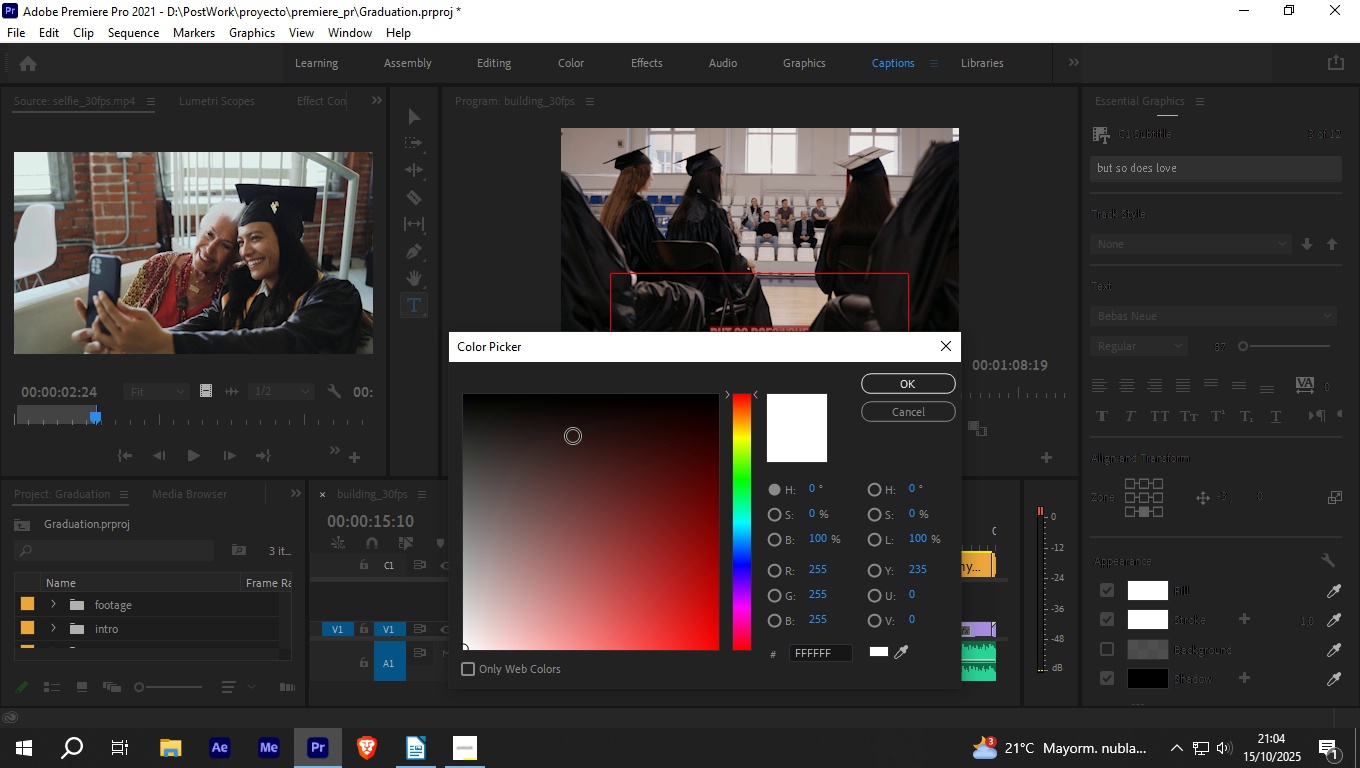 
left_click_drag(start_coordinate=[562, 423], to_coordinate=[581, 350])
 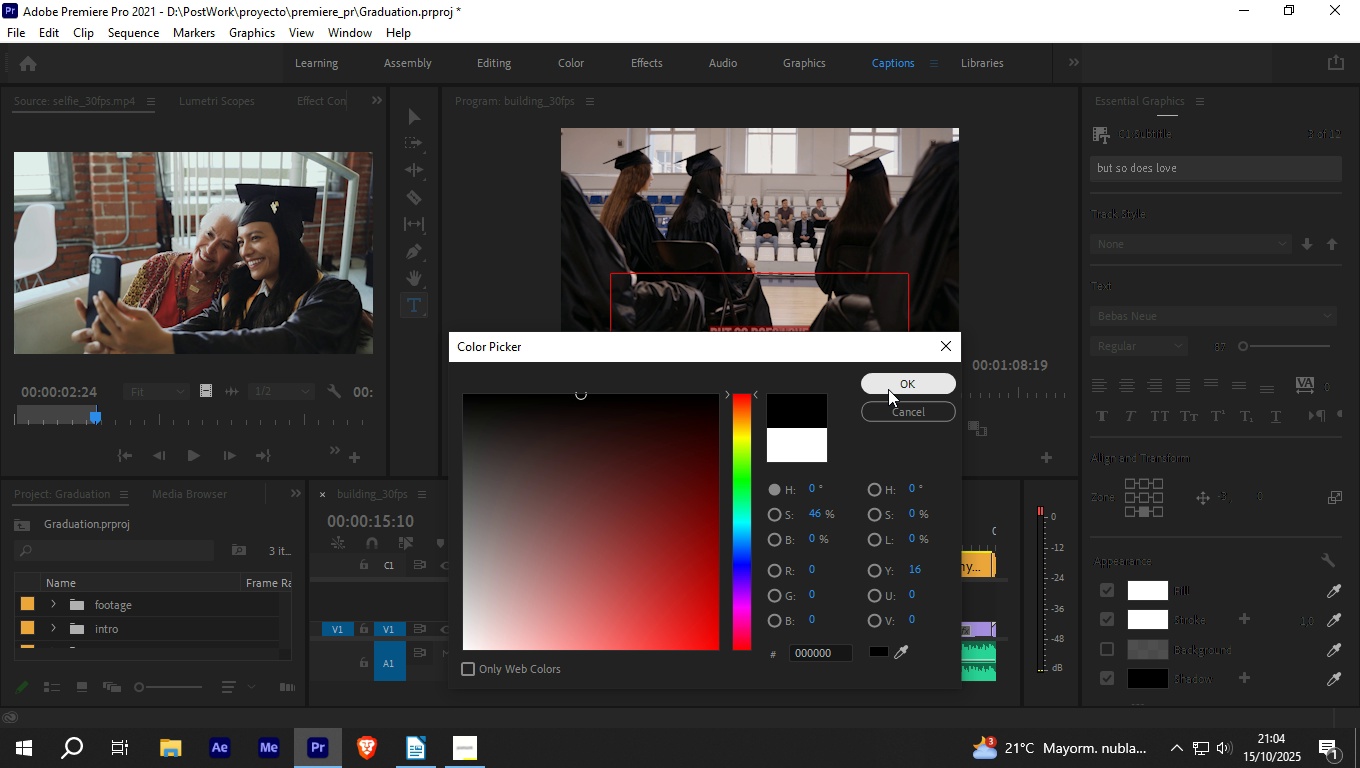 
left_click([888, 389])
 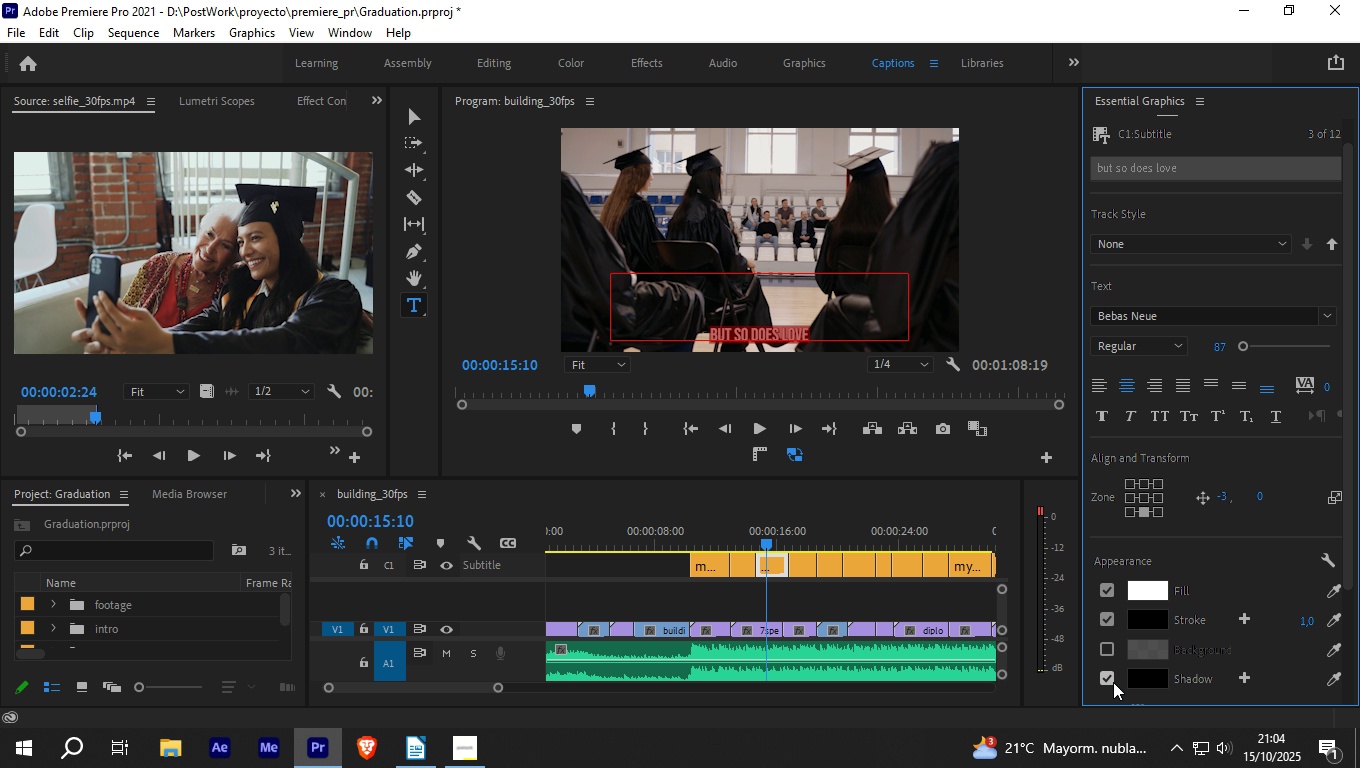 
left_click([1101, 678])
 